 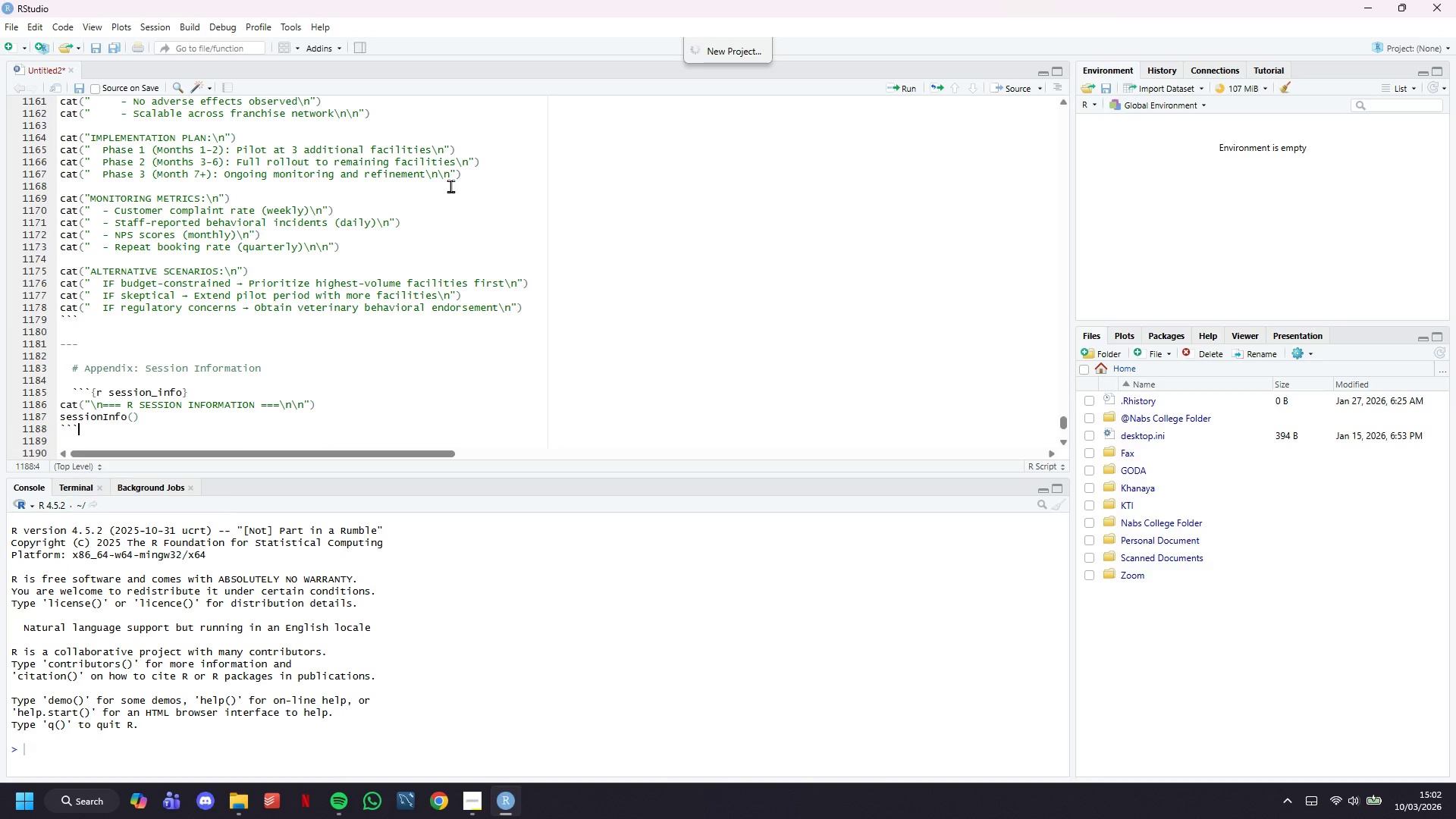 
left_click([822, 408])
 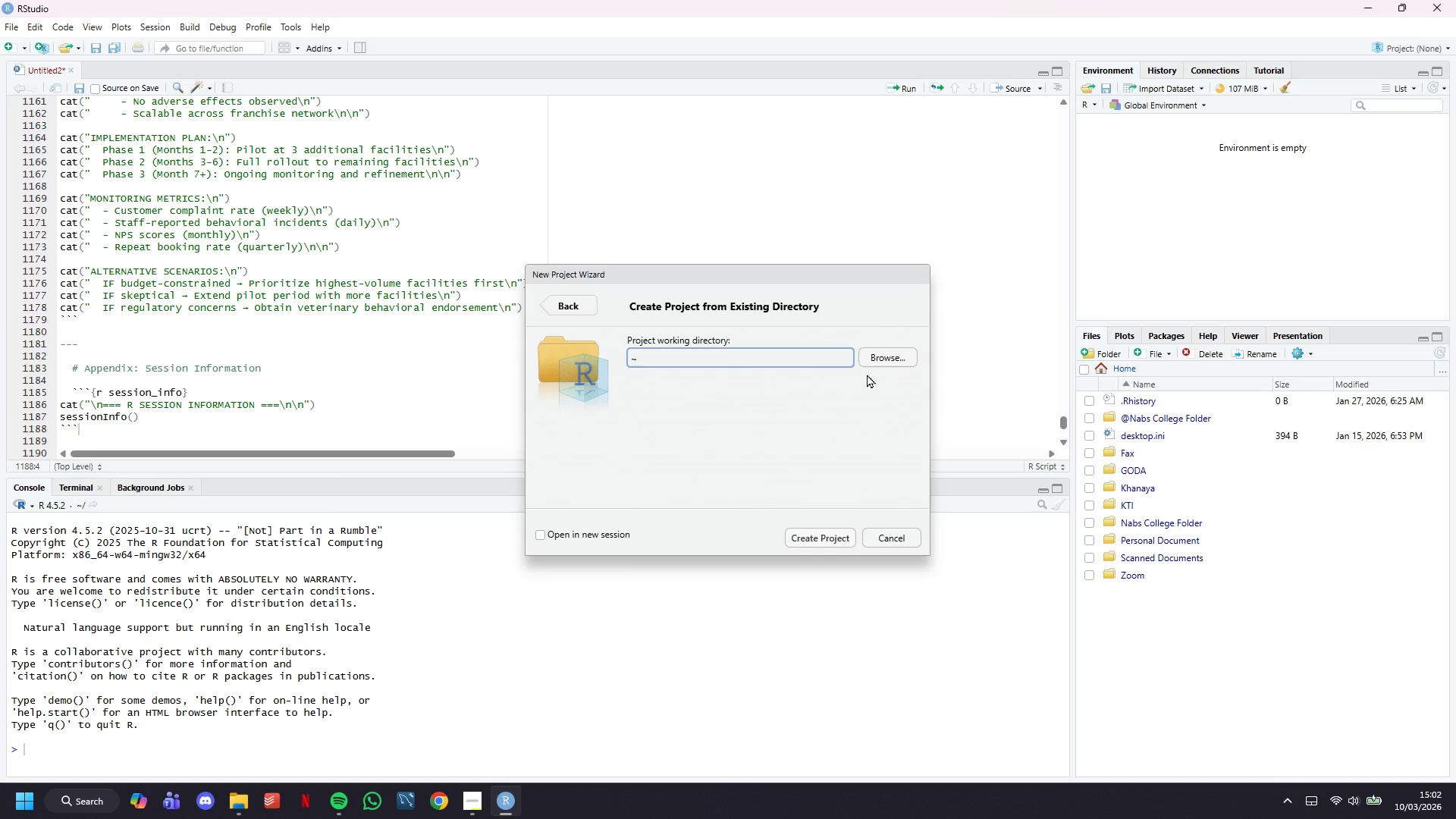 
left_click([873, 366])
 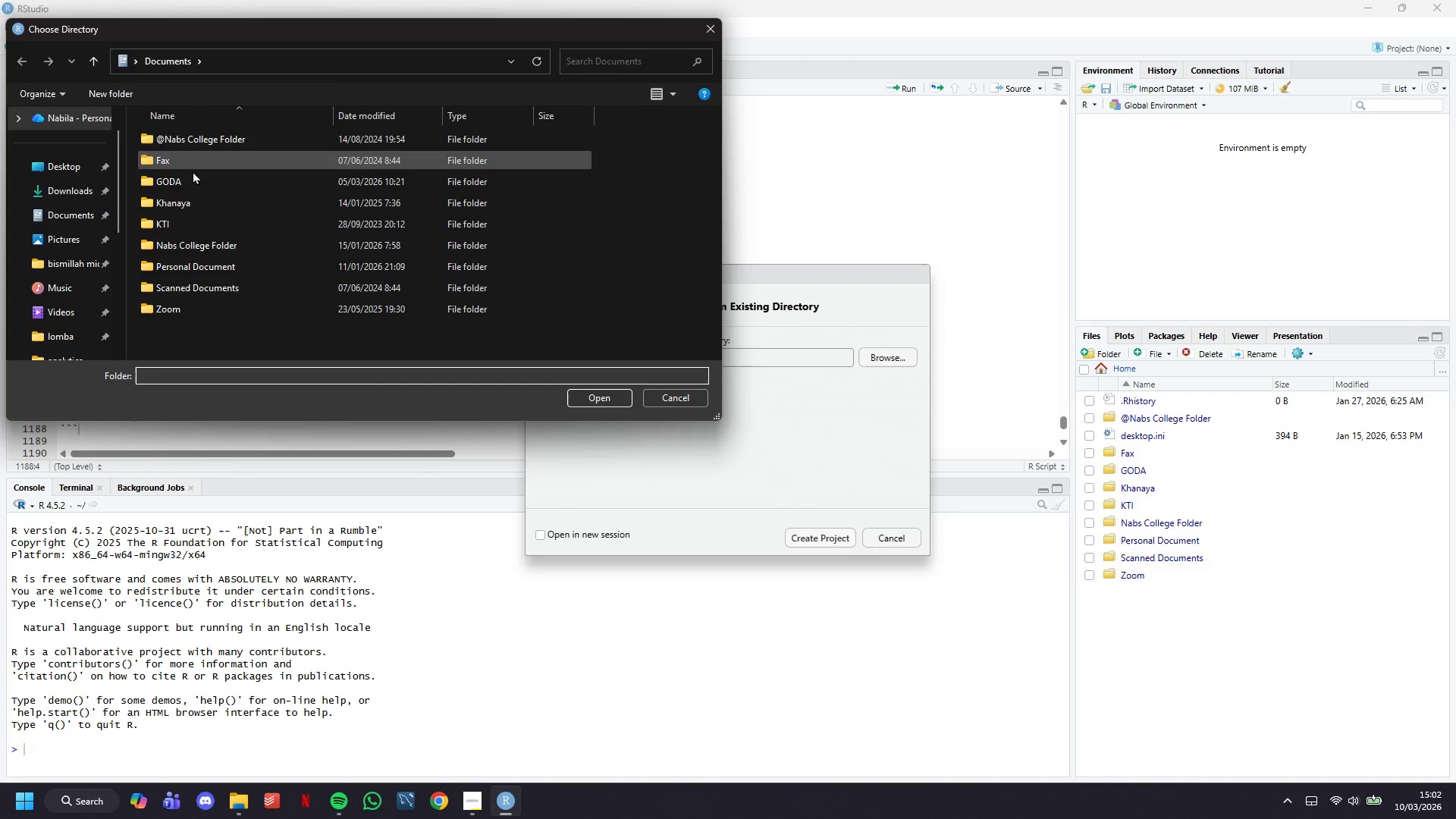 
left_click([68, 199])
 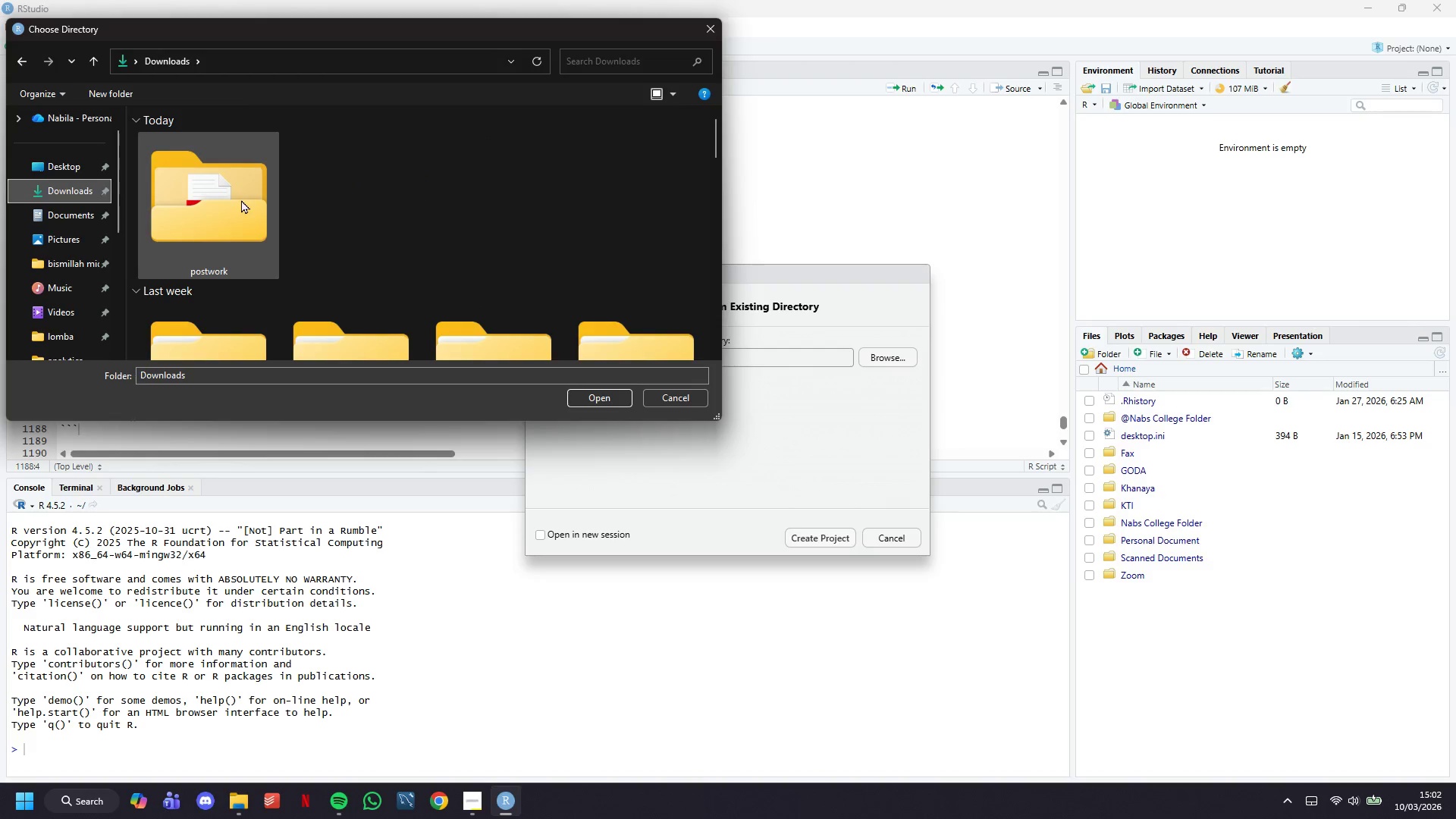 
double_click([241, 199])
 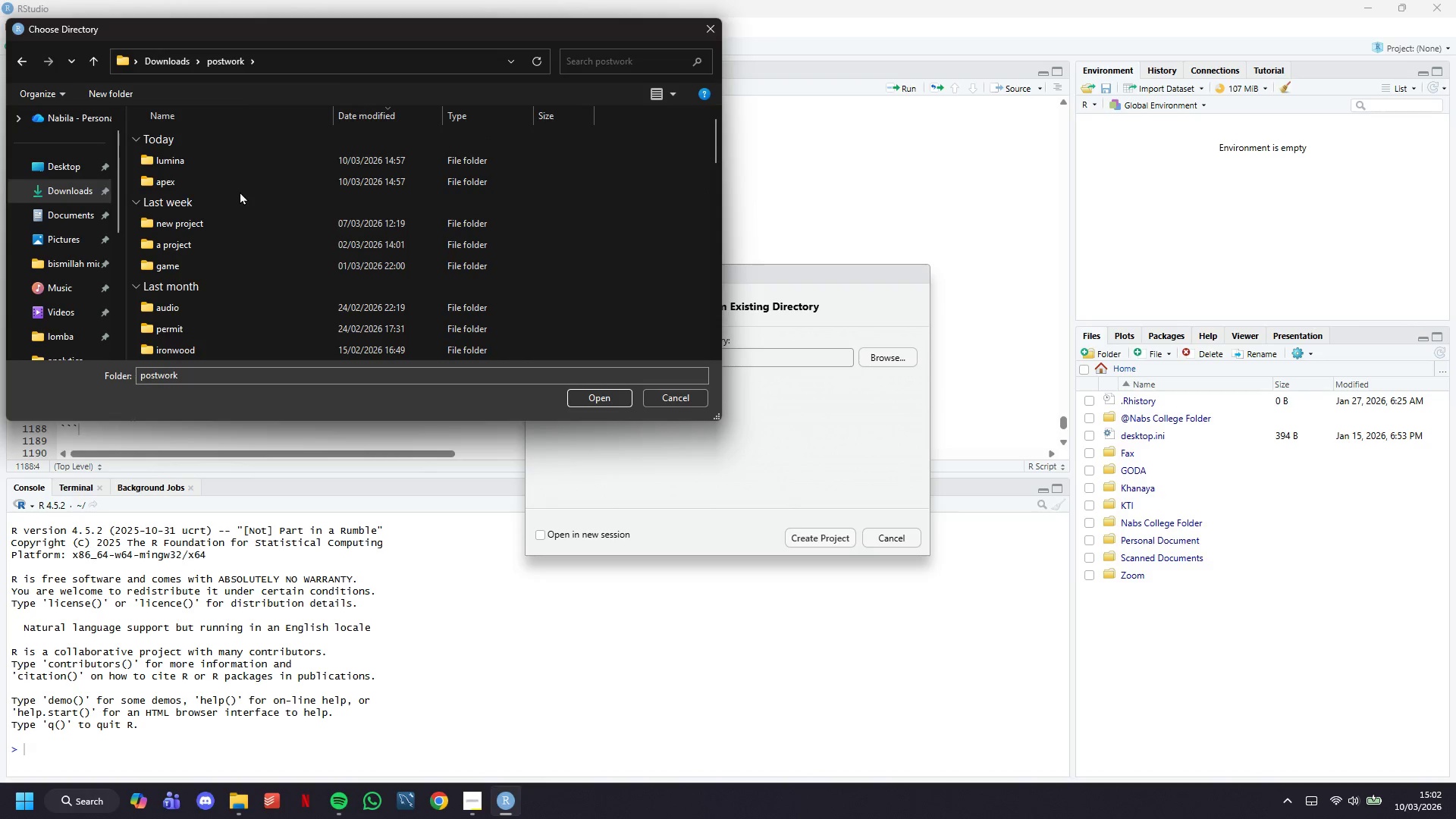 
left_click([235, 185])
 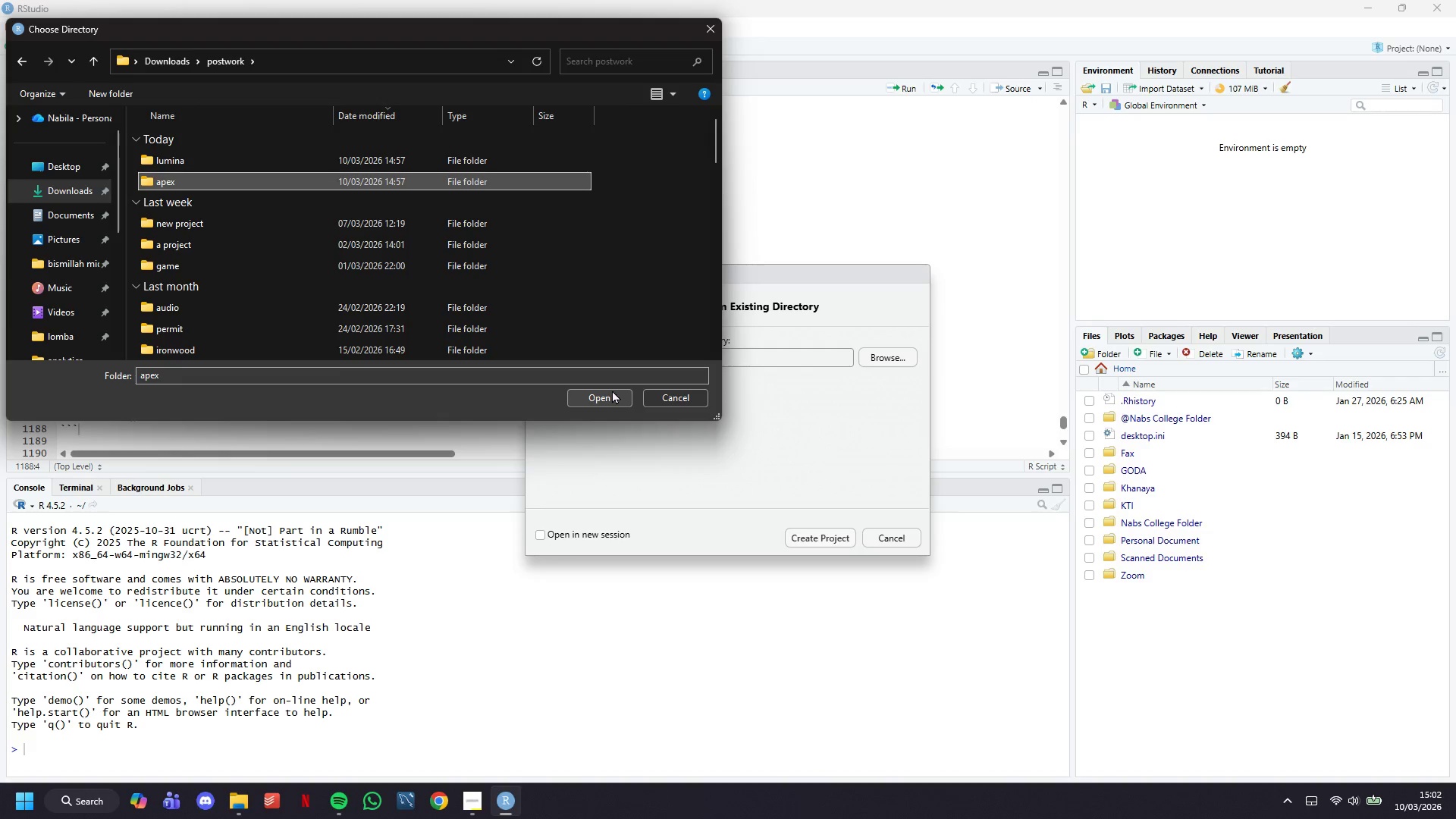 
left_click([613, 392])
 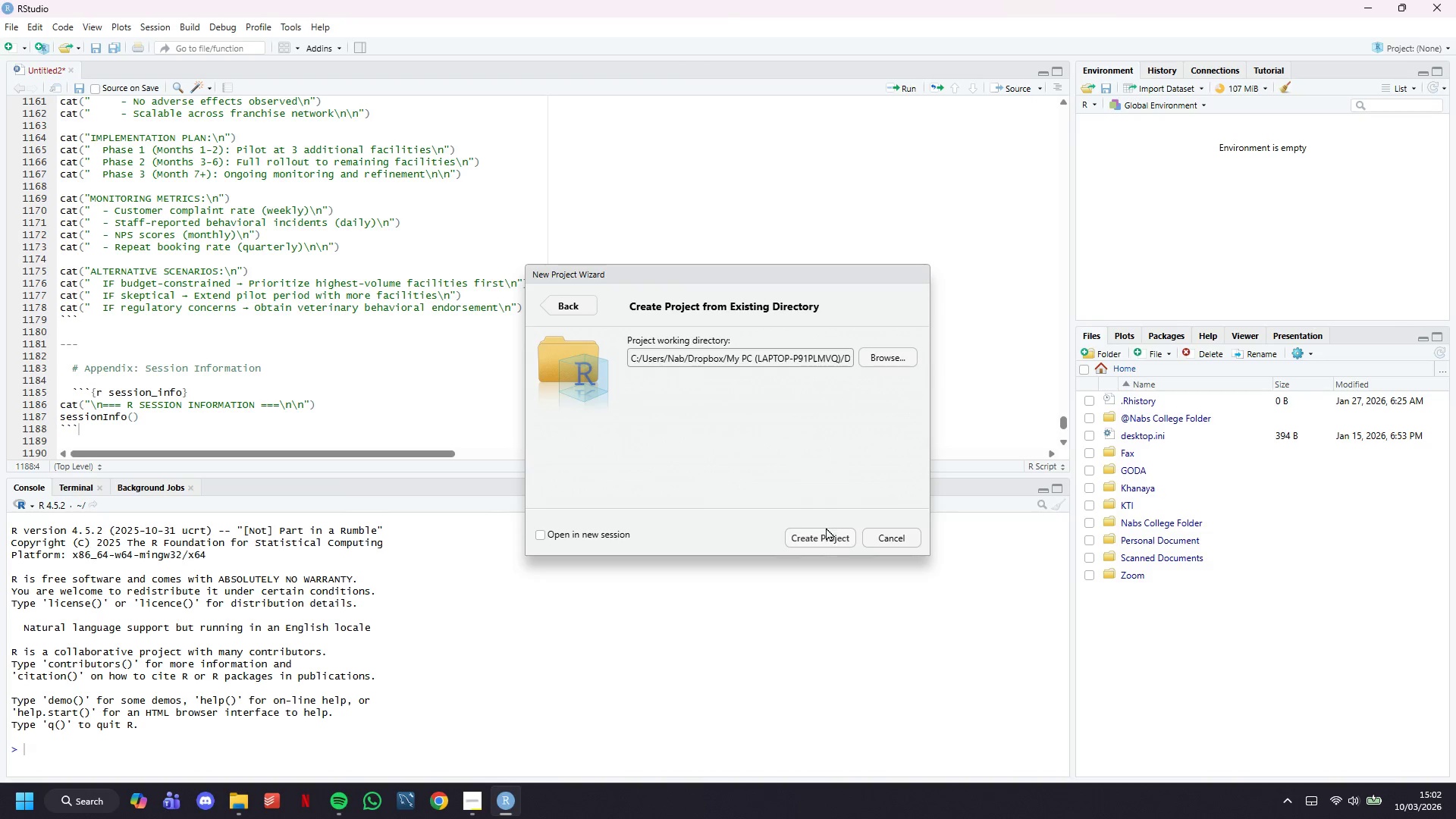 
left_click([826, 538])
 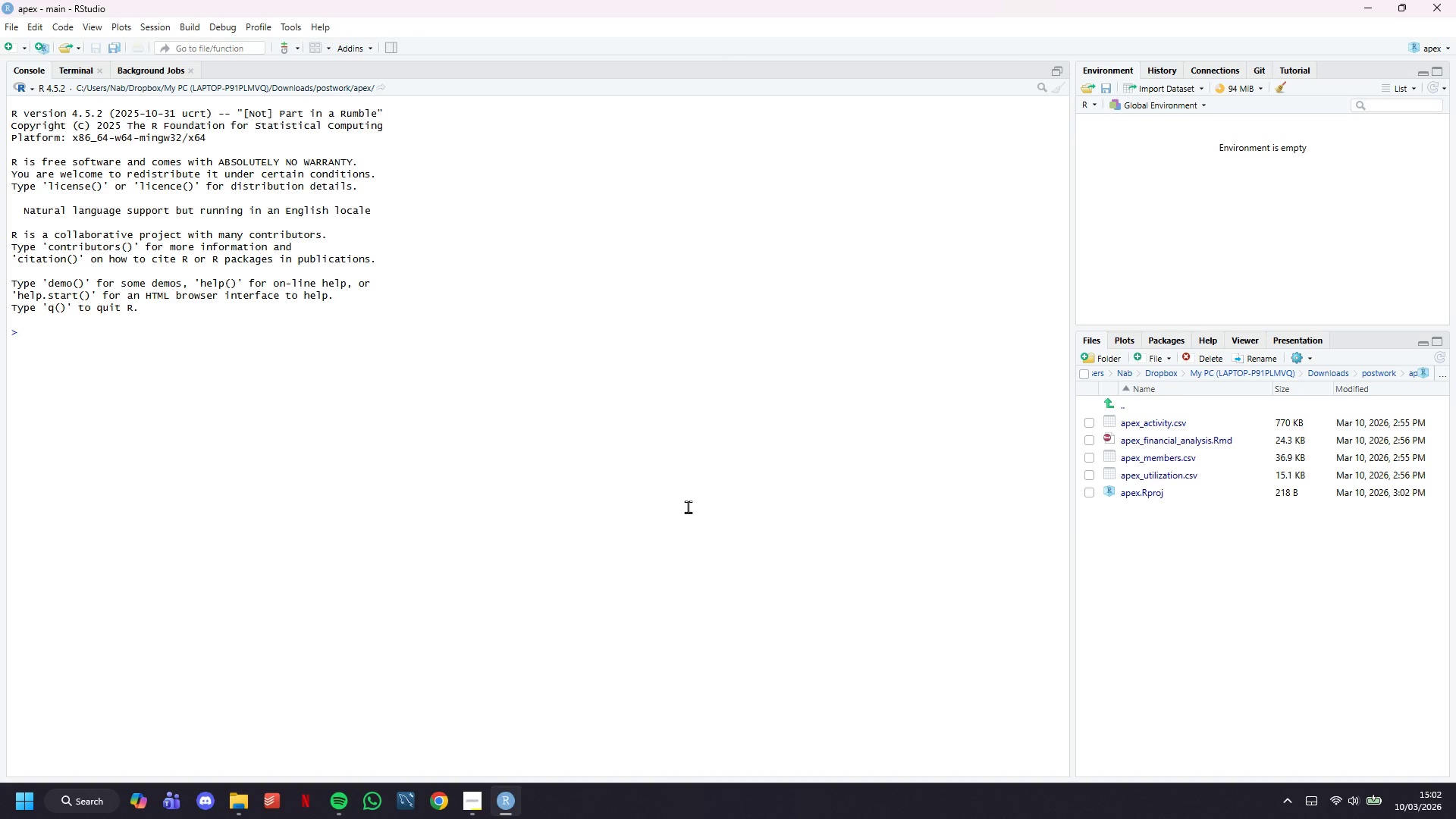 
wait(17.89)
 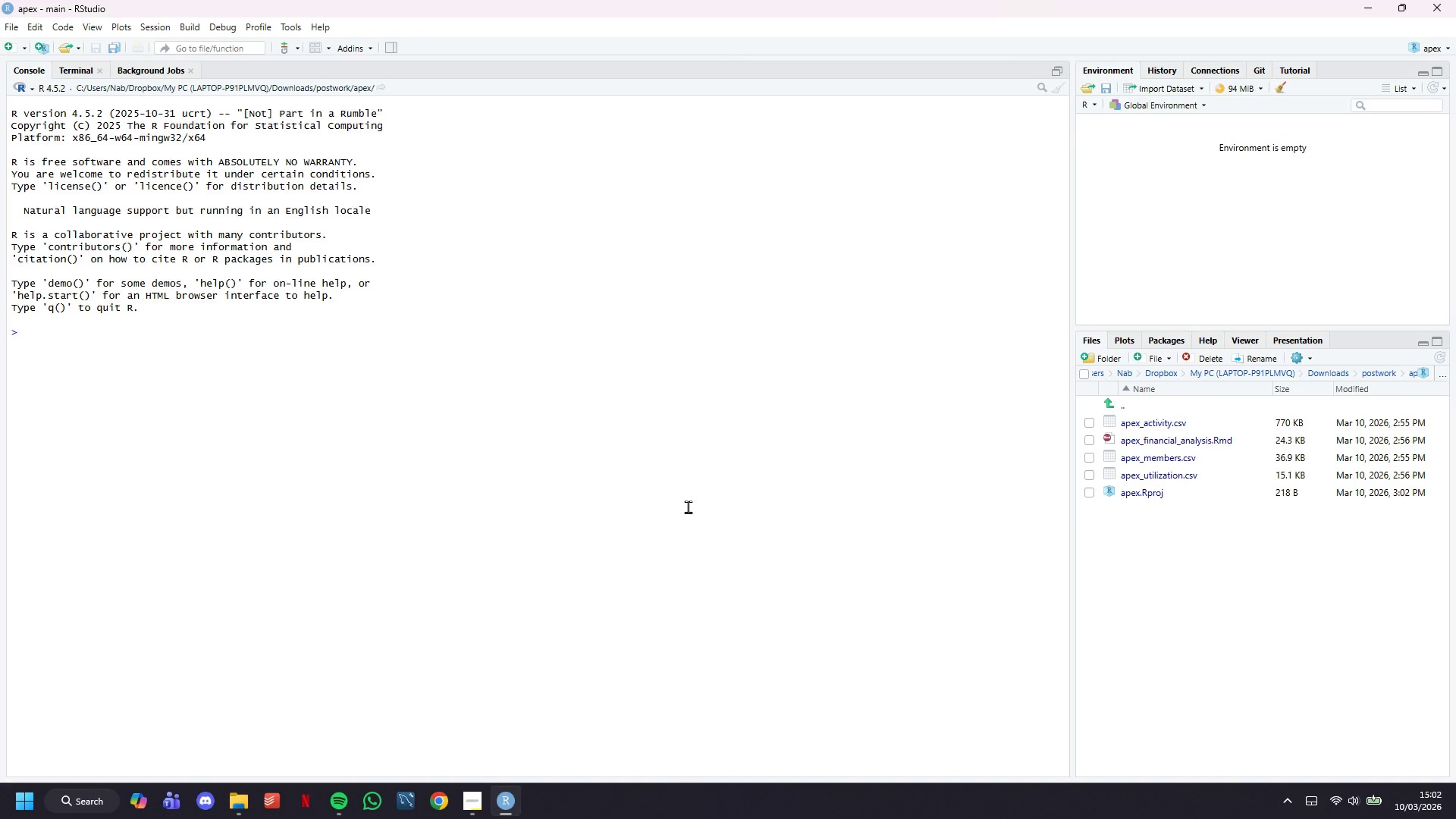 
left_click([8, 29])
 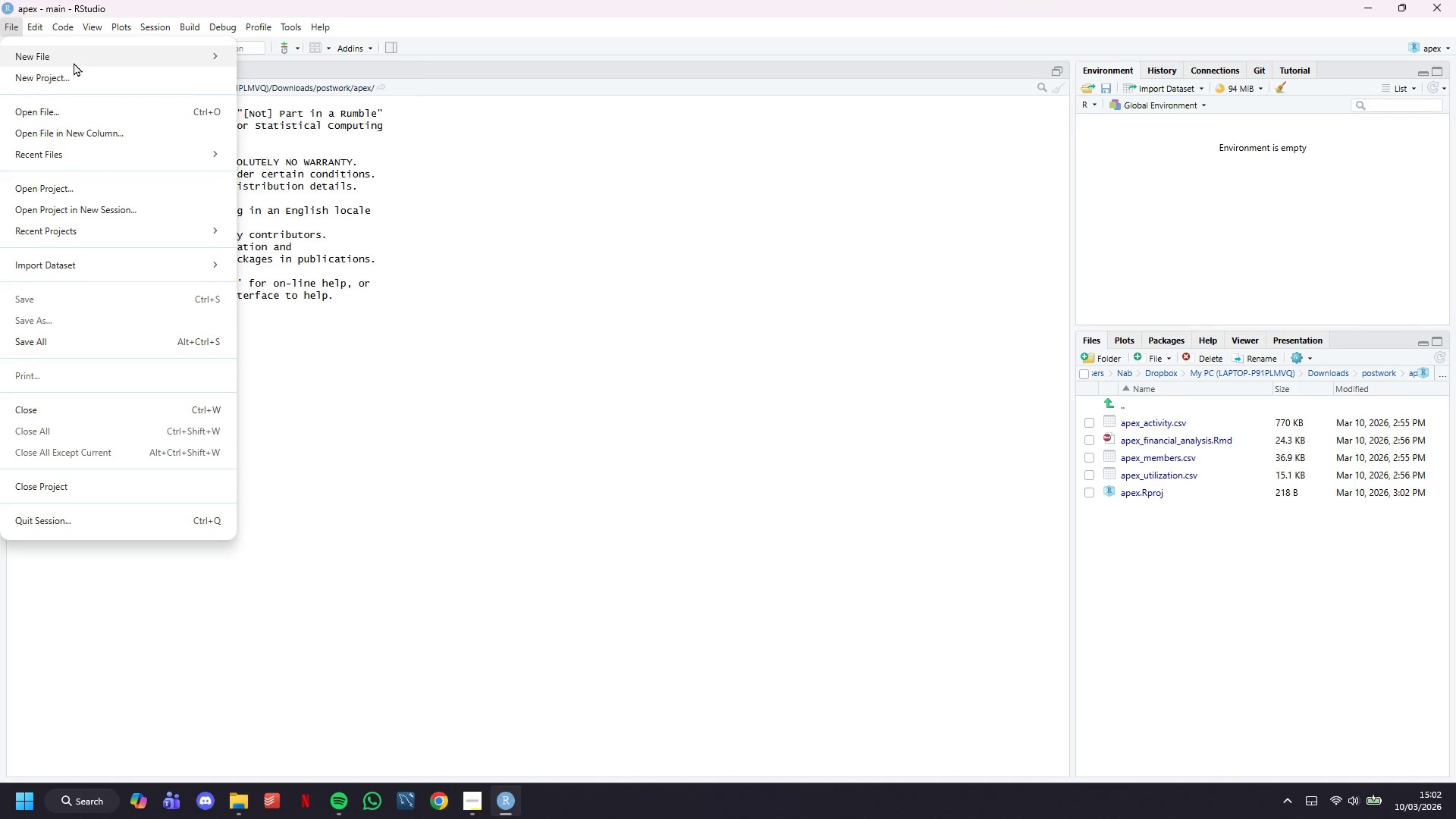 
wait(7.84)
 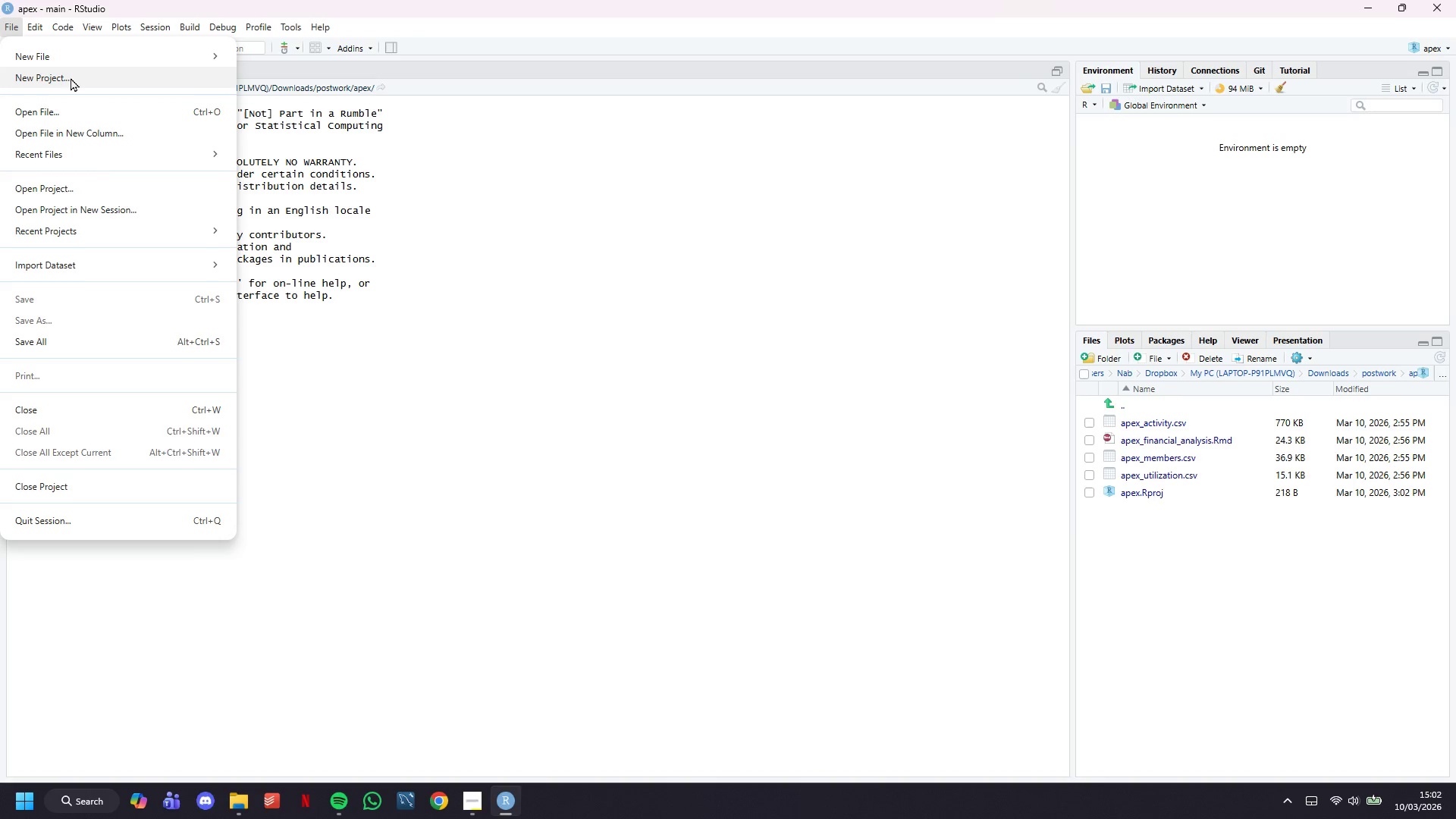 
left_click([312, 140])
 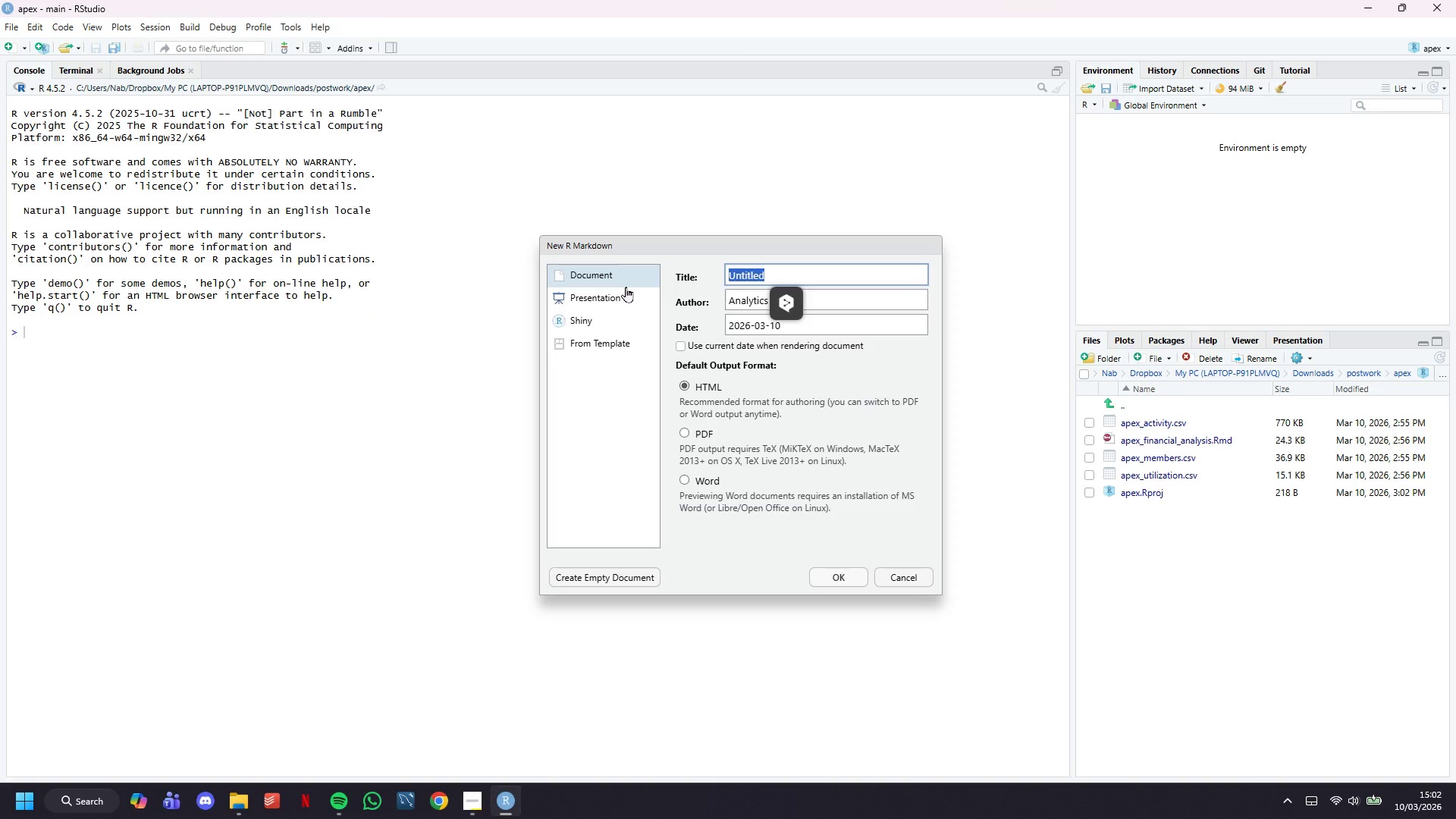 
wait(5.12)
 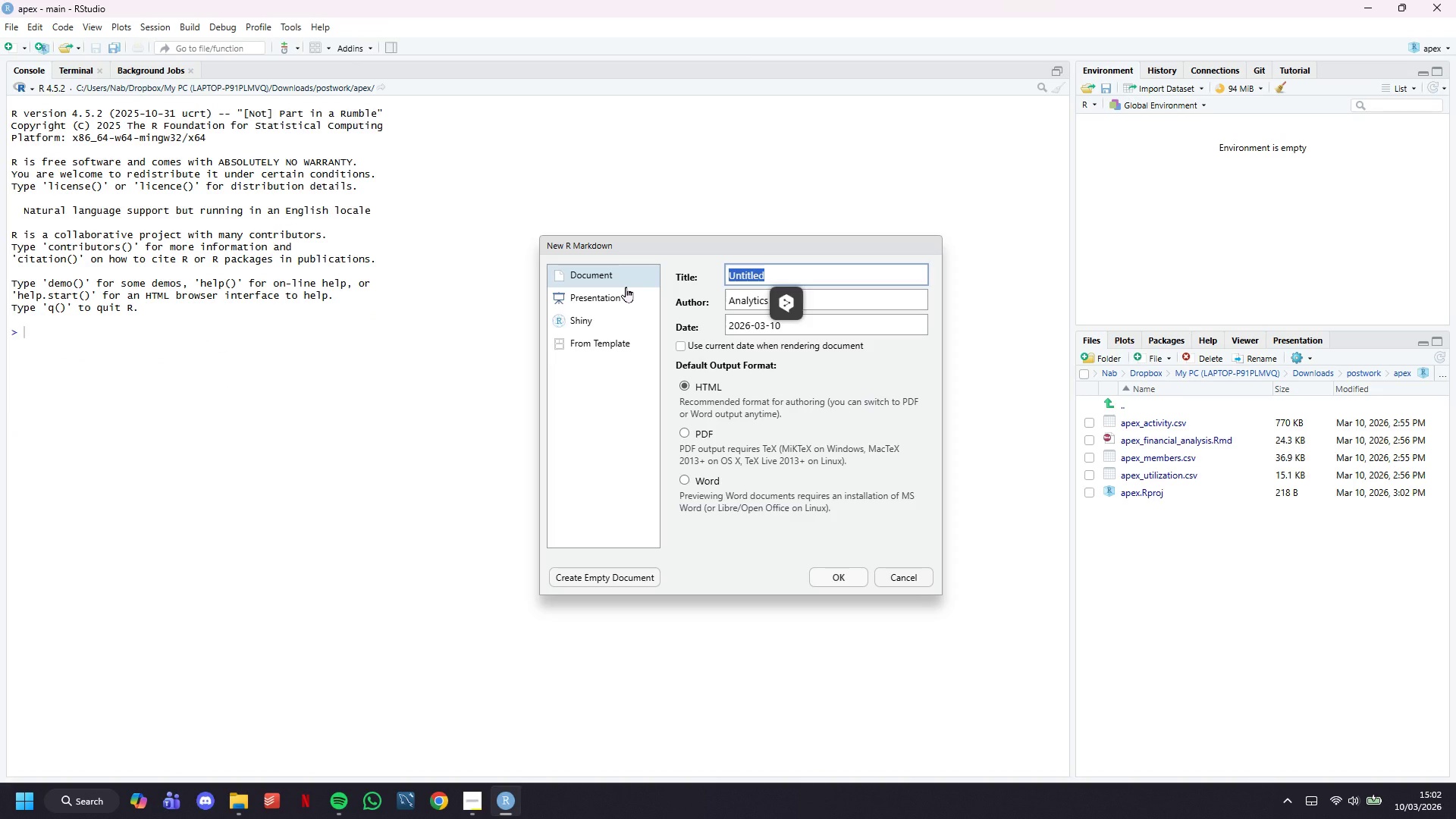 
type(Financial Impact Analysis)
 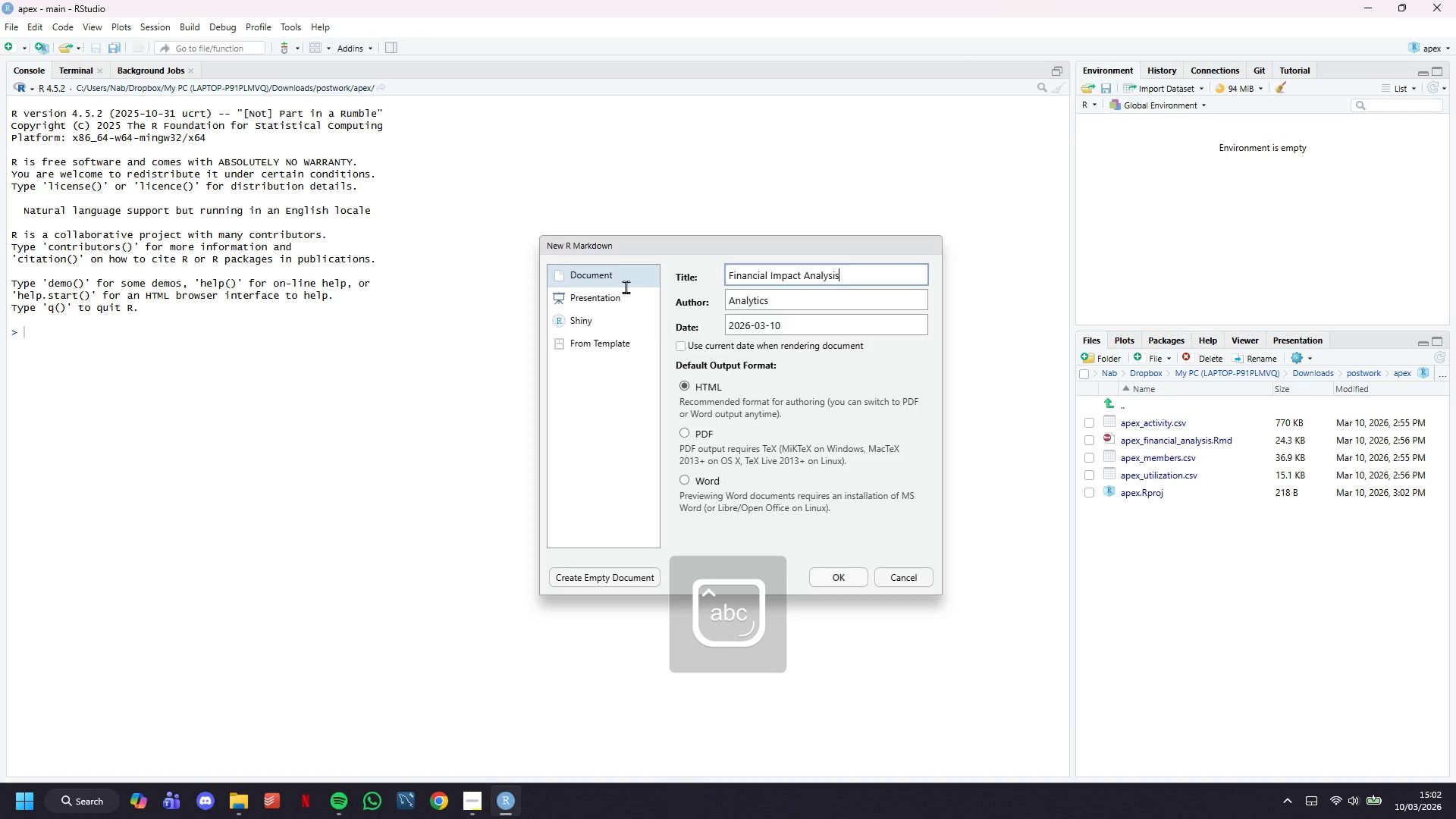 
key(Enter)
 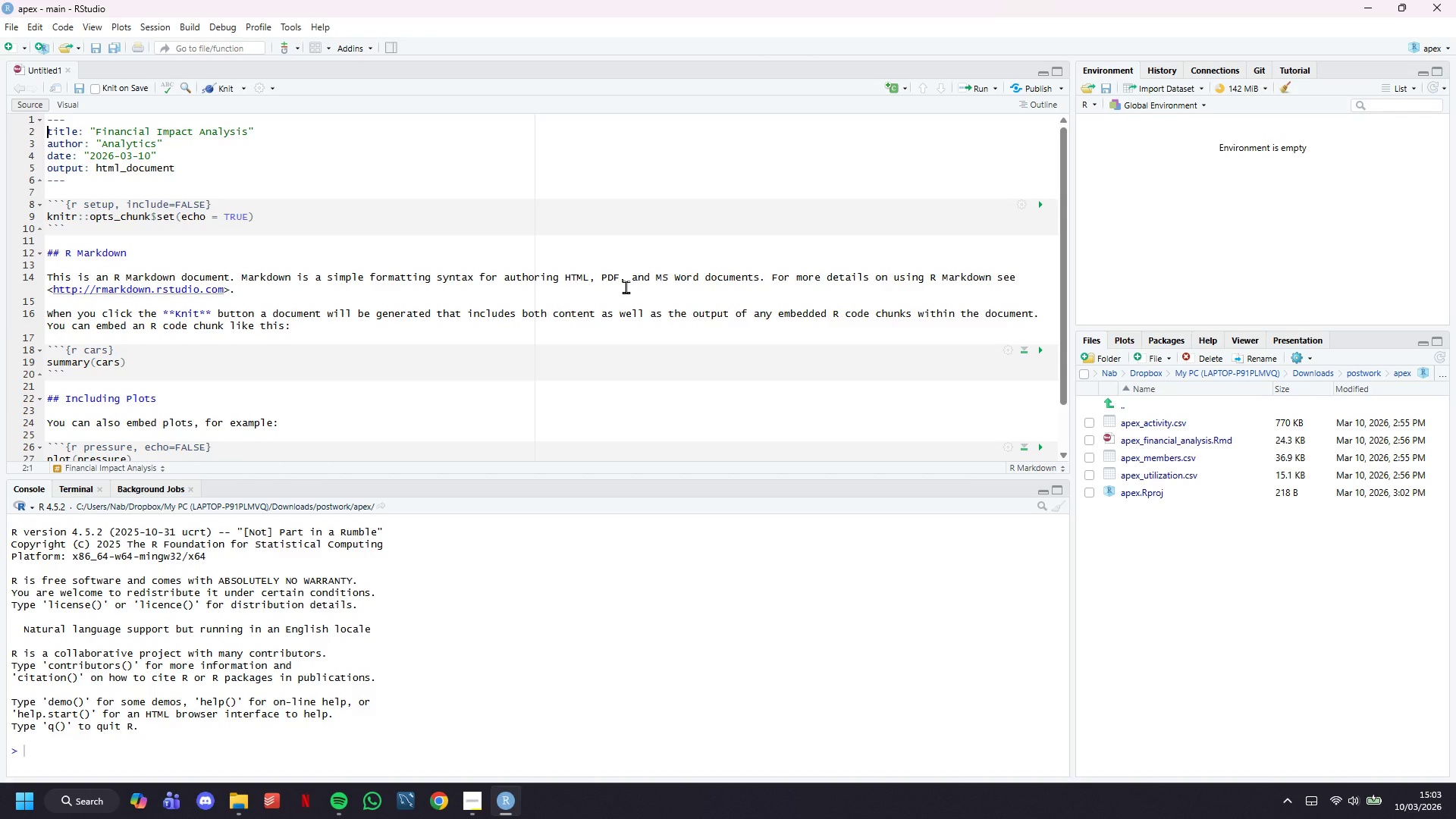 
wait(16.72)
 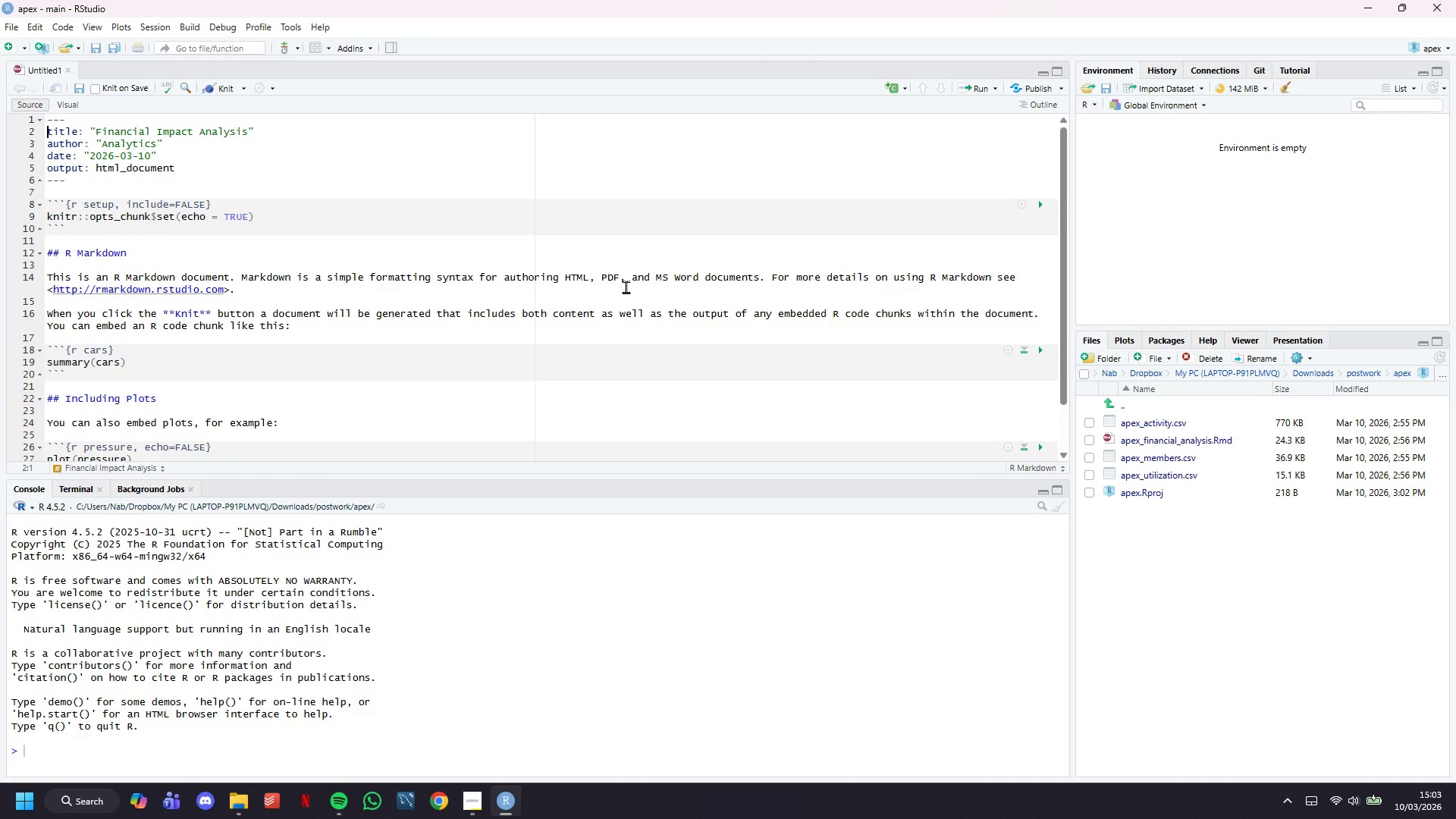 
scroll: coordinate [397, 281], scroll_direction: down, amount: 4.0
 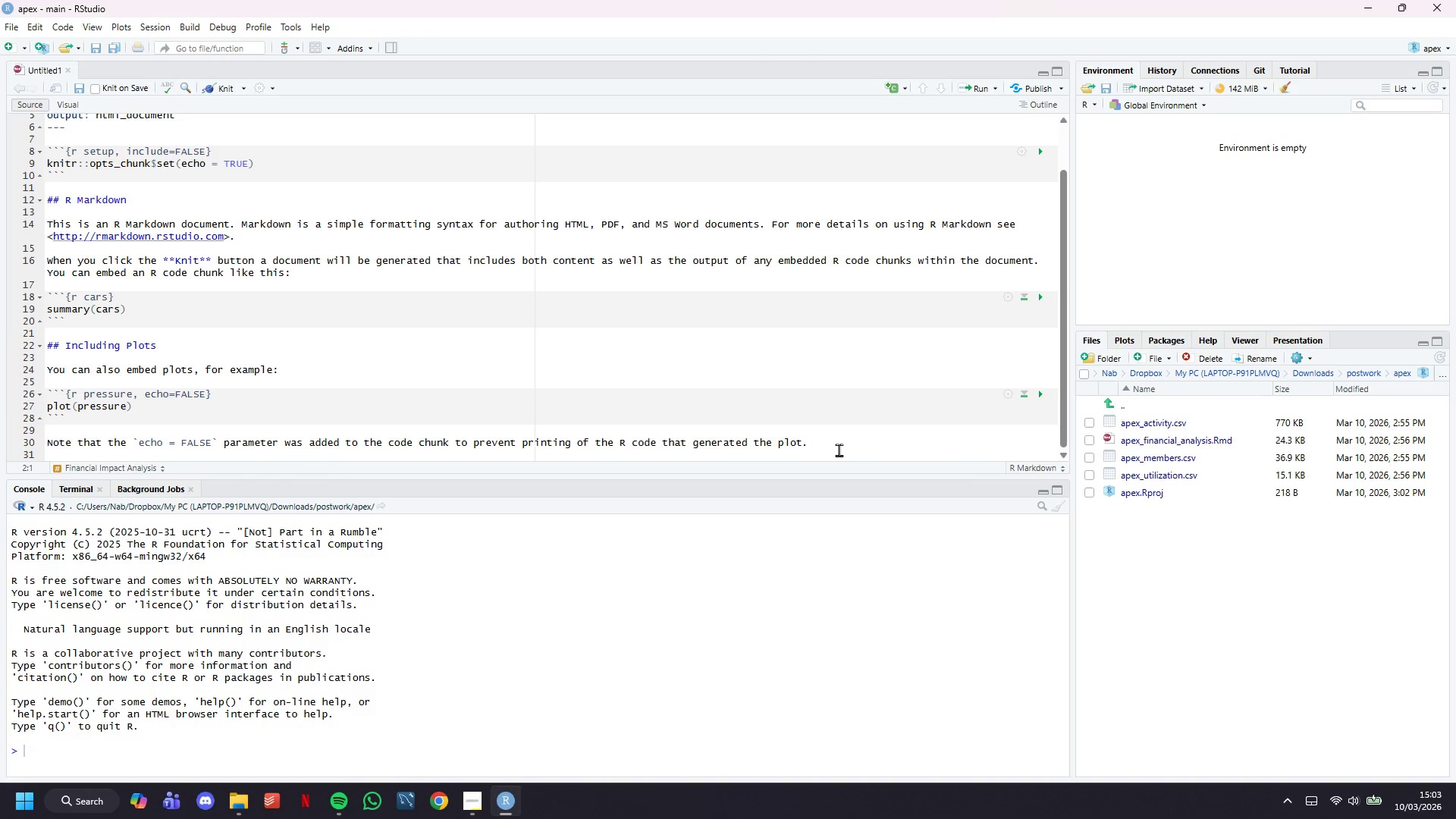 
left_click_drag(start_coordinate=[829, 450], to_coordinate=[38, 256])
 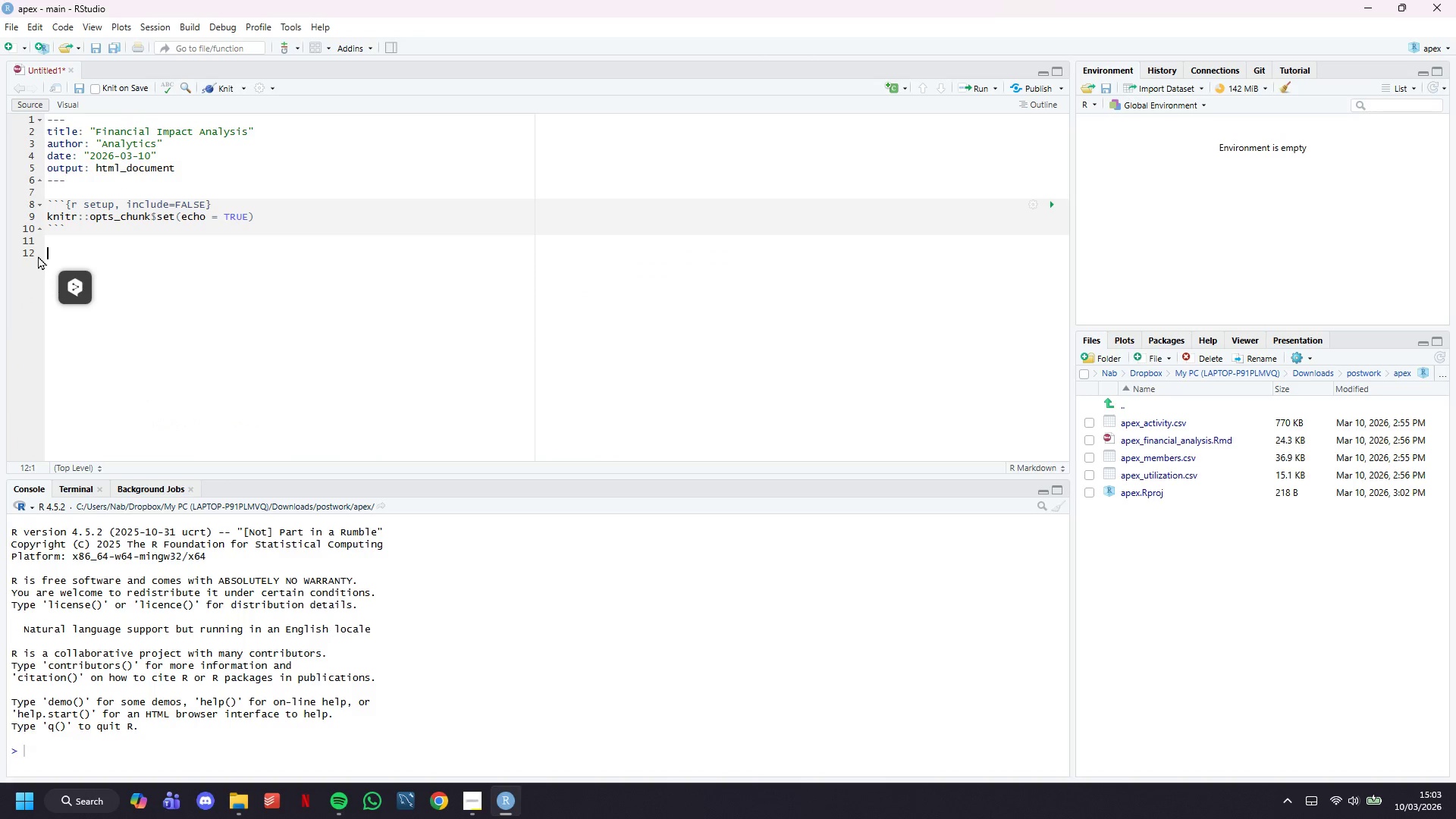 
scroll: coordinate [175, 311], scroll_direction: up, amount: 5.0
 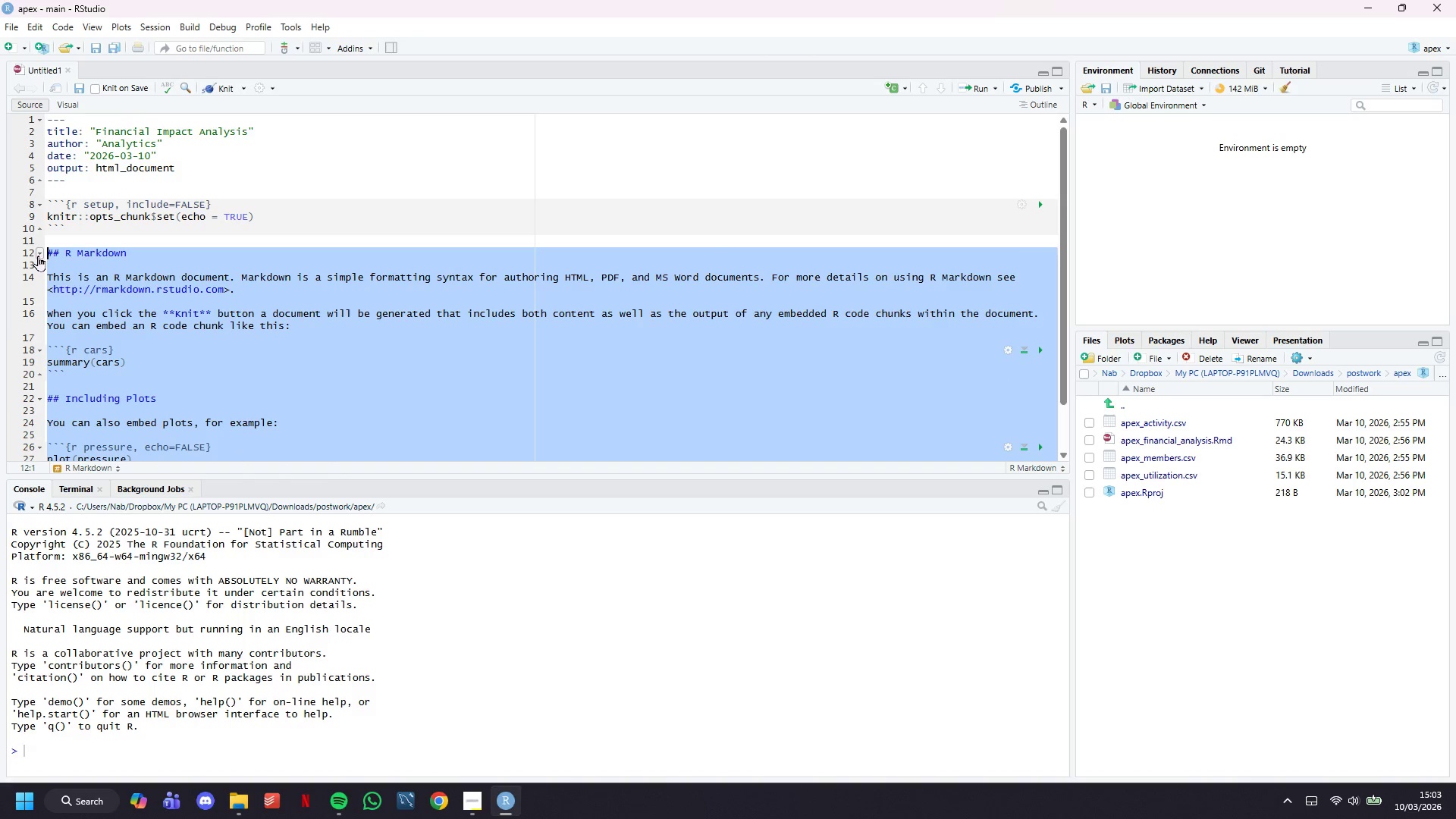 
key(Backspace)
 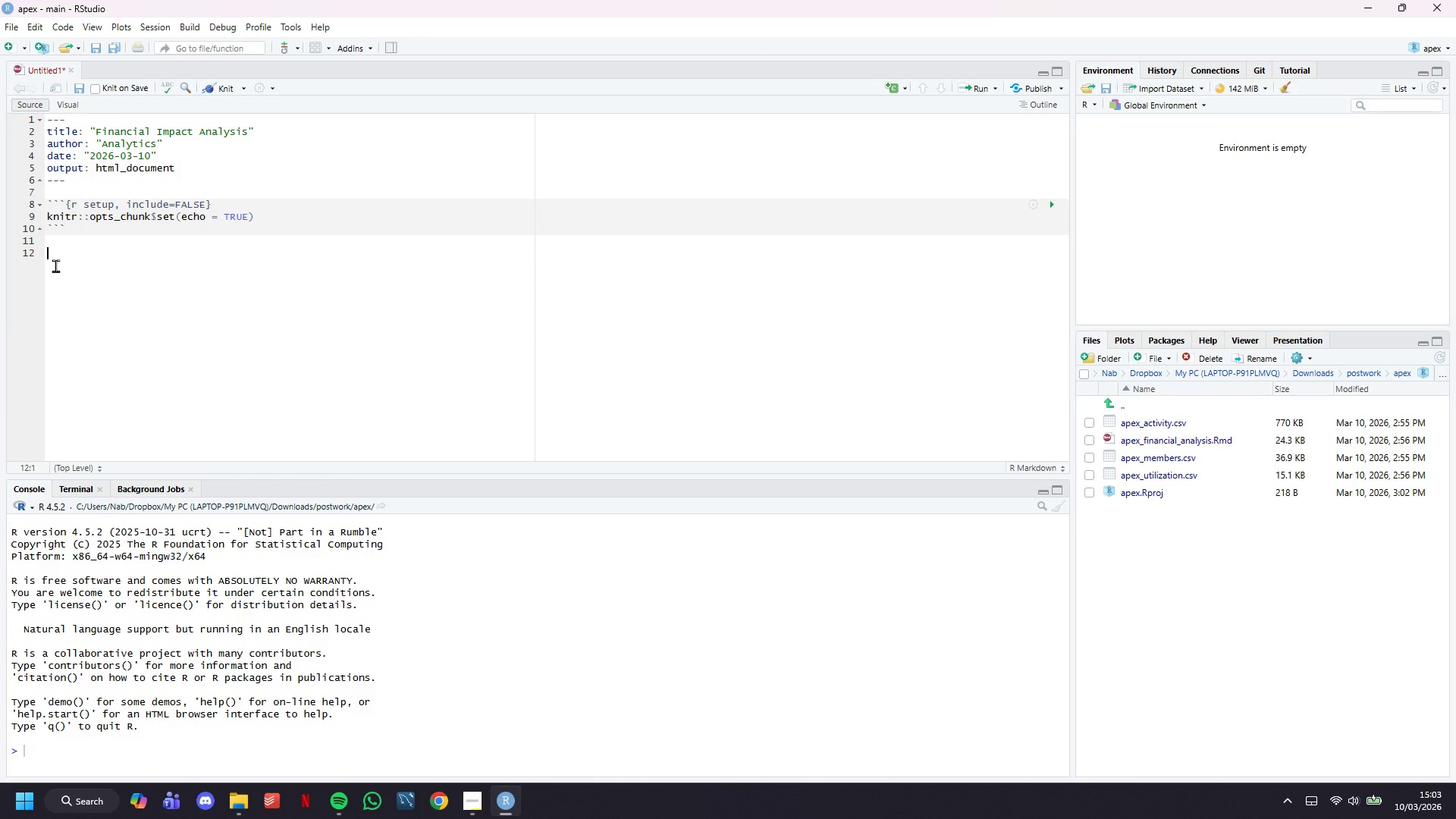 
hold_key(key=ArrowUp, duration=0.61)
 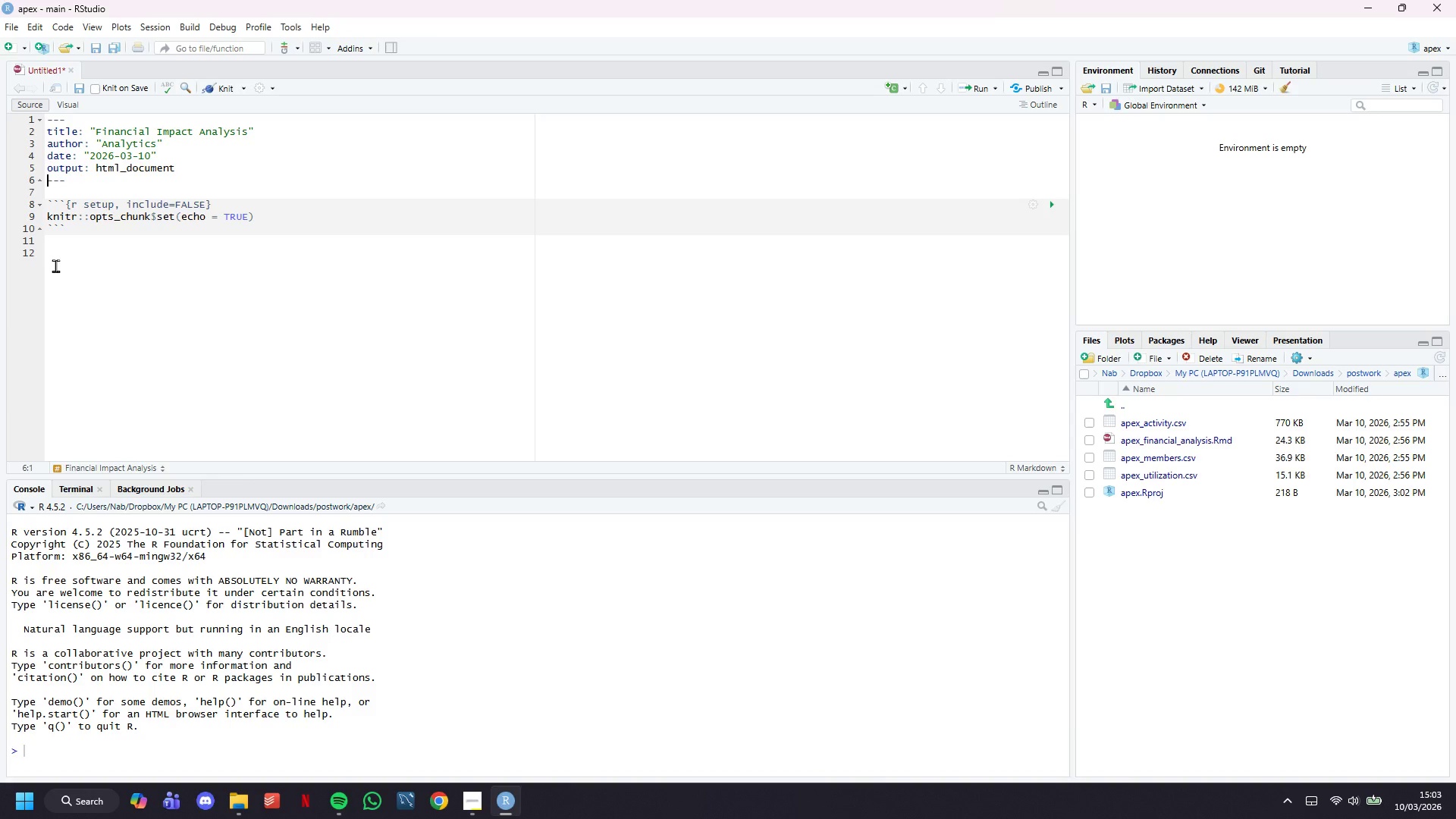 
key(ArrowUp)
 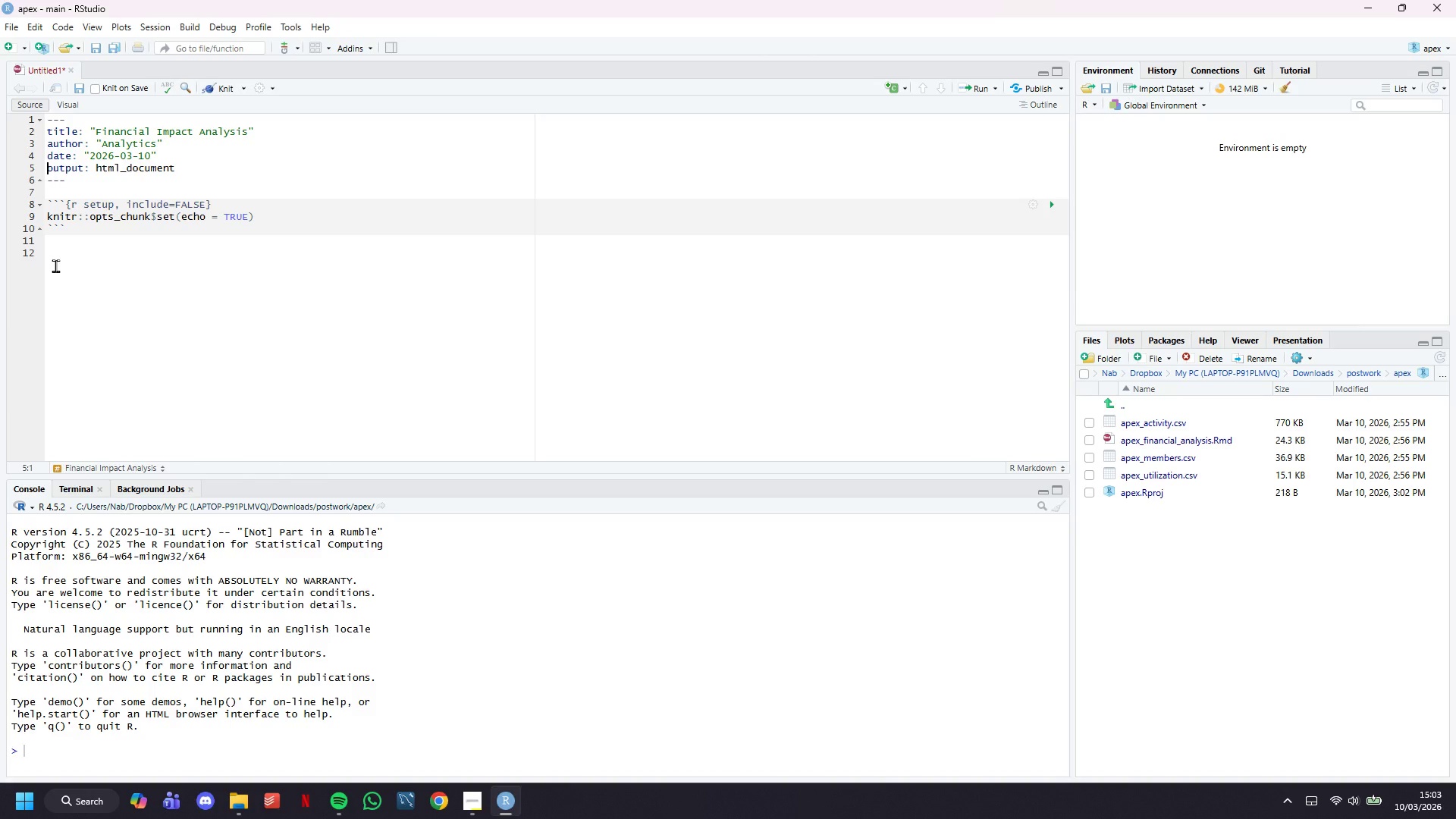 
key(ArrowUp)
 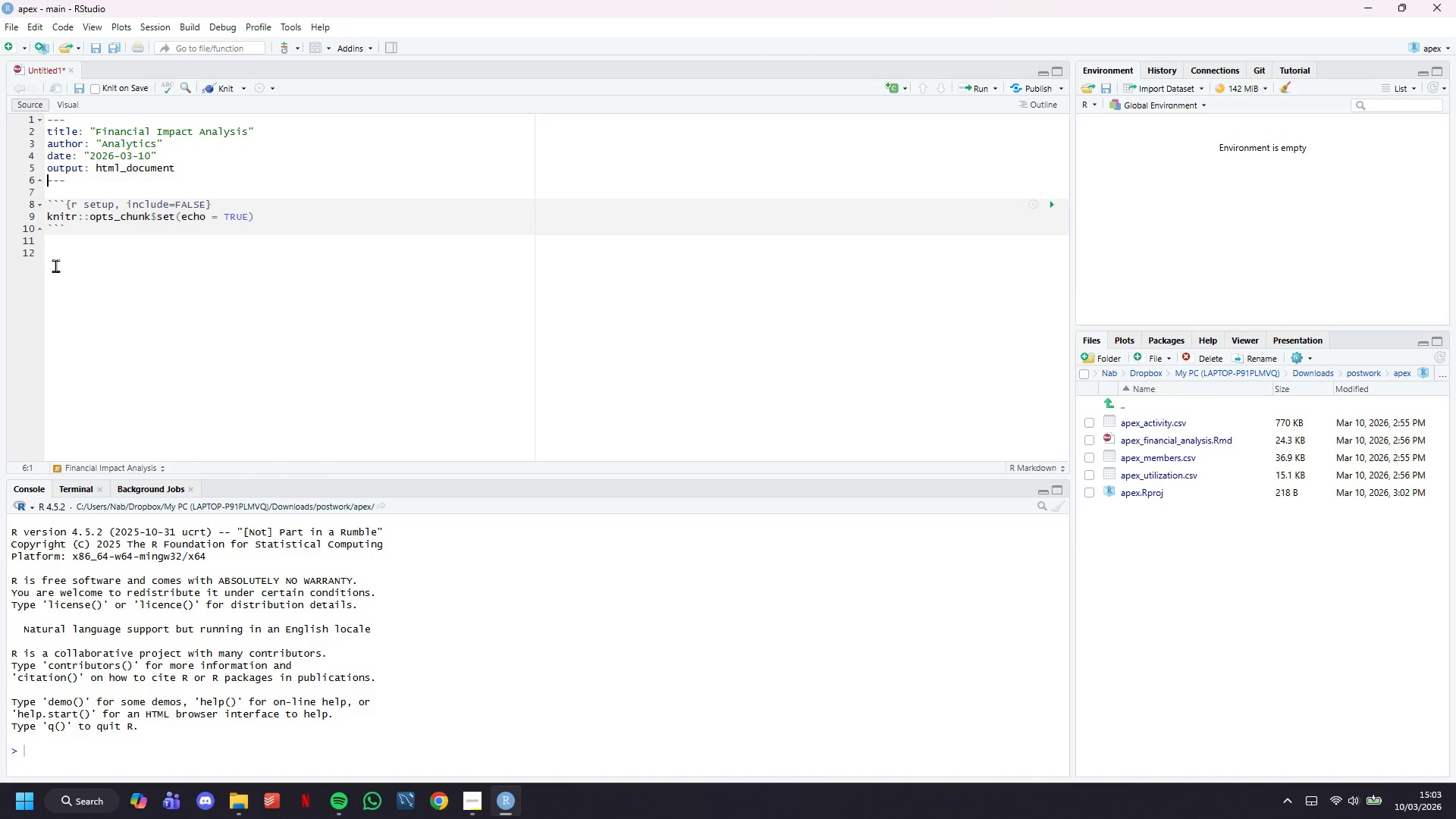 
key(ArrowDown)
 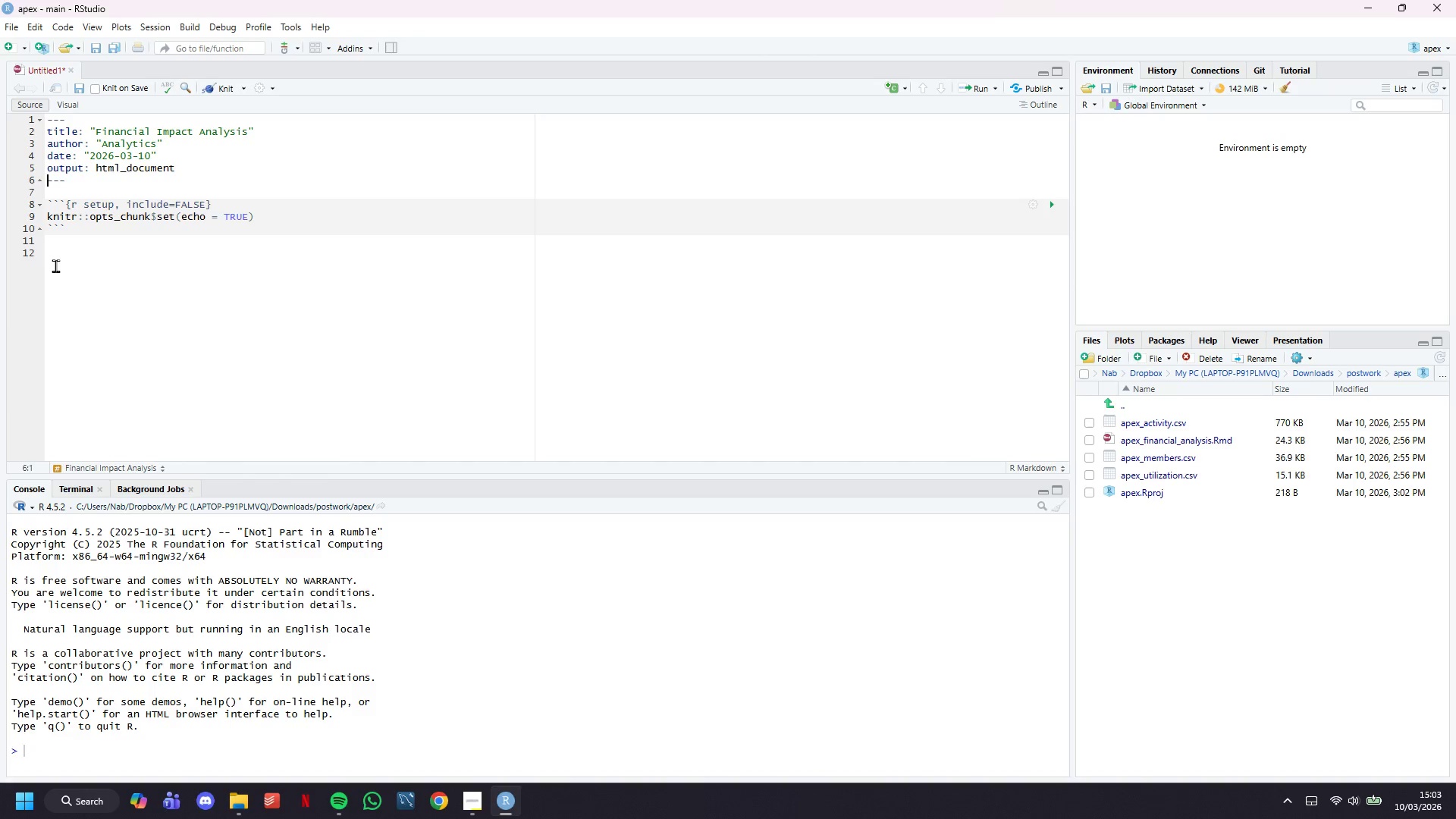 
key(ArrowLeft)
 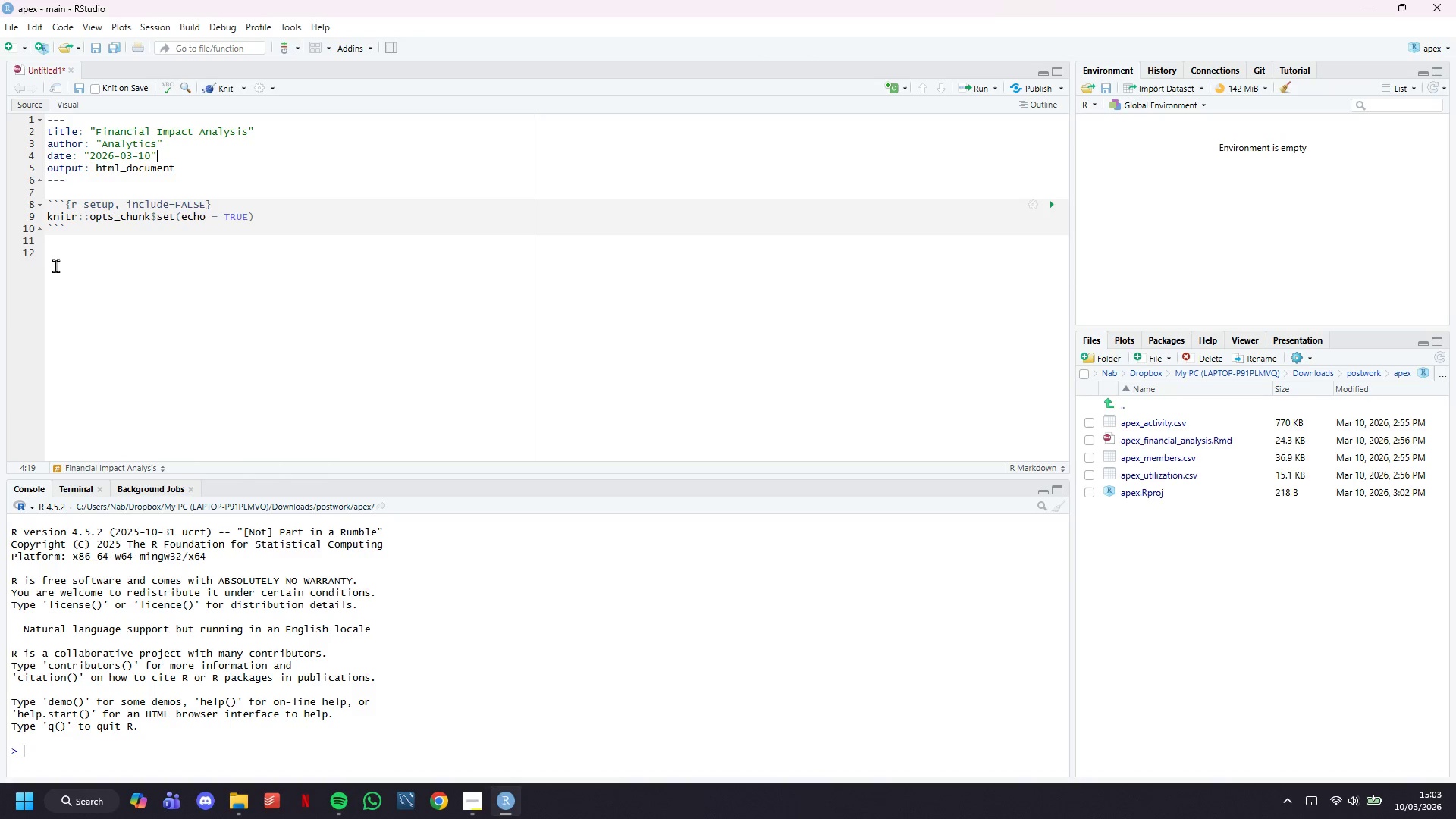 
key(ArrowUp)
 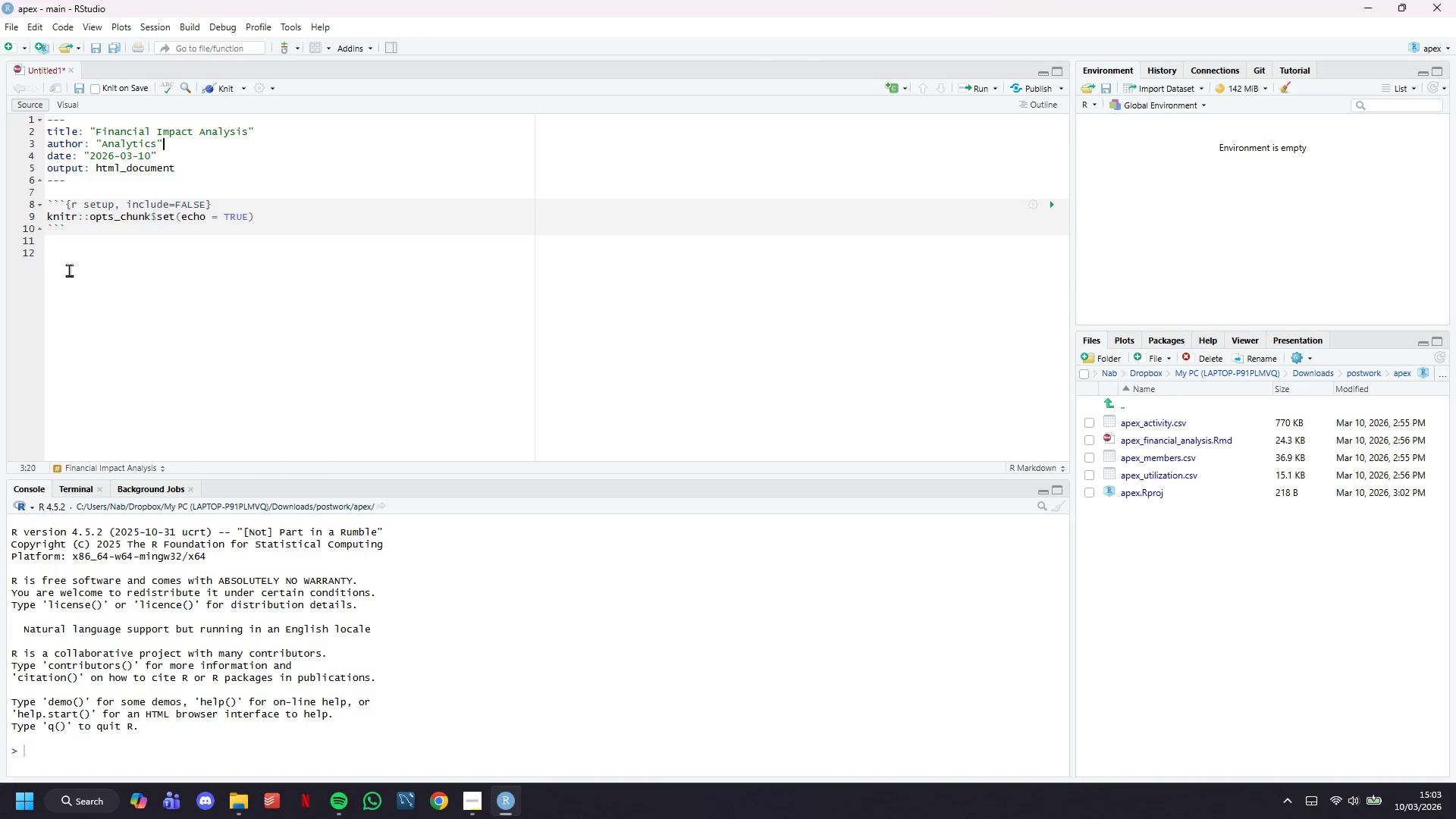 
key(ArrowUp)
 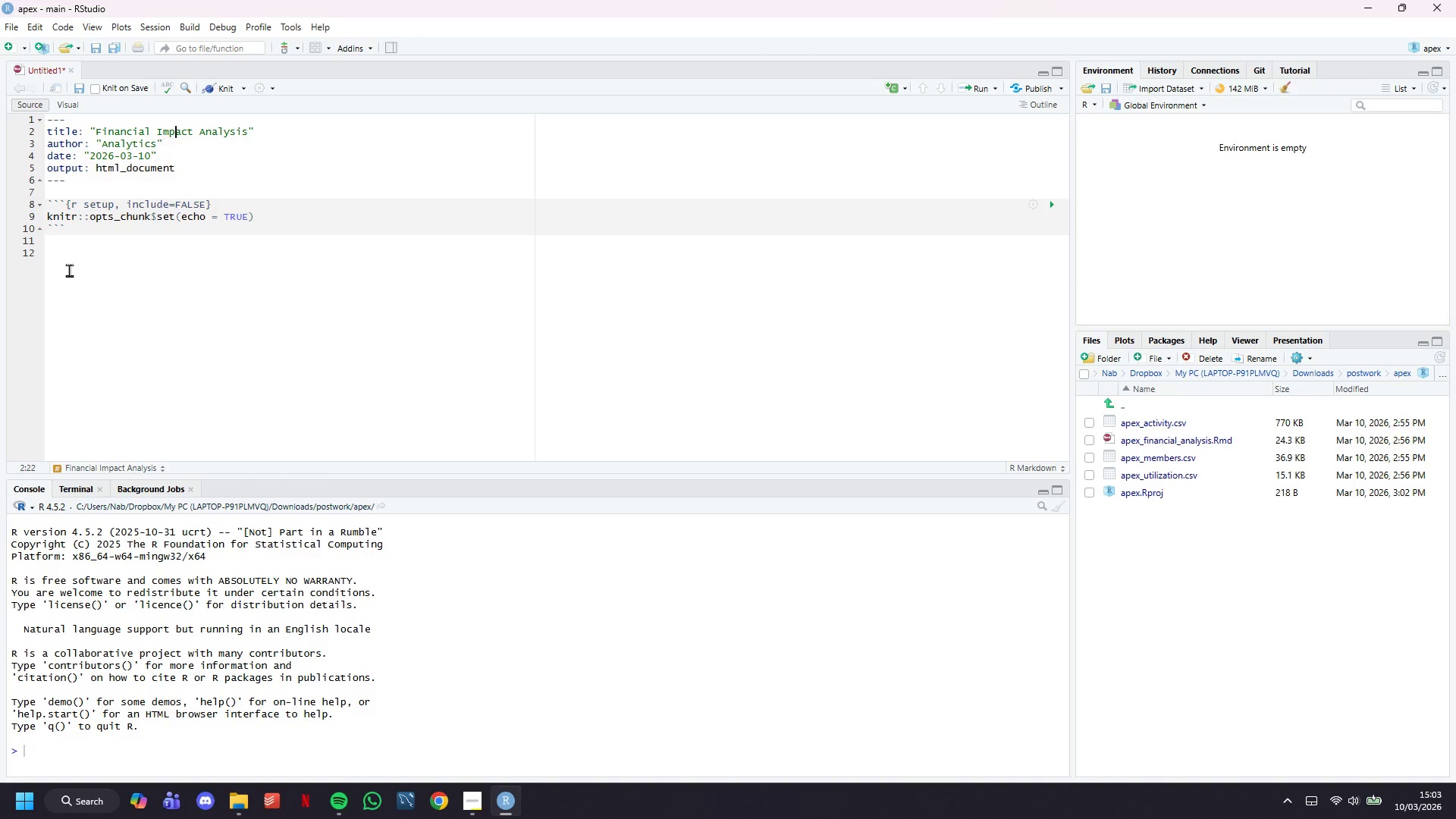 
key(ArrowUp)
 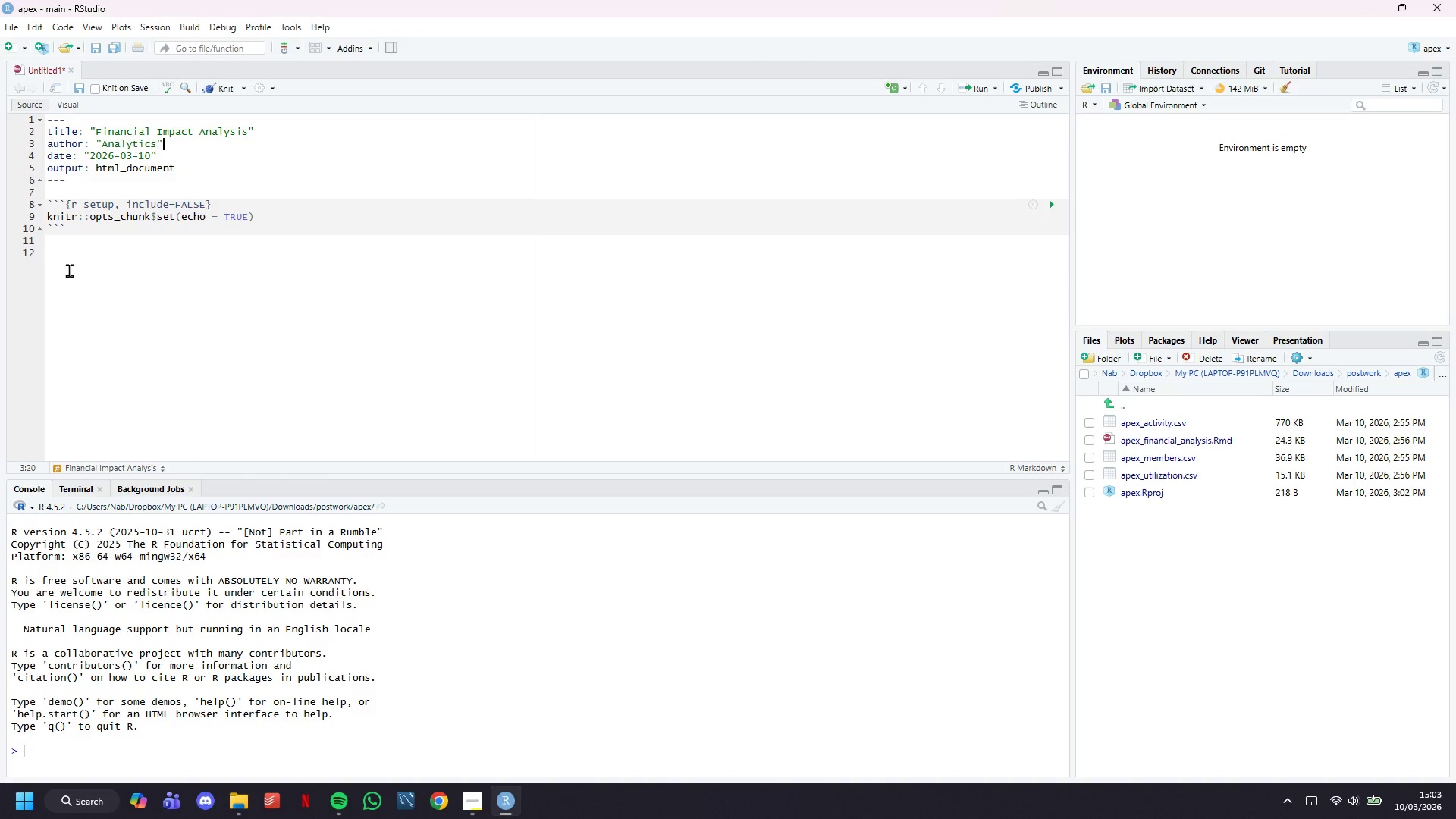 
key(ArrowDown)
 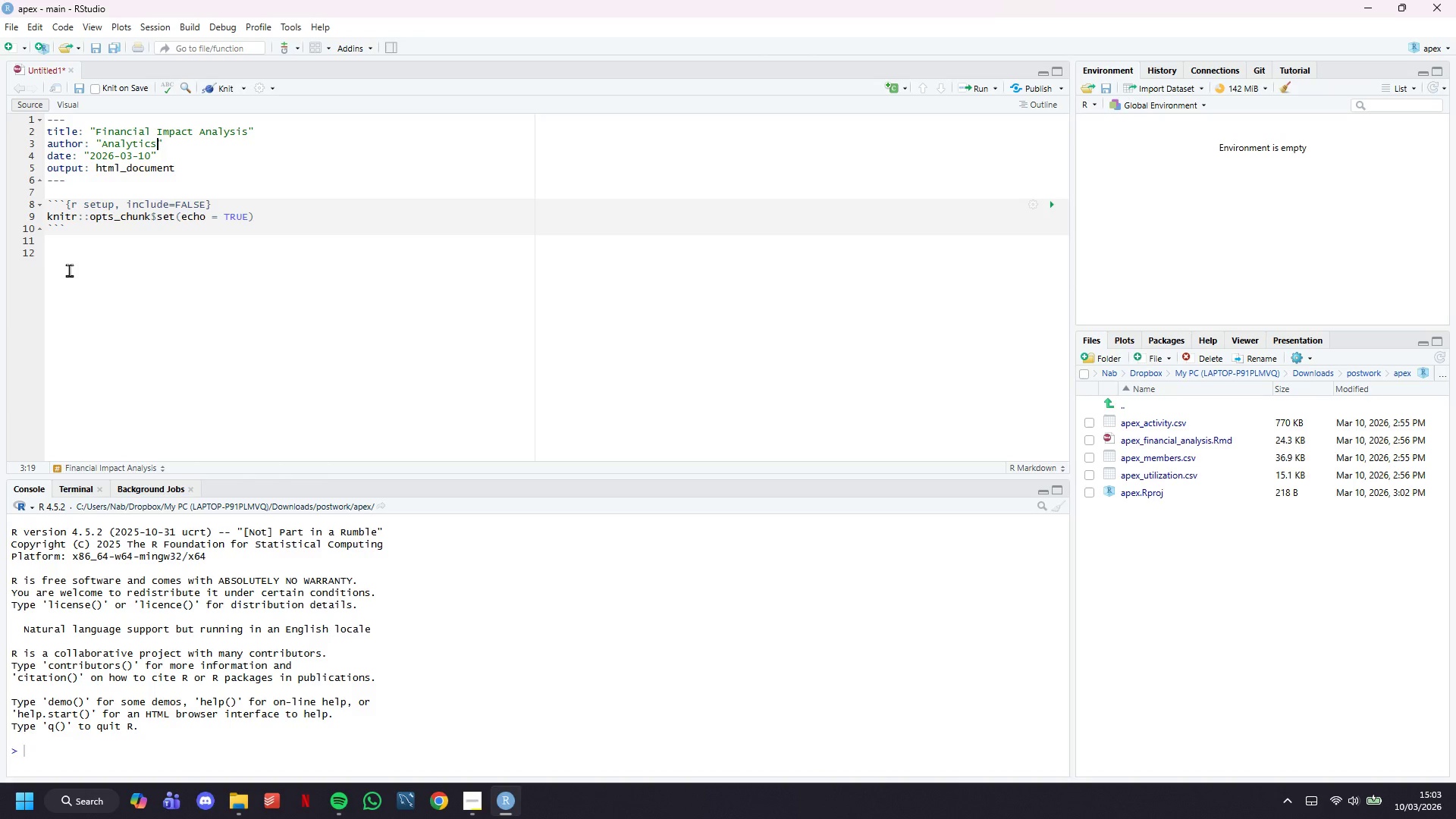 
hold_key(key=ArrowLeft, duration=1.03)
 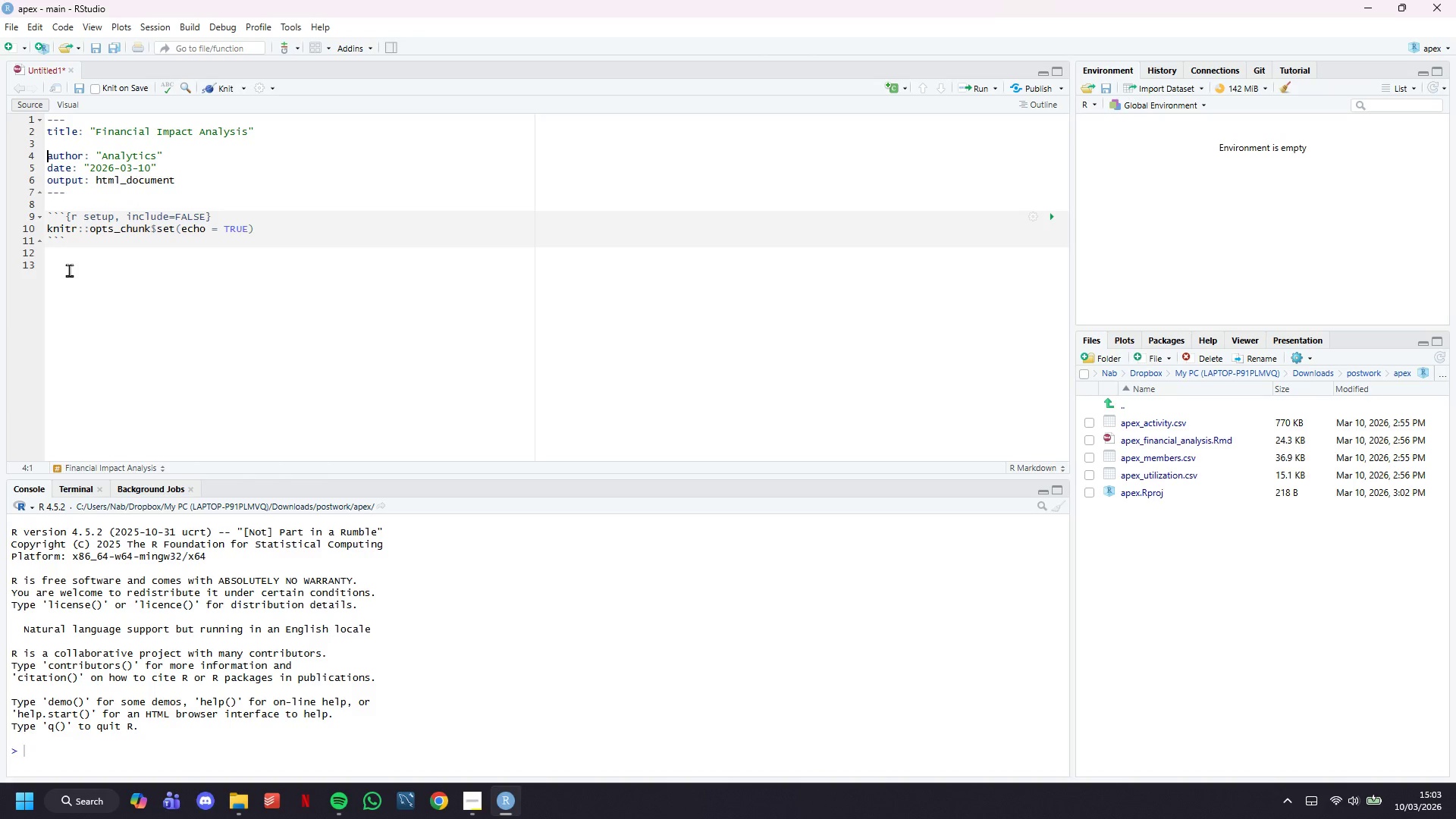 
hold_key(key=ArrowLeft, duration=6.55)
 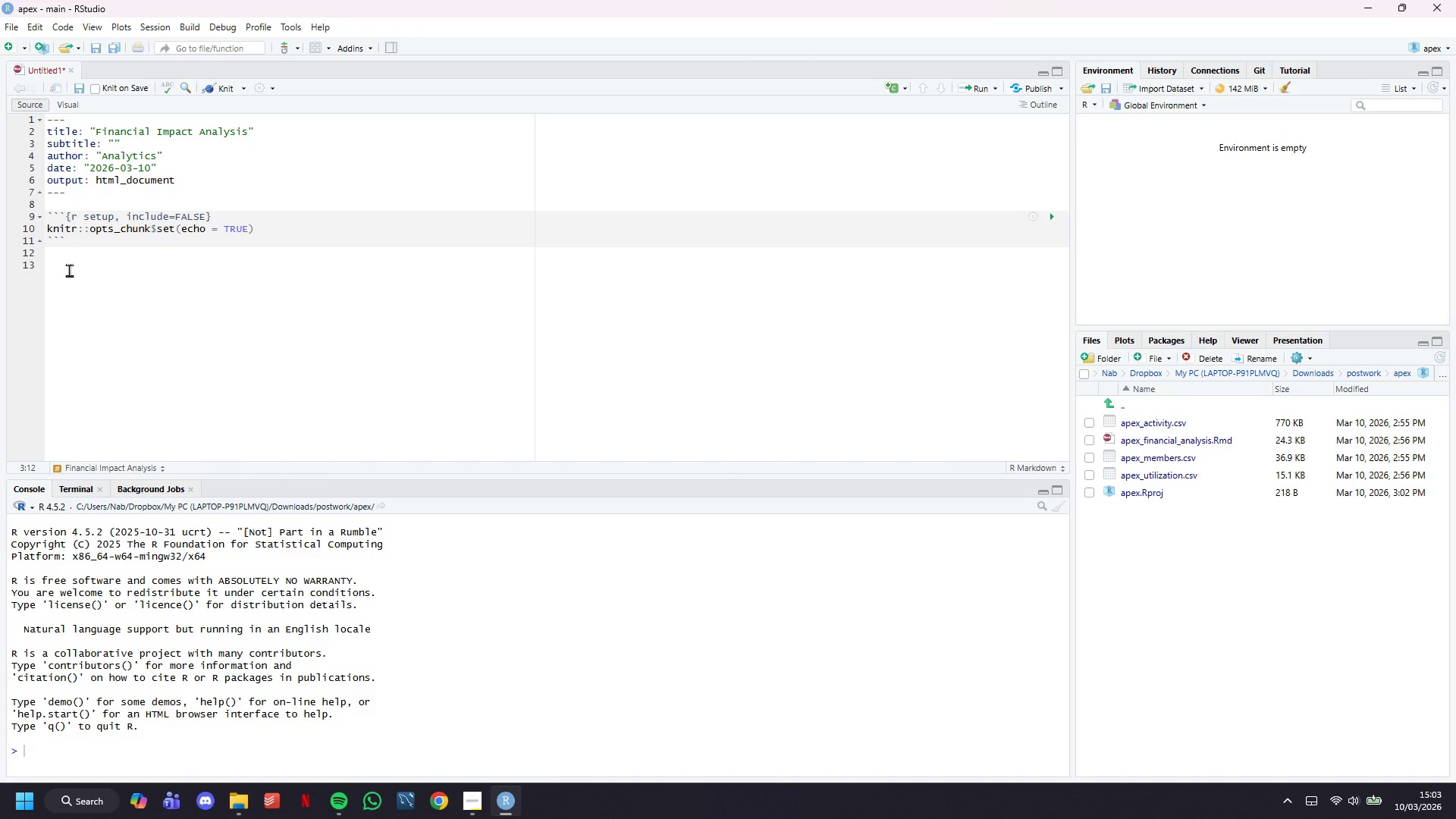 
key(Enter)
 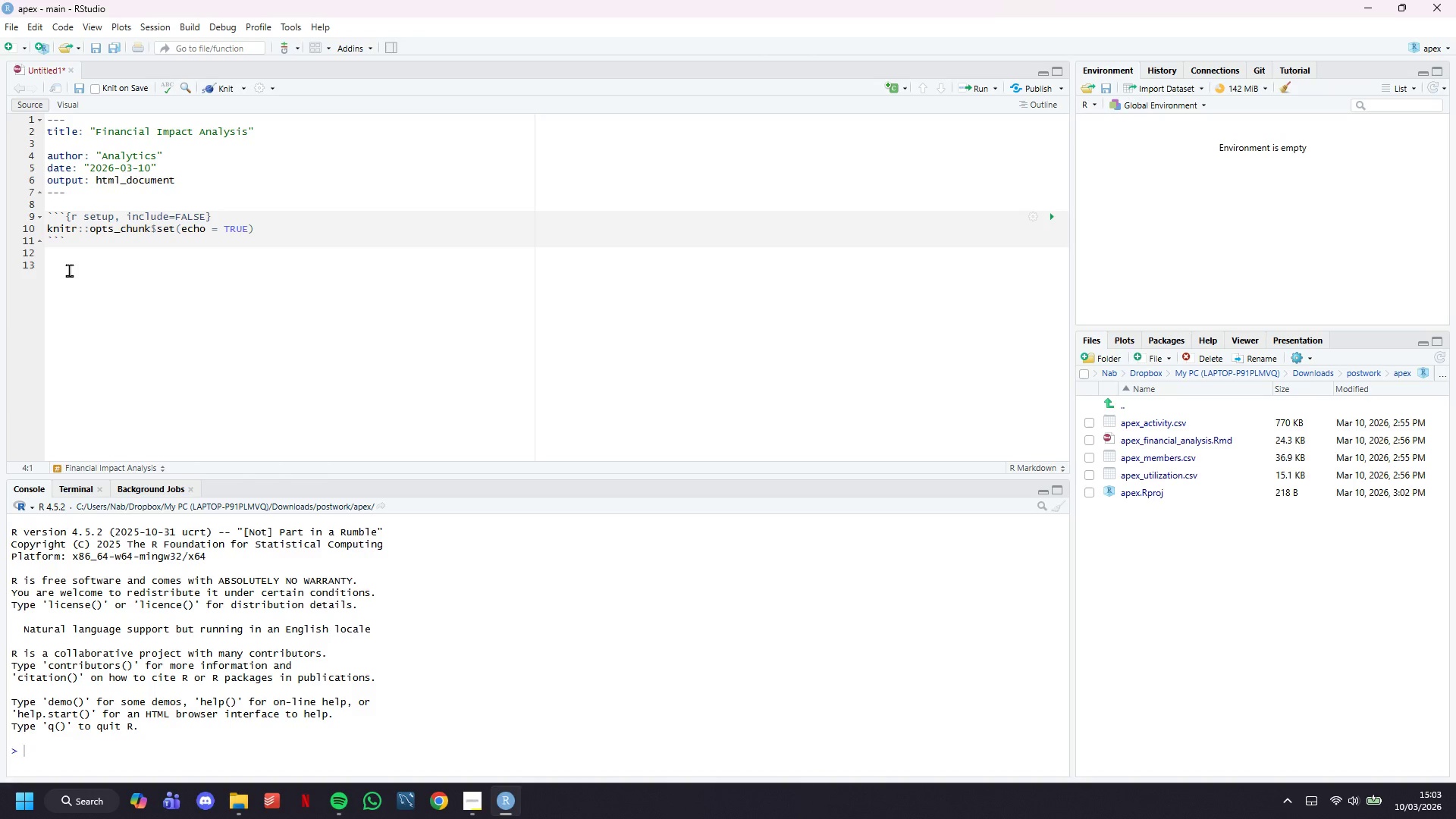 
key(ArrowUp)
 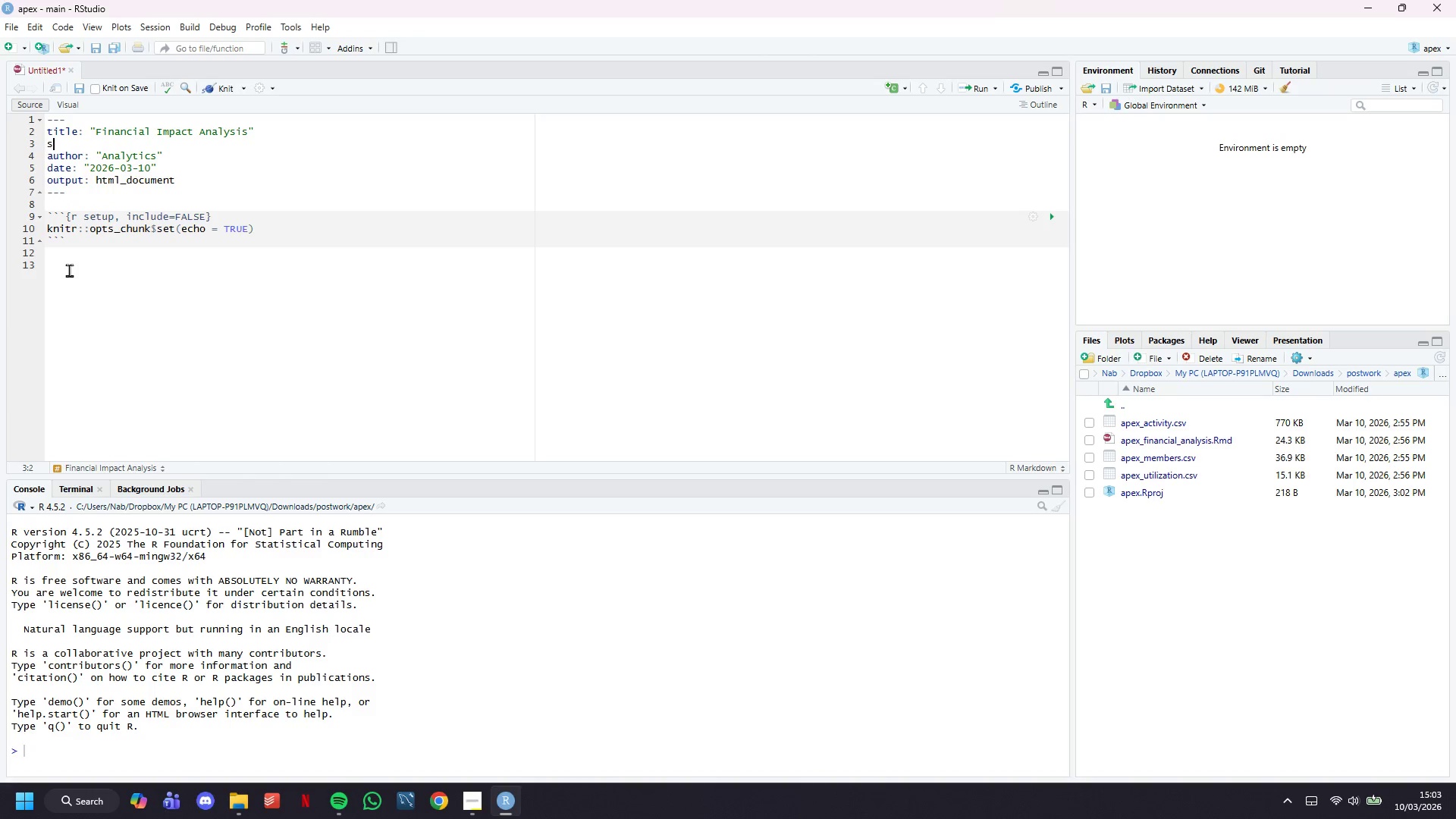 
type(subtt)
key(Backspace)
type(itke)
key(Backspace)
key(Backspace)
type(le: ""Competitive Intensity vs. Member Ree)
key(Backspace)
type(tention | Apex Combat & Grace Collective)
 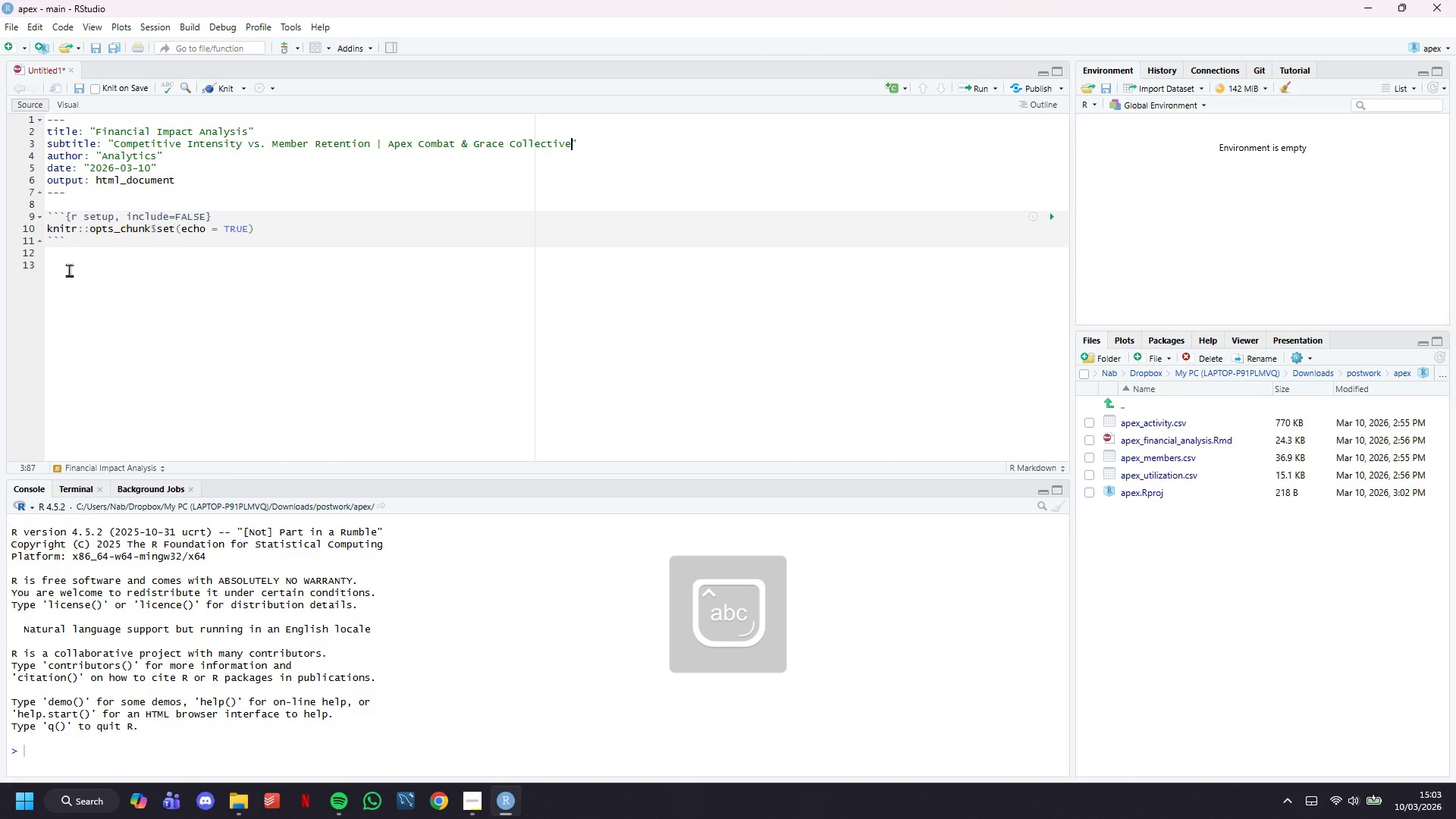 
key(ArrowDown)
 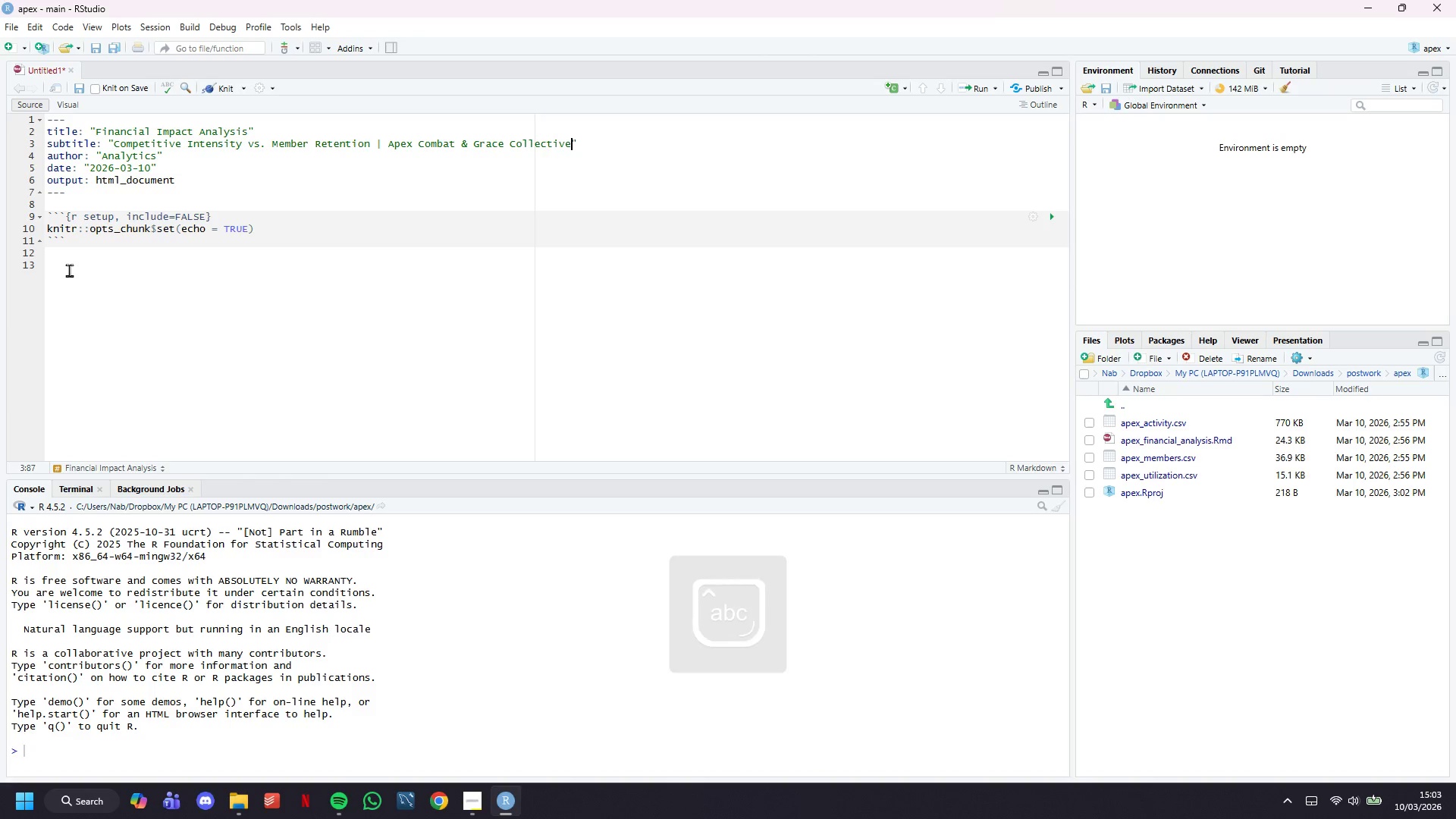 
hold_key(key=ArrowLeft, duration=0.75)
 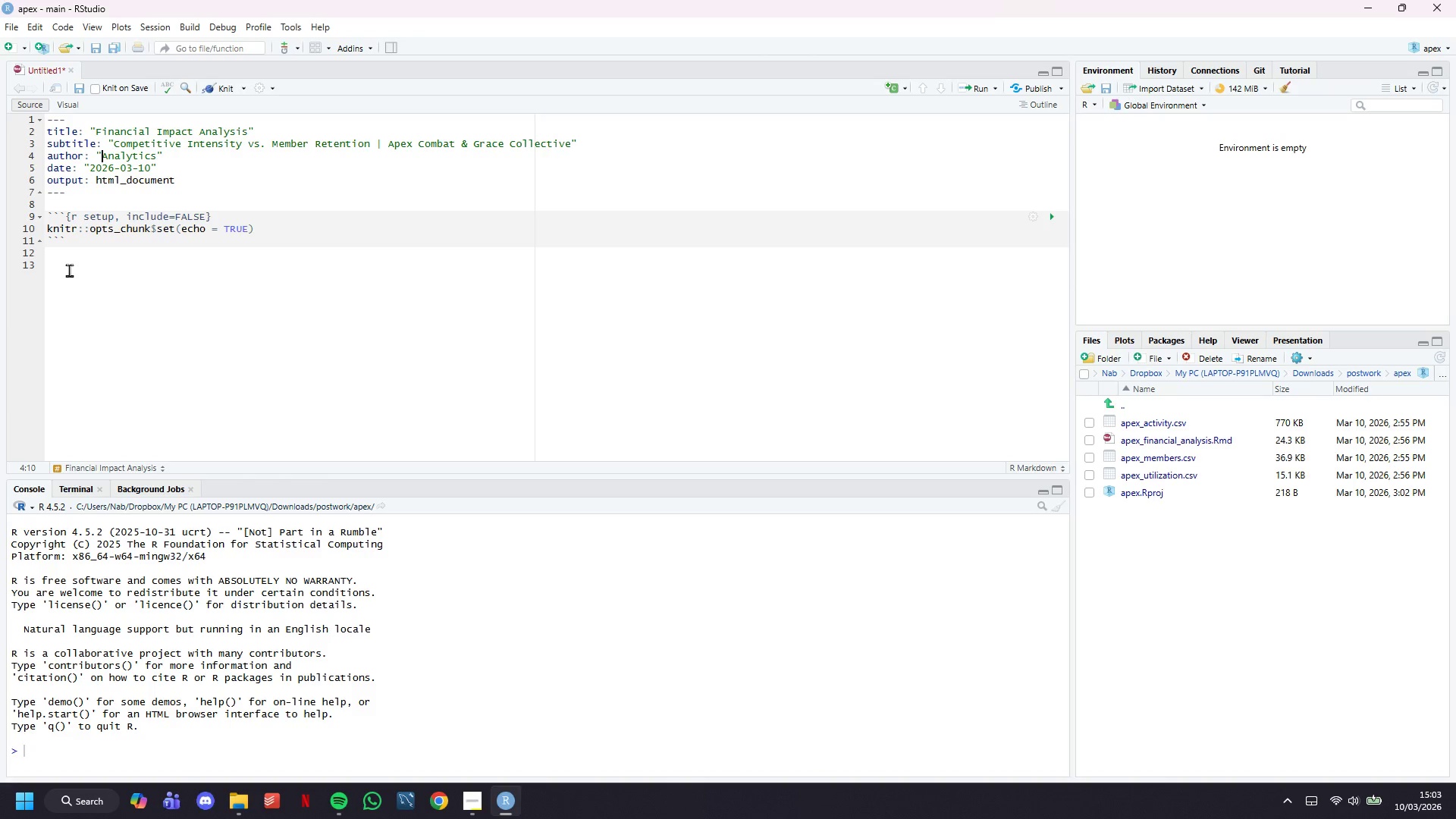 
key(ArrowLeft)
 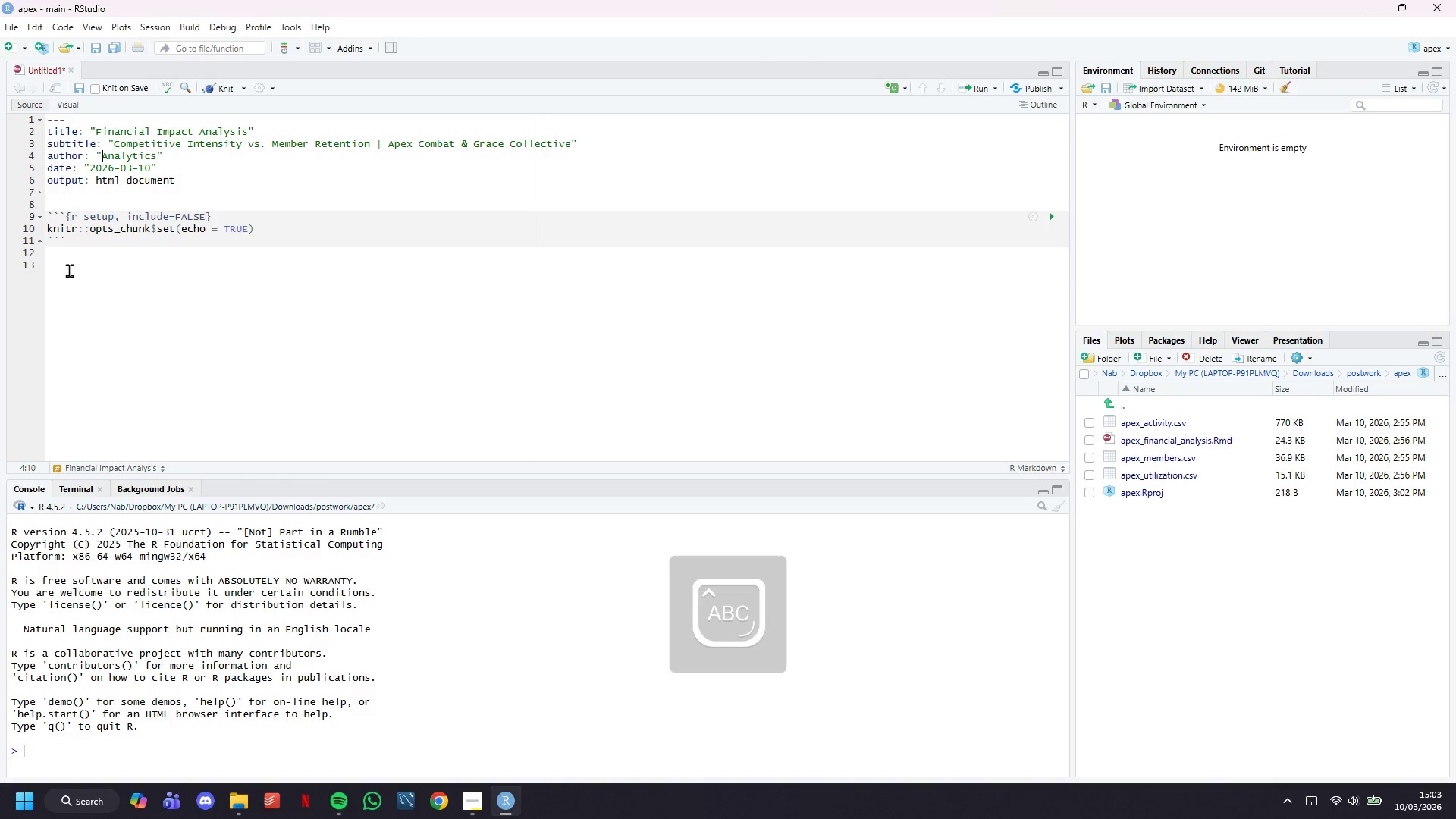 
type(Finance )
 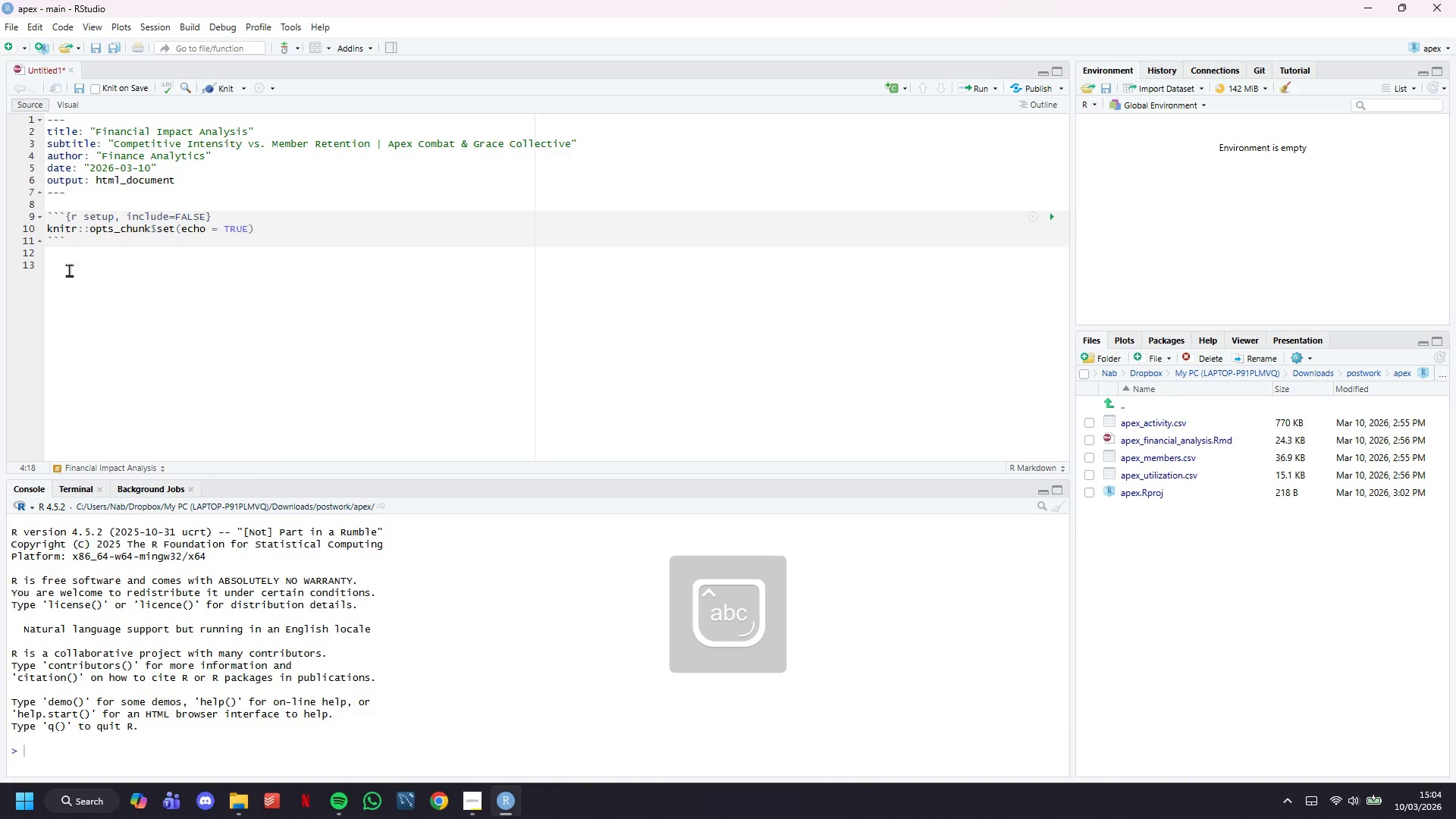 
hold_key(key=ArrowRight, duration=0.7)
 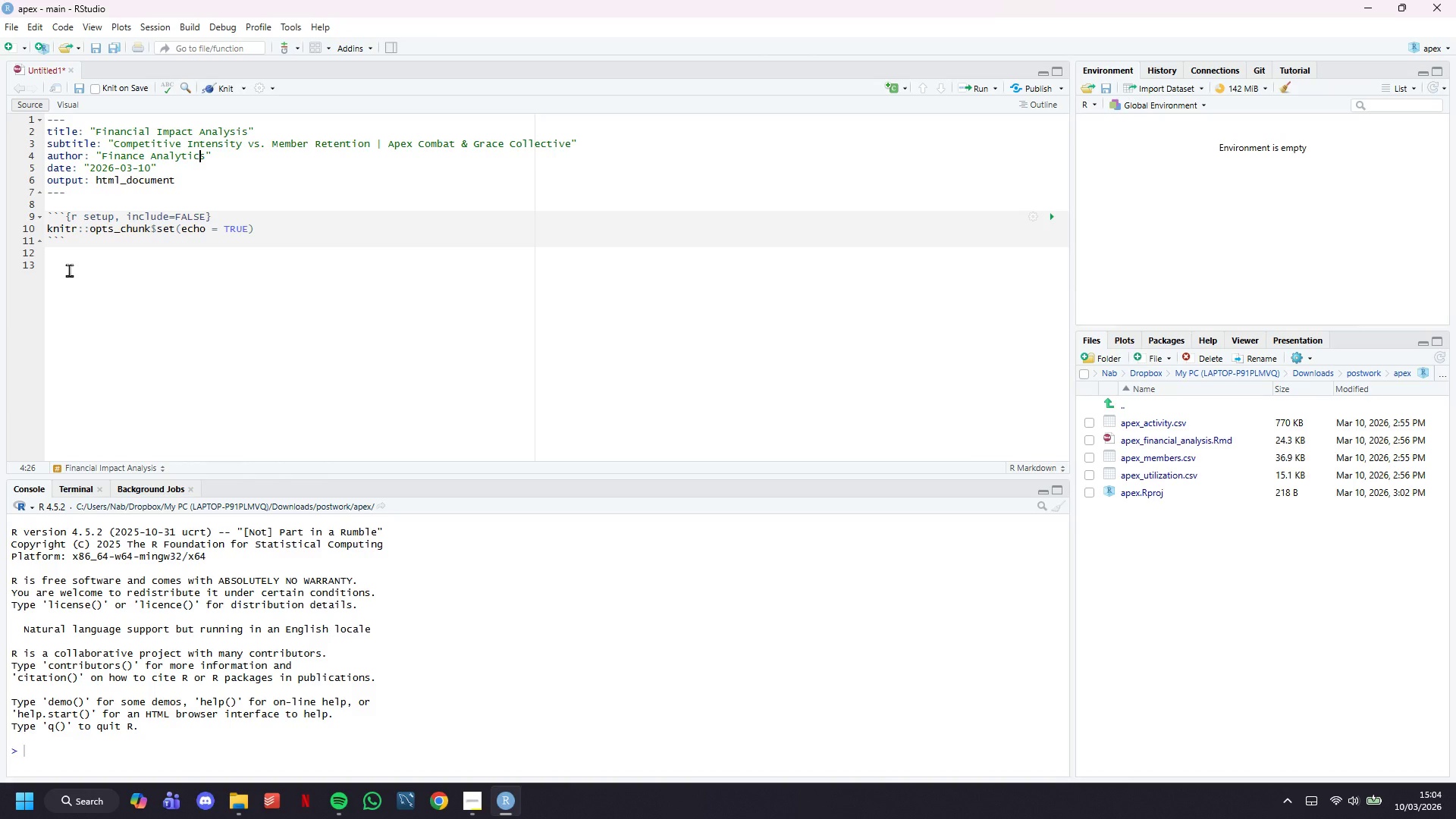 
key(ArrowRight)
 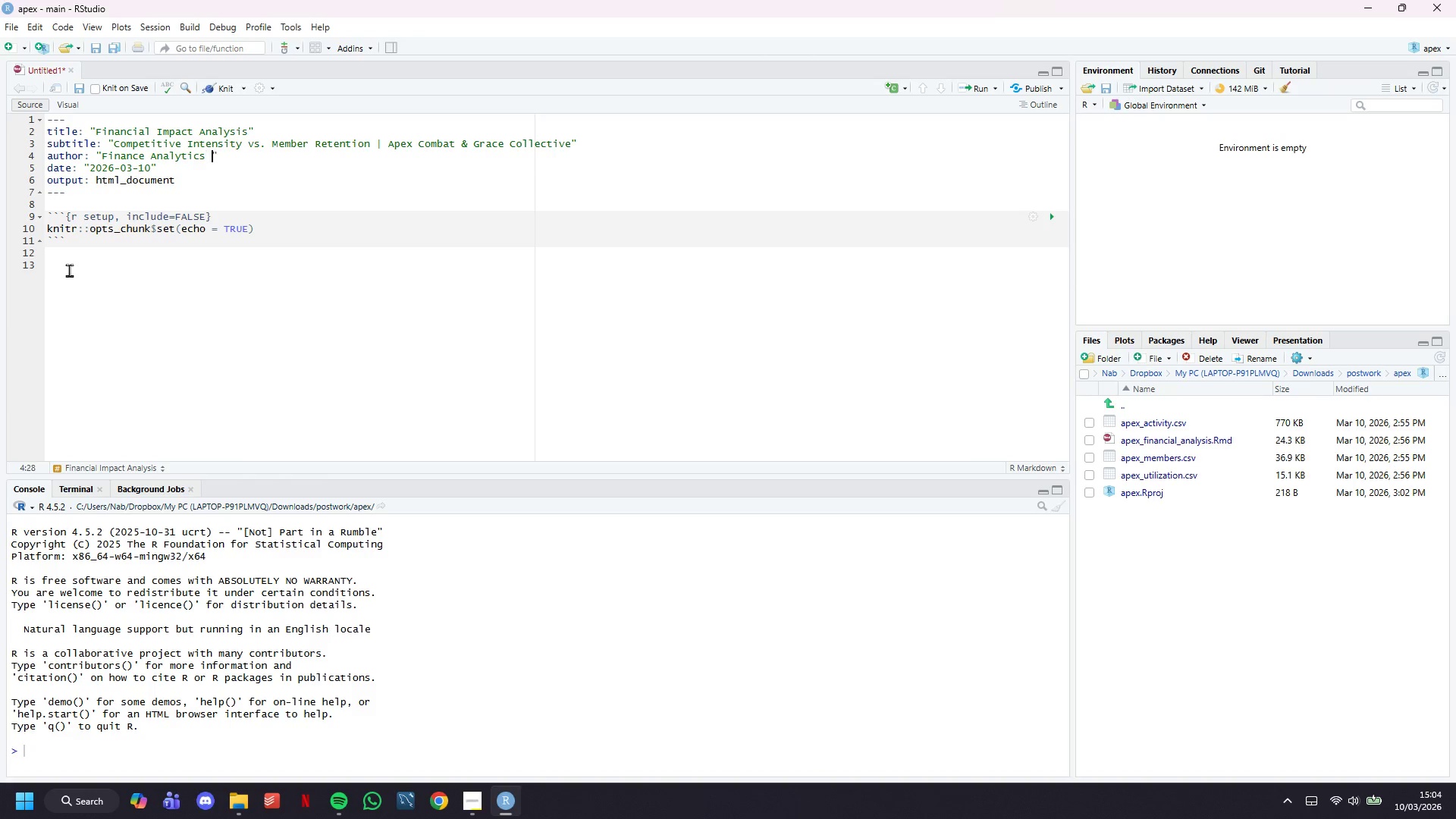 
type( Division)
 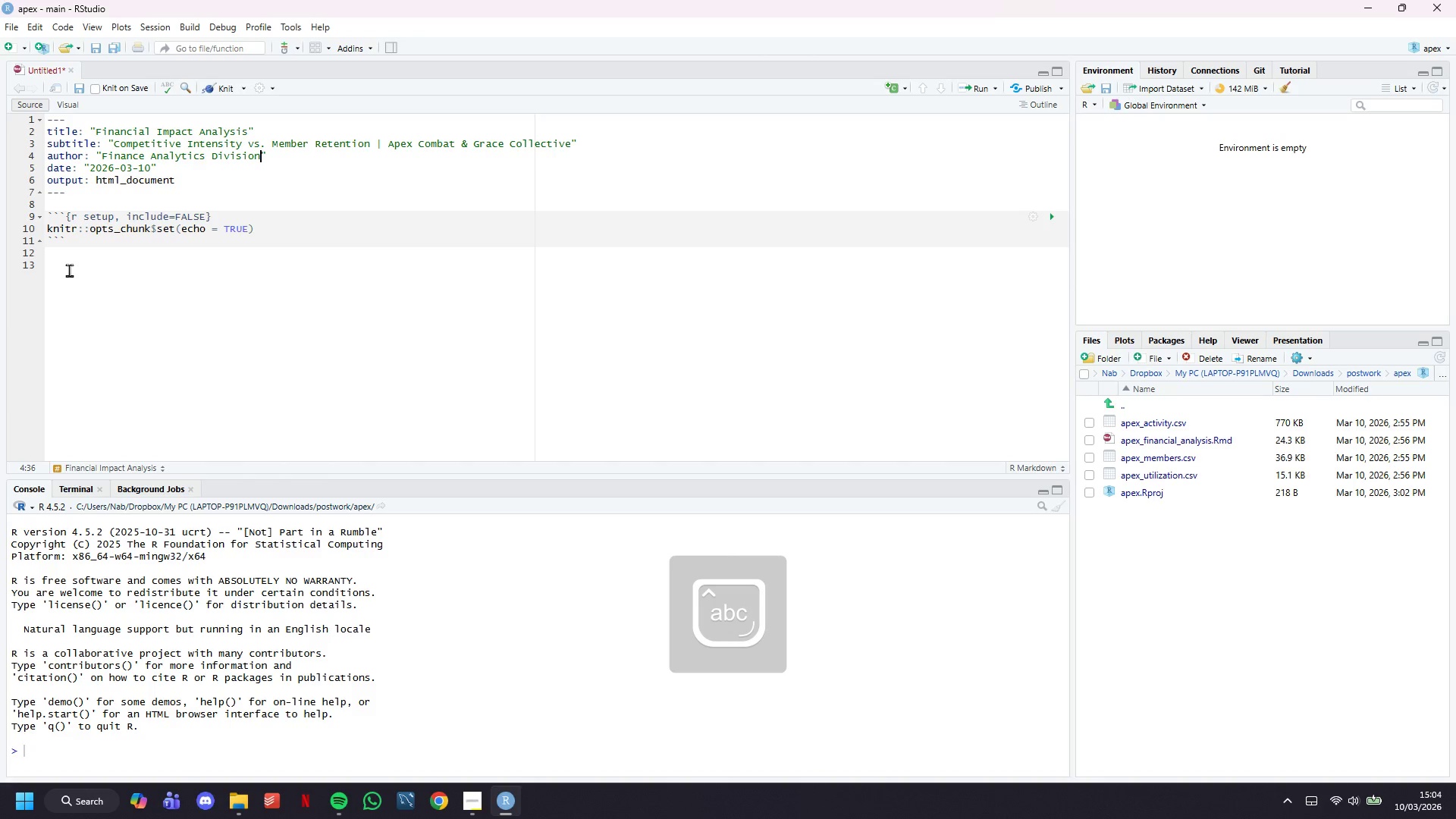 
key(ArrowRight)
 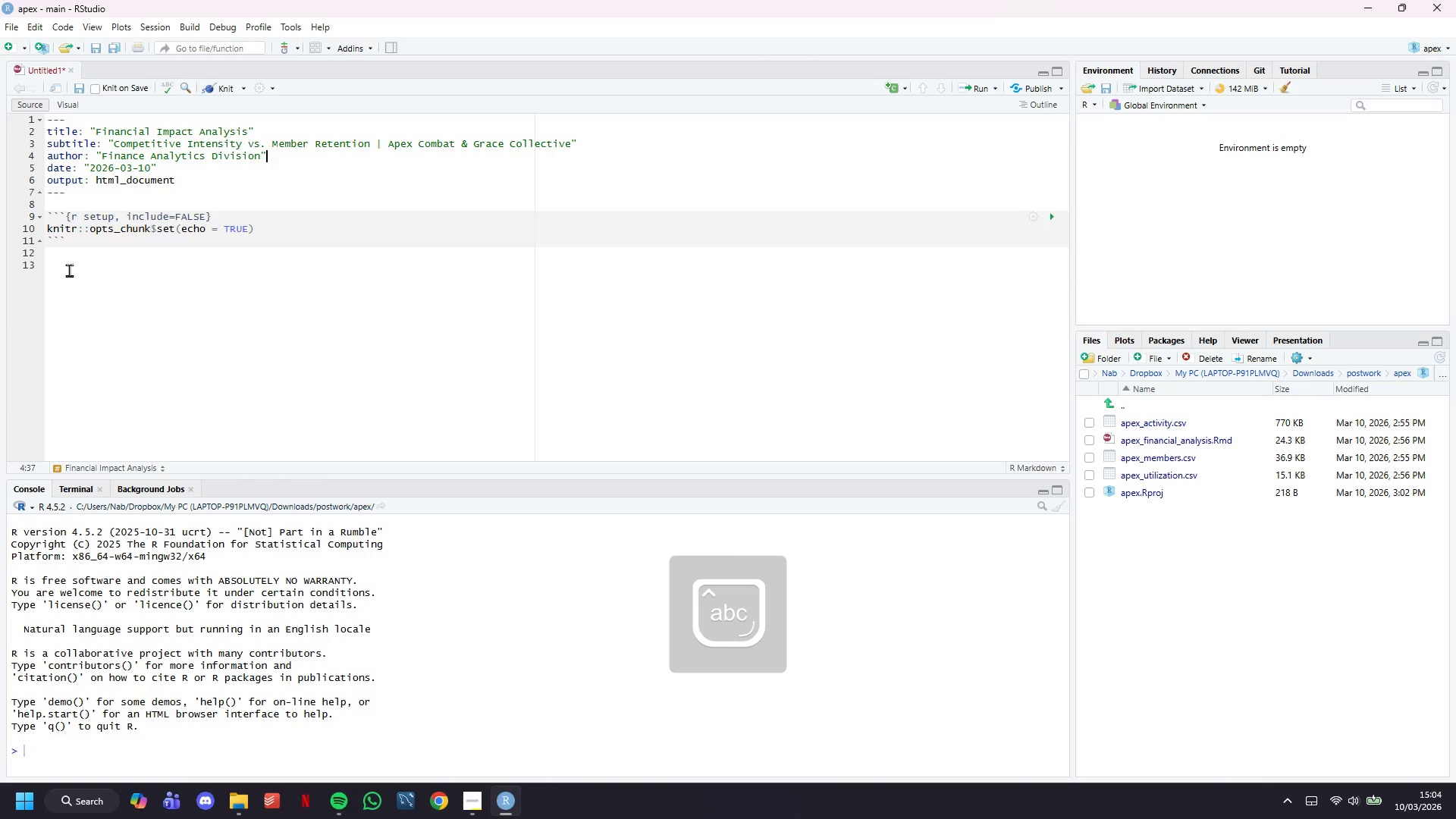 
key(ArrowDown)
 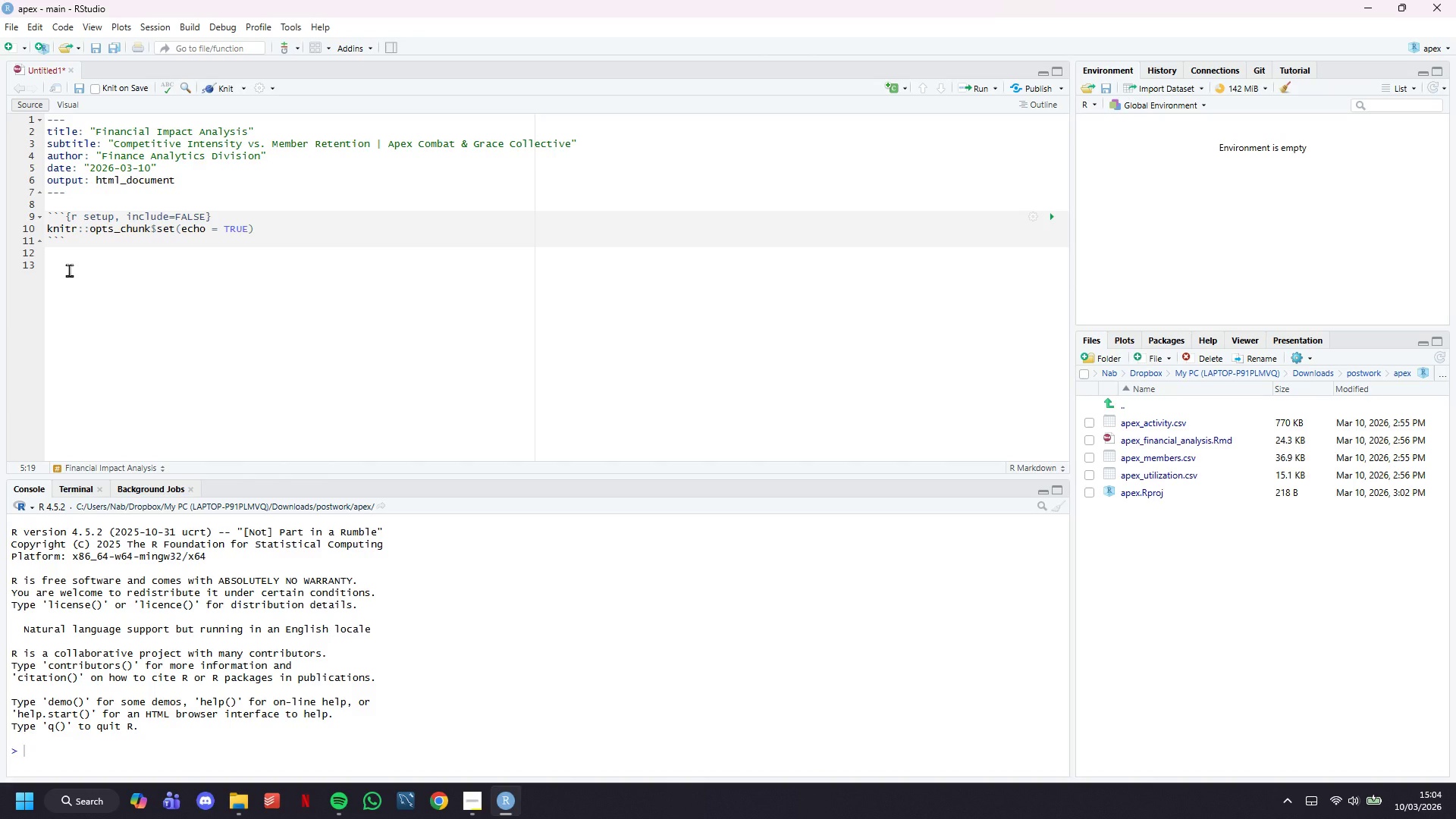 
key(ArrowDown)
 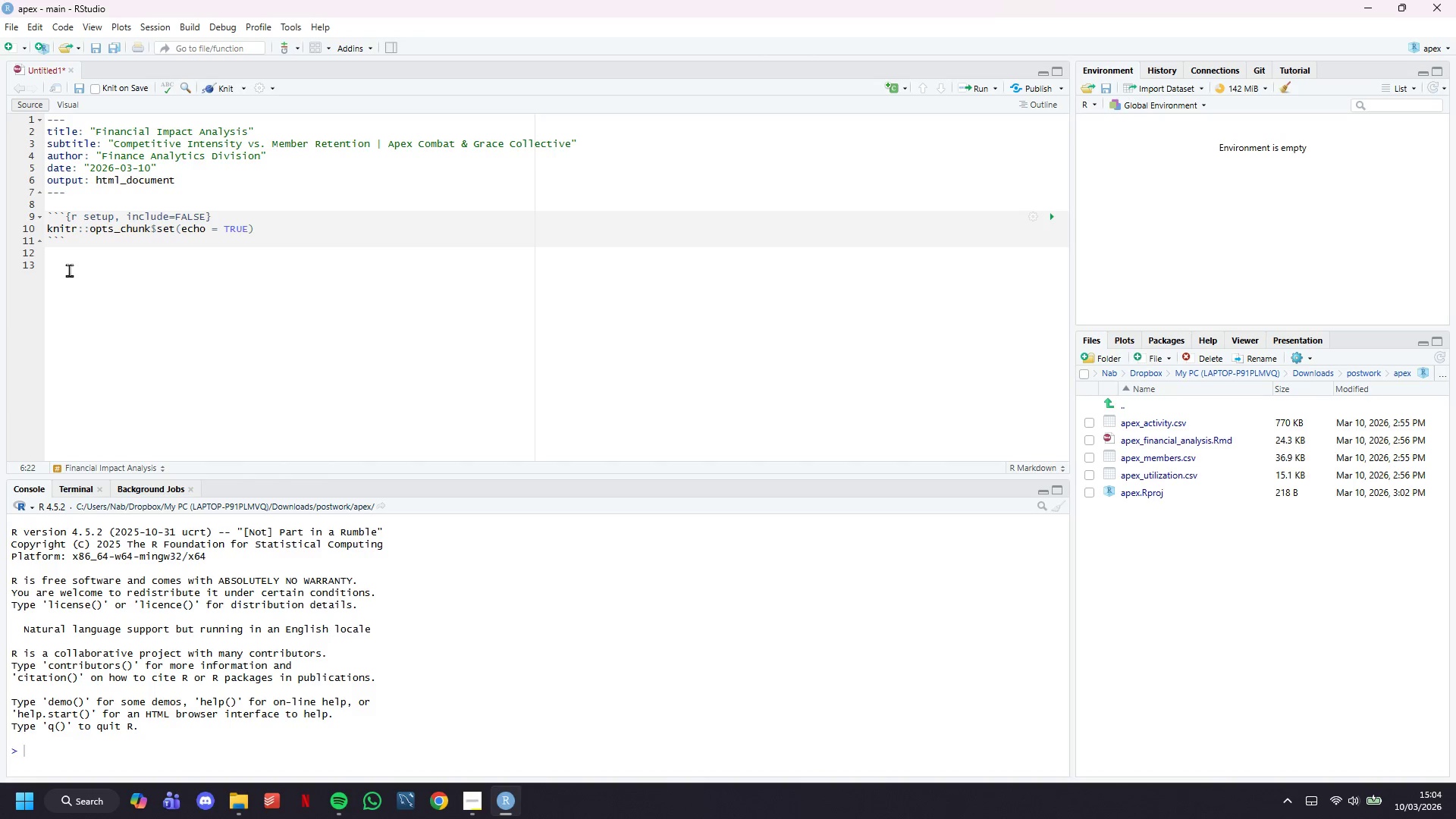 
hold_key(key=ArrowLeft, duration=0.81)
 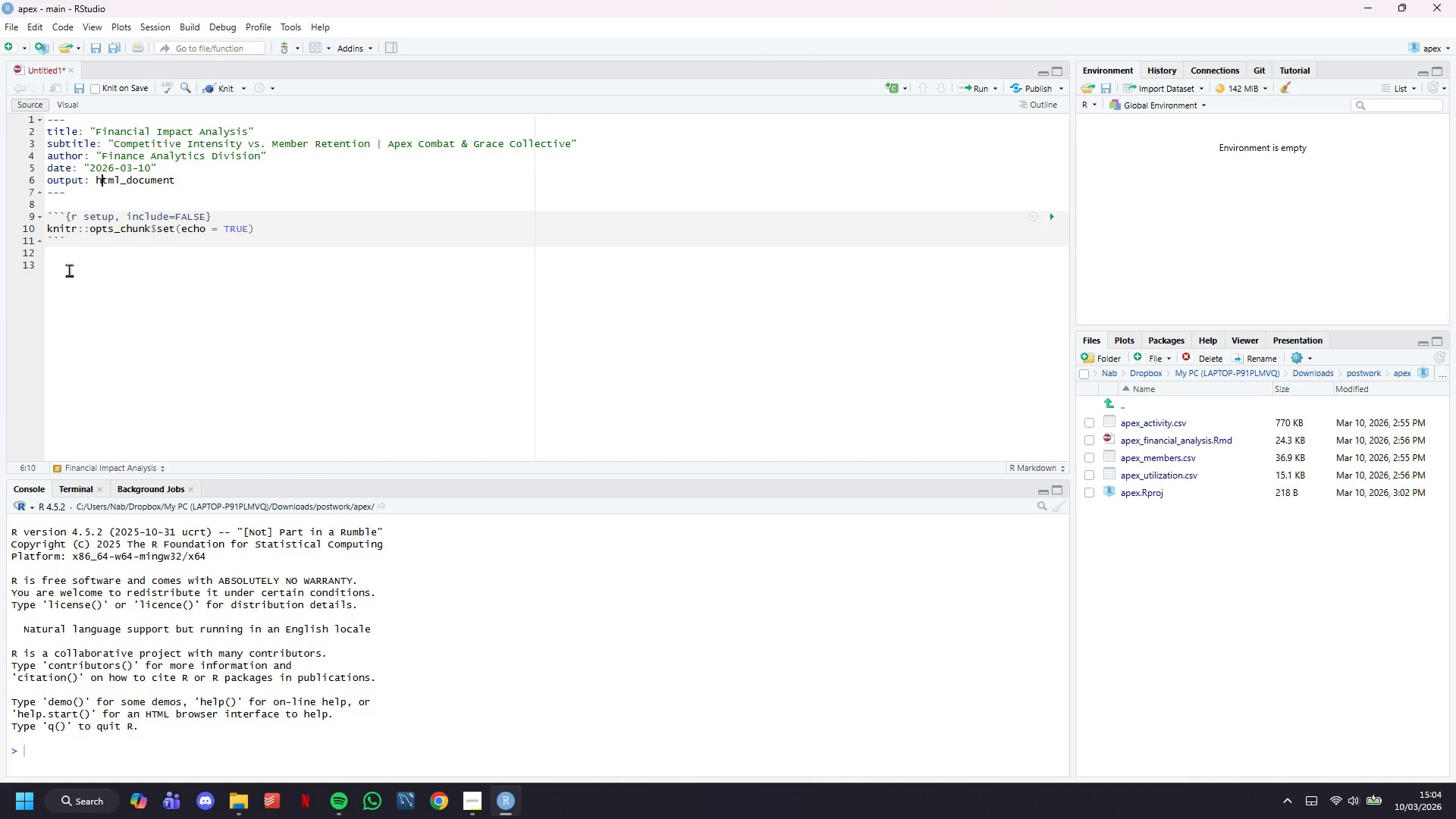 
key(ArrowLeft)
 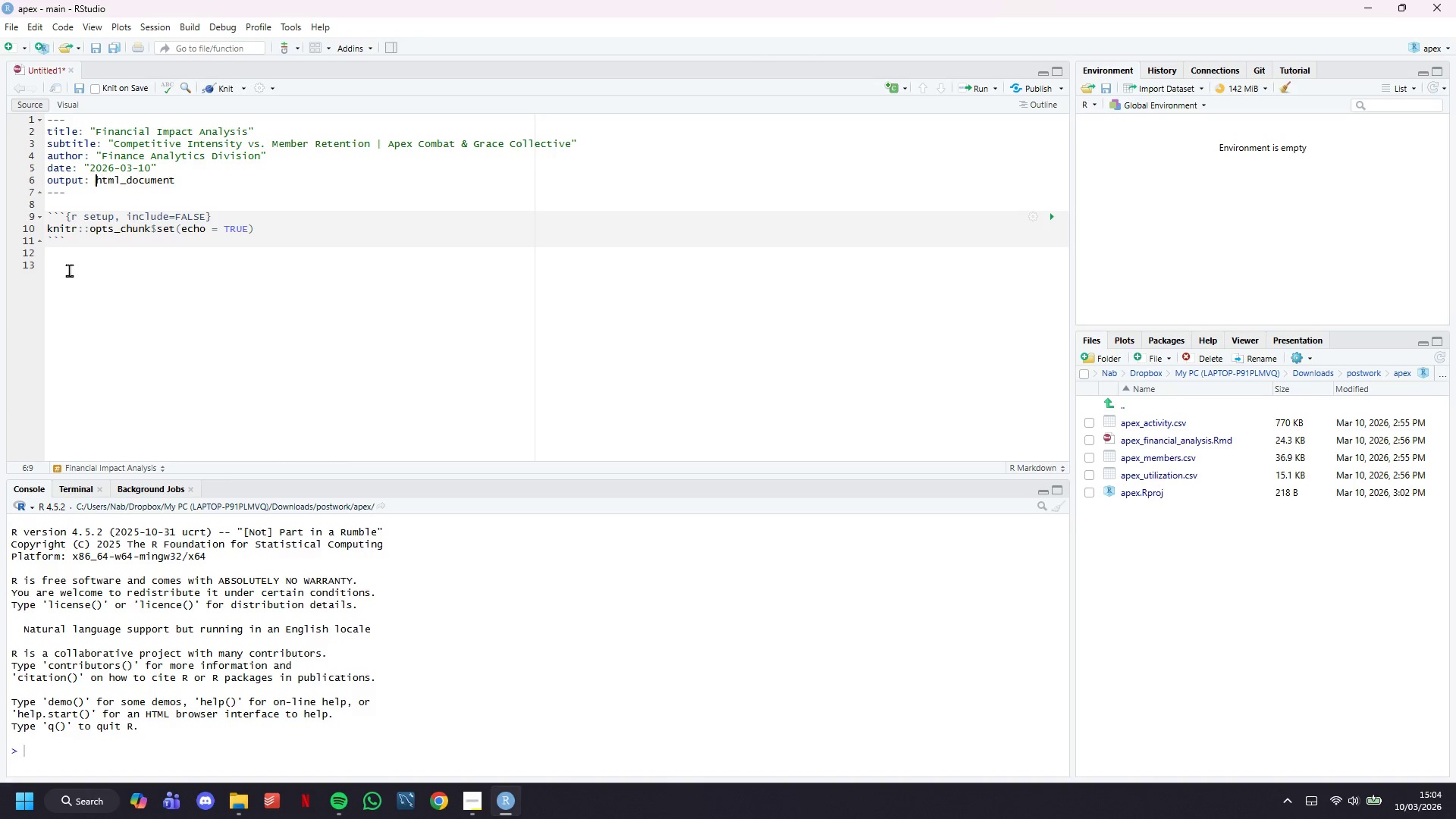 
key(ArrowLeft)
 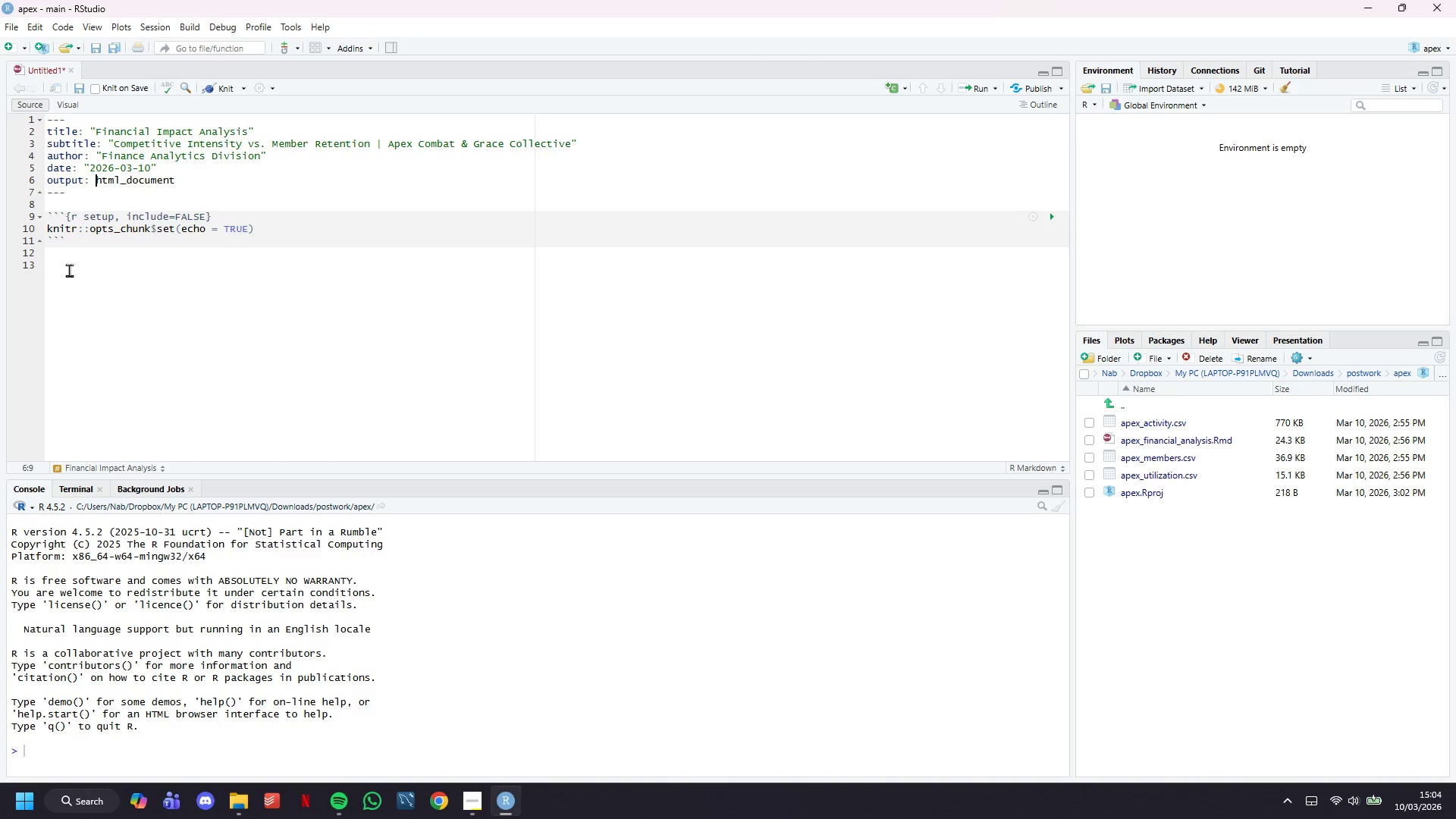 
key(Enter)
 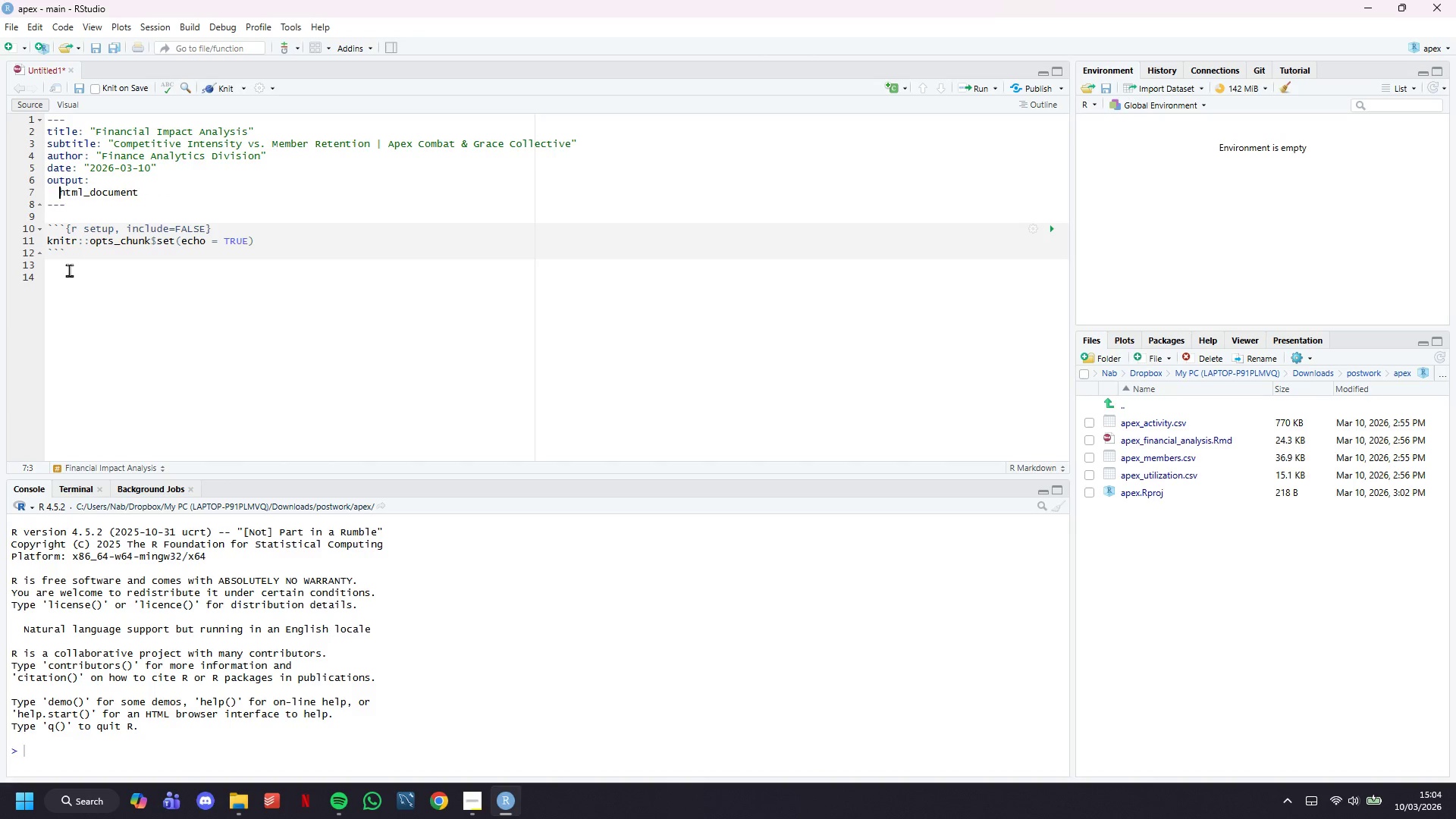 
key(Tab)
 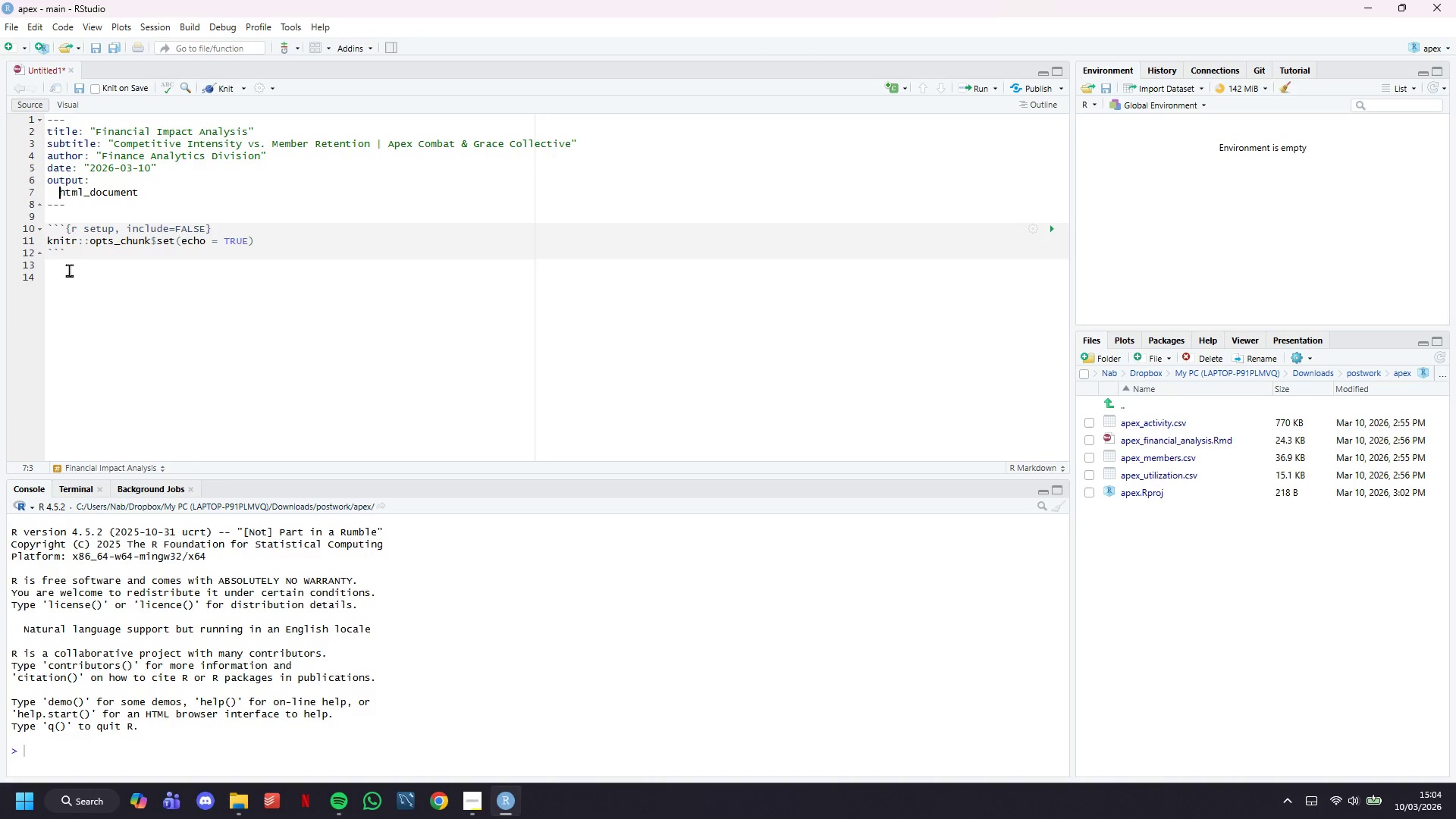 
key(ArrowDown)
 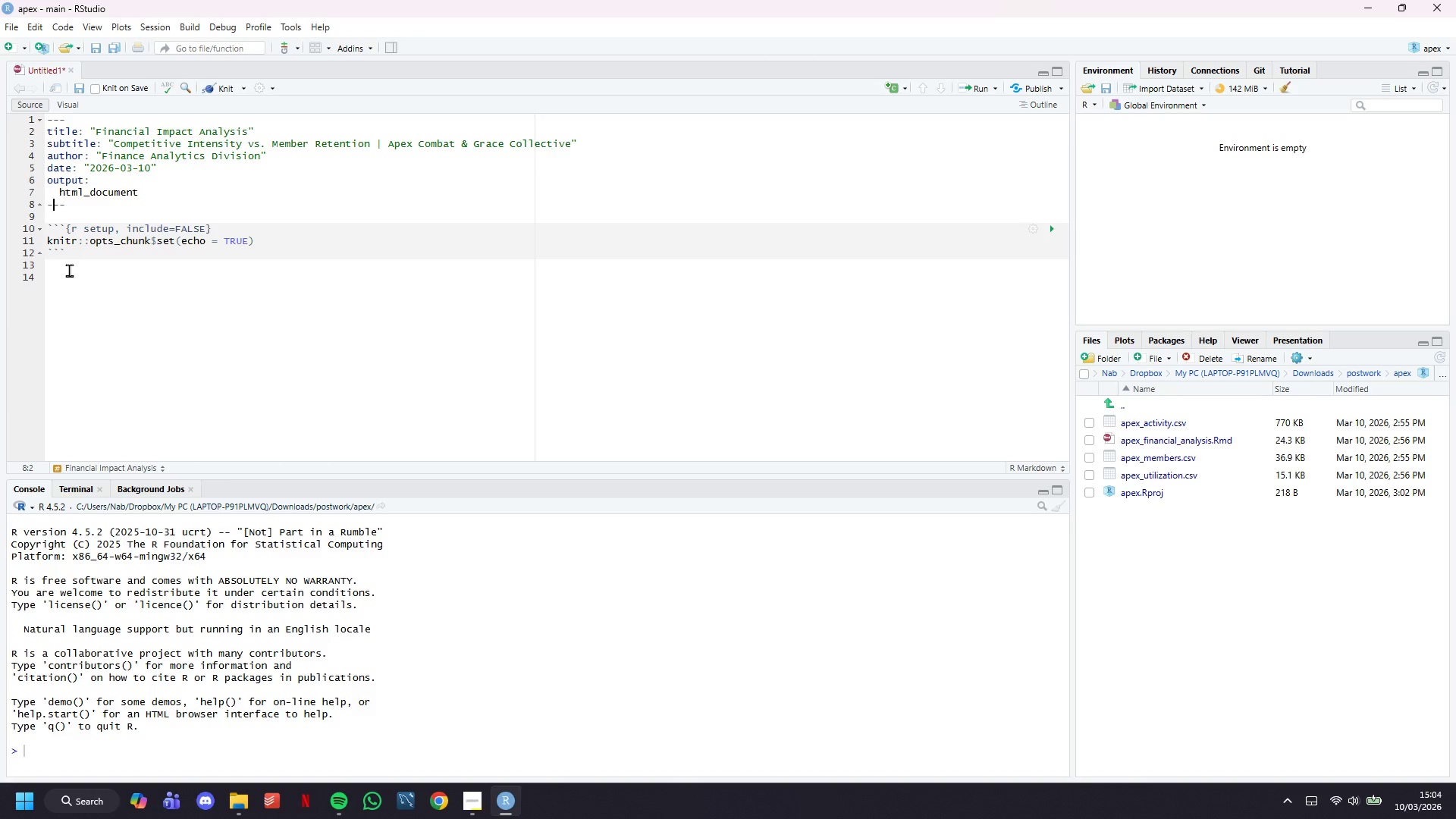 
key(ArrowLeft)
 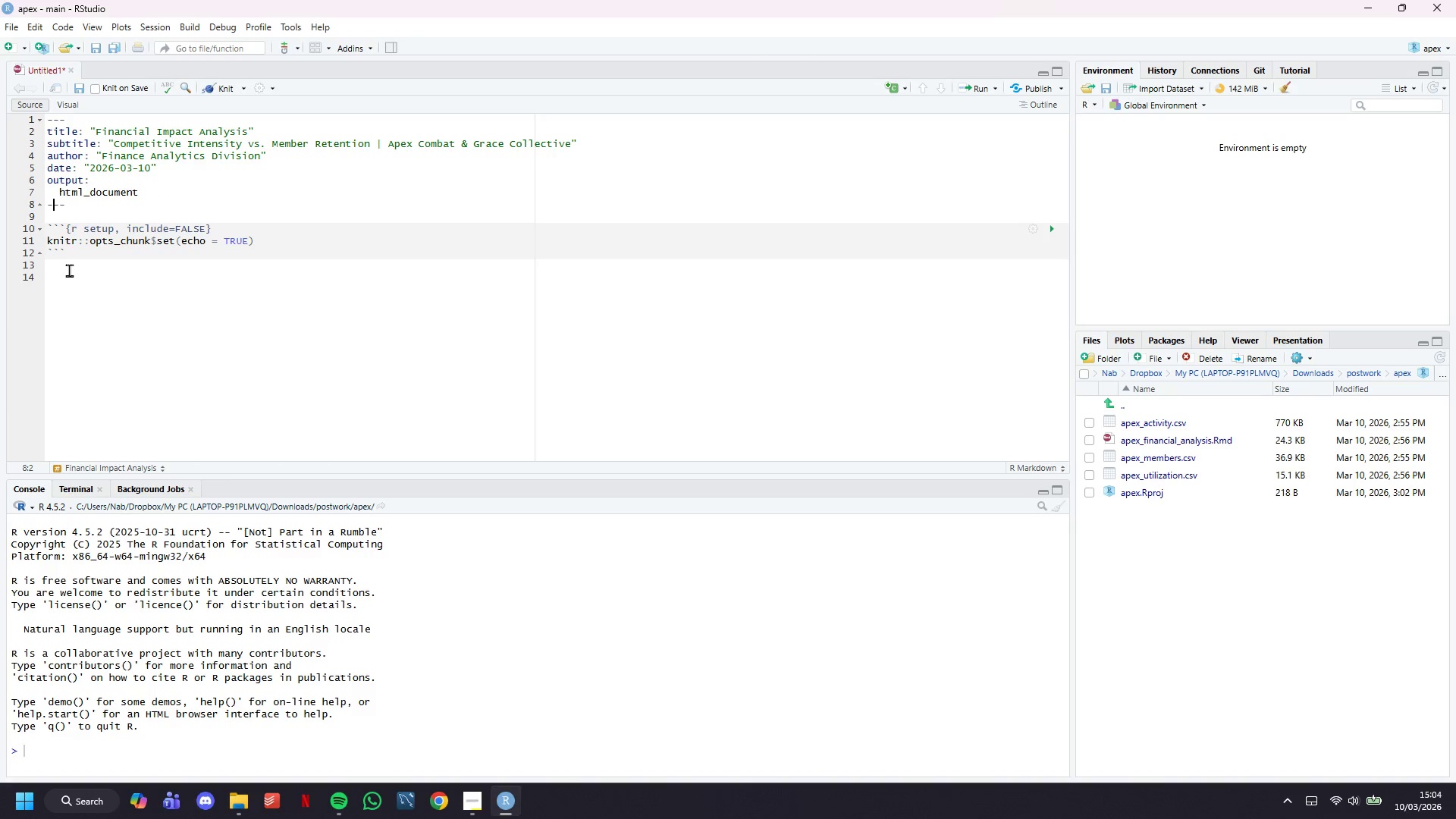 
key(ArrowLeft)
 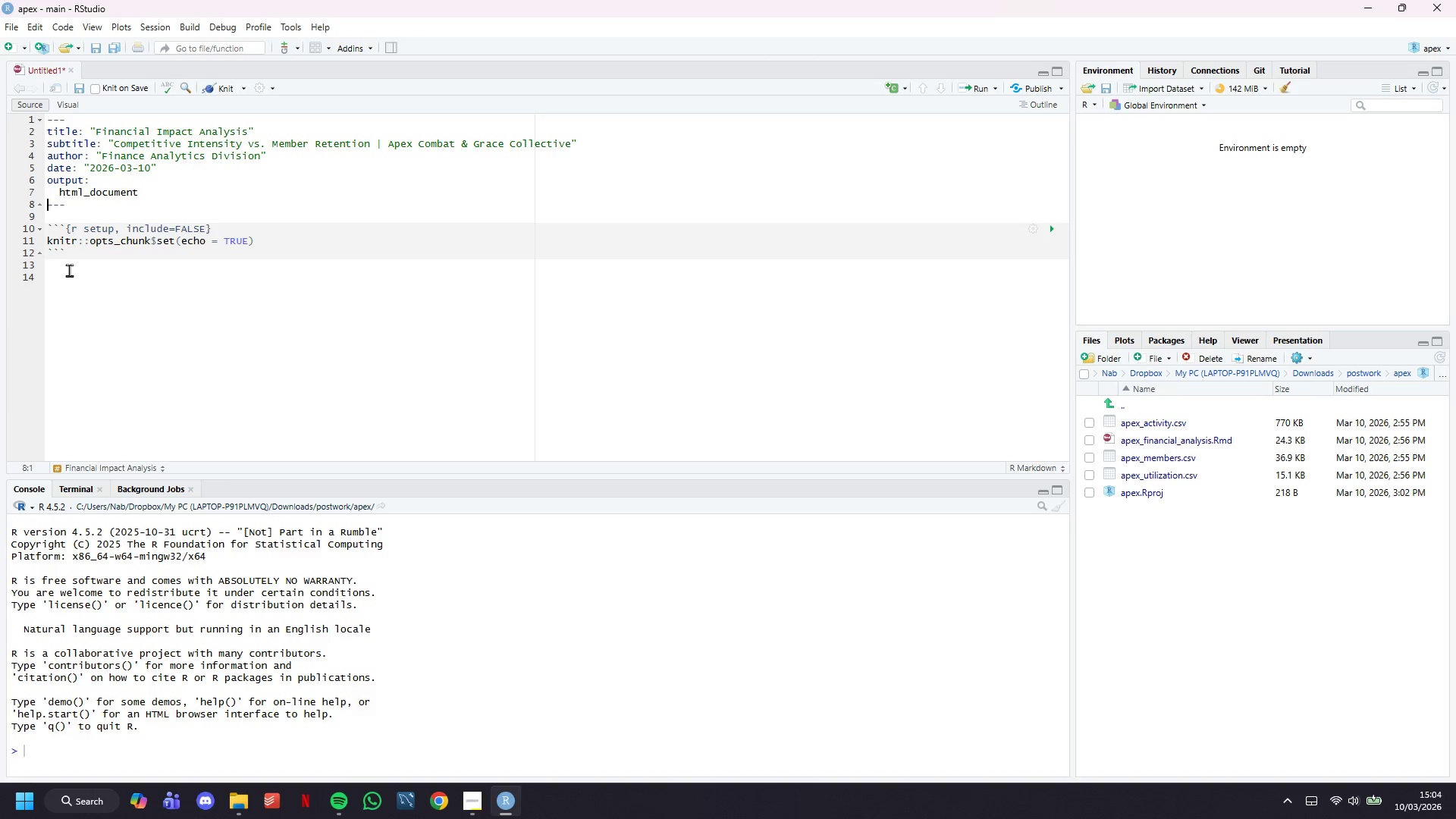 
key(ArrowLeft)
 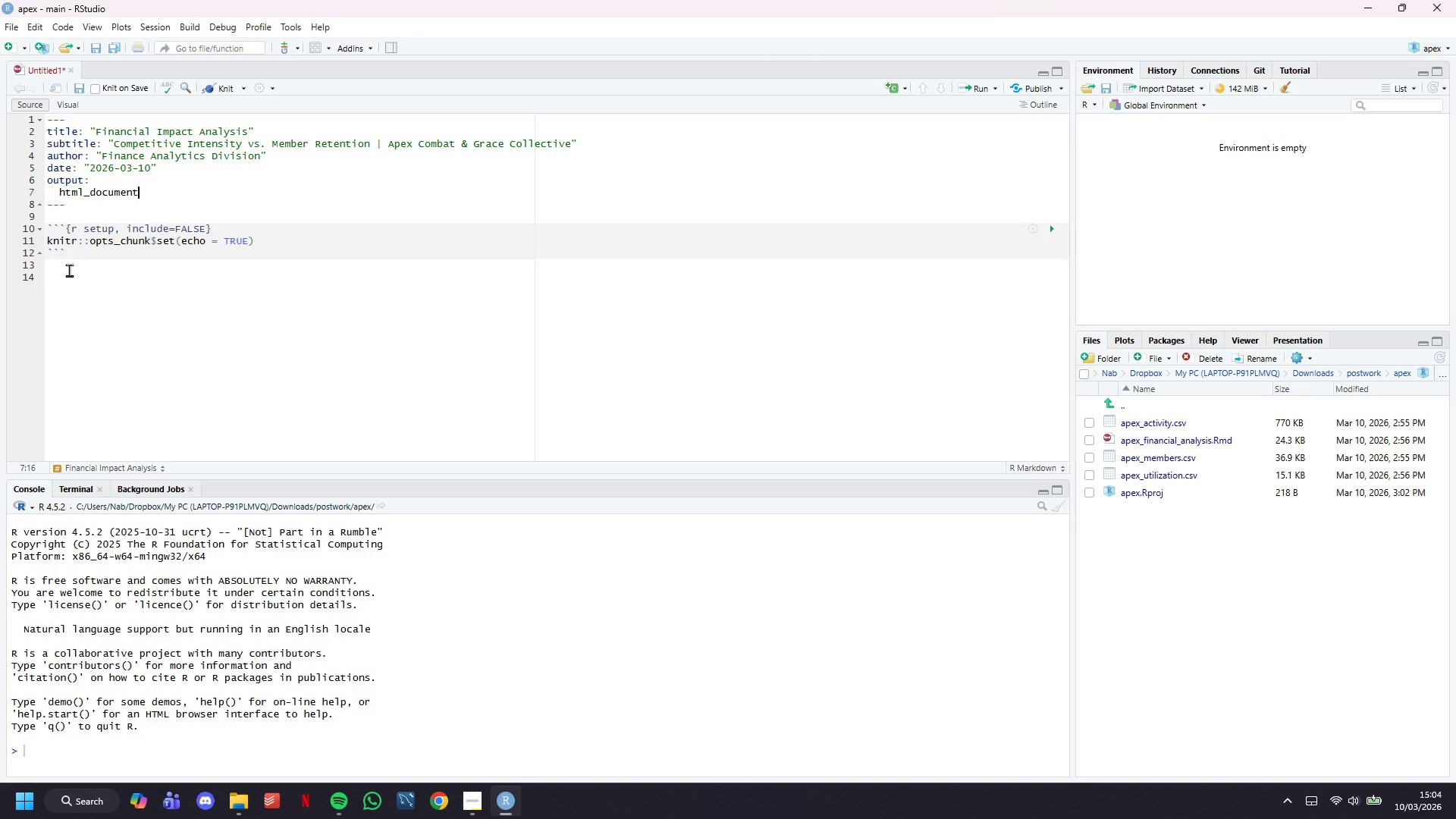 
key(Shift+ShiftLeft)
 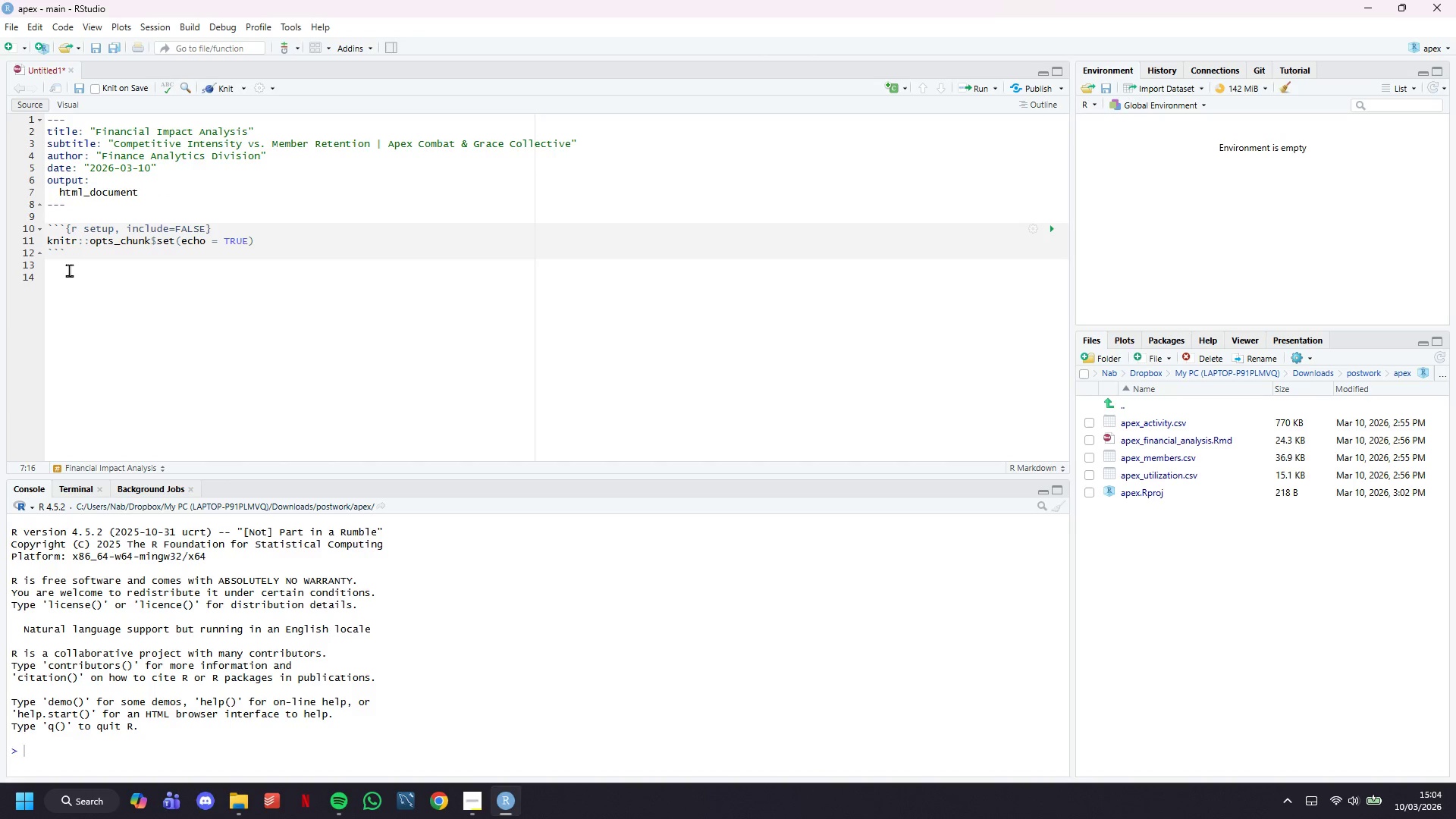 
key(Shift+Quote)
 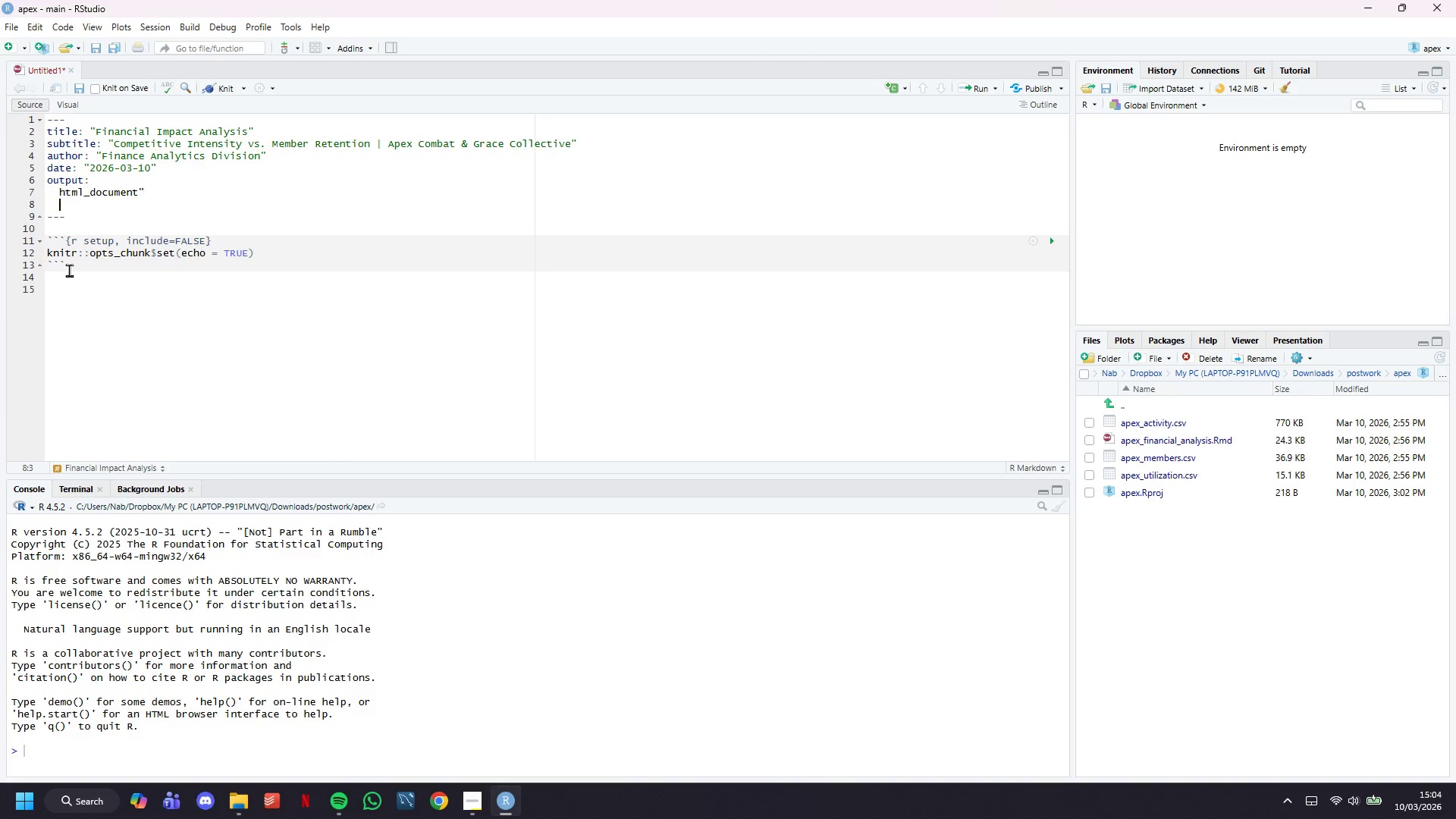 
key(Enter)
 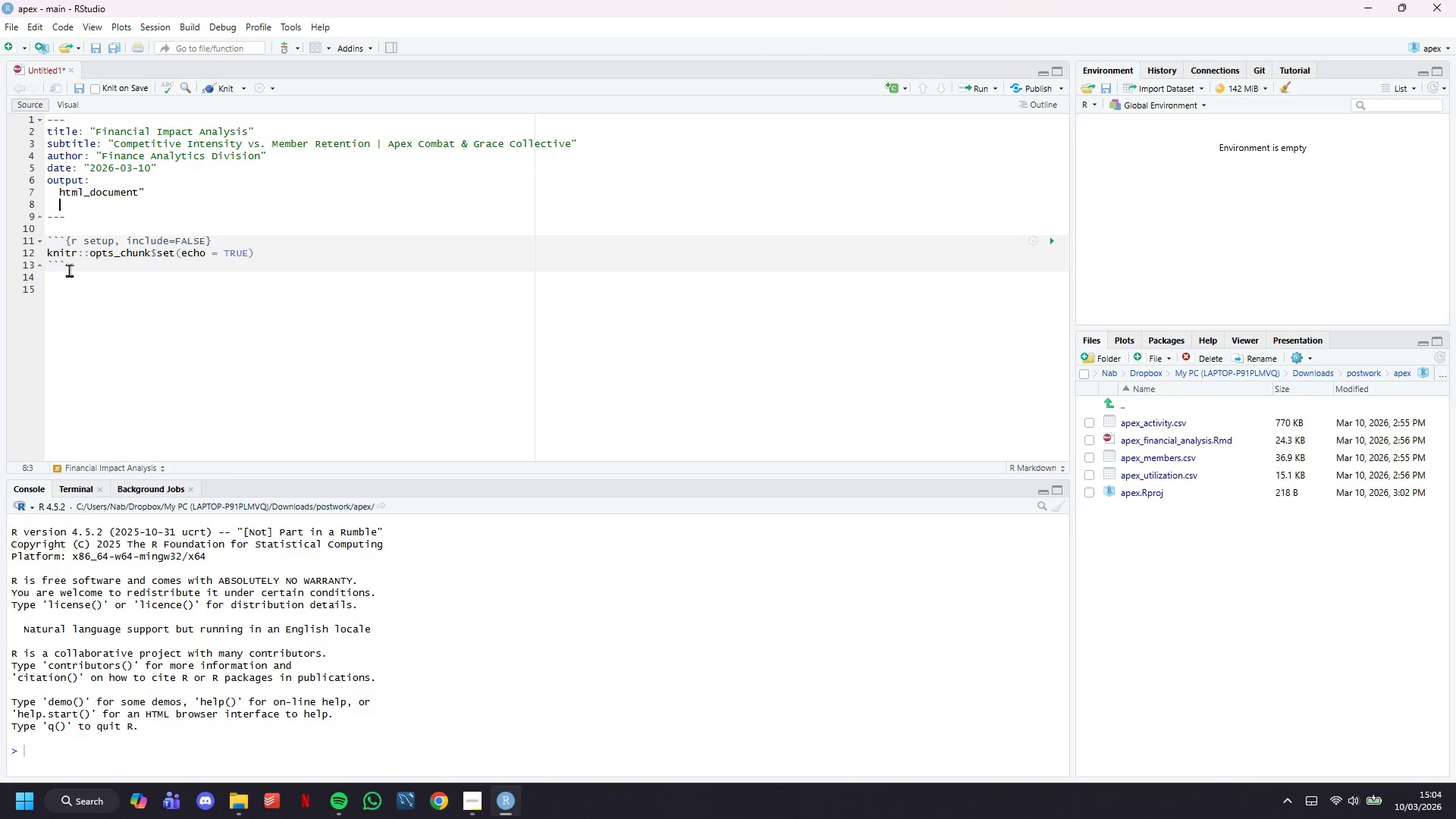 
key(Tab)
 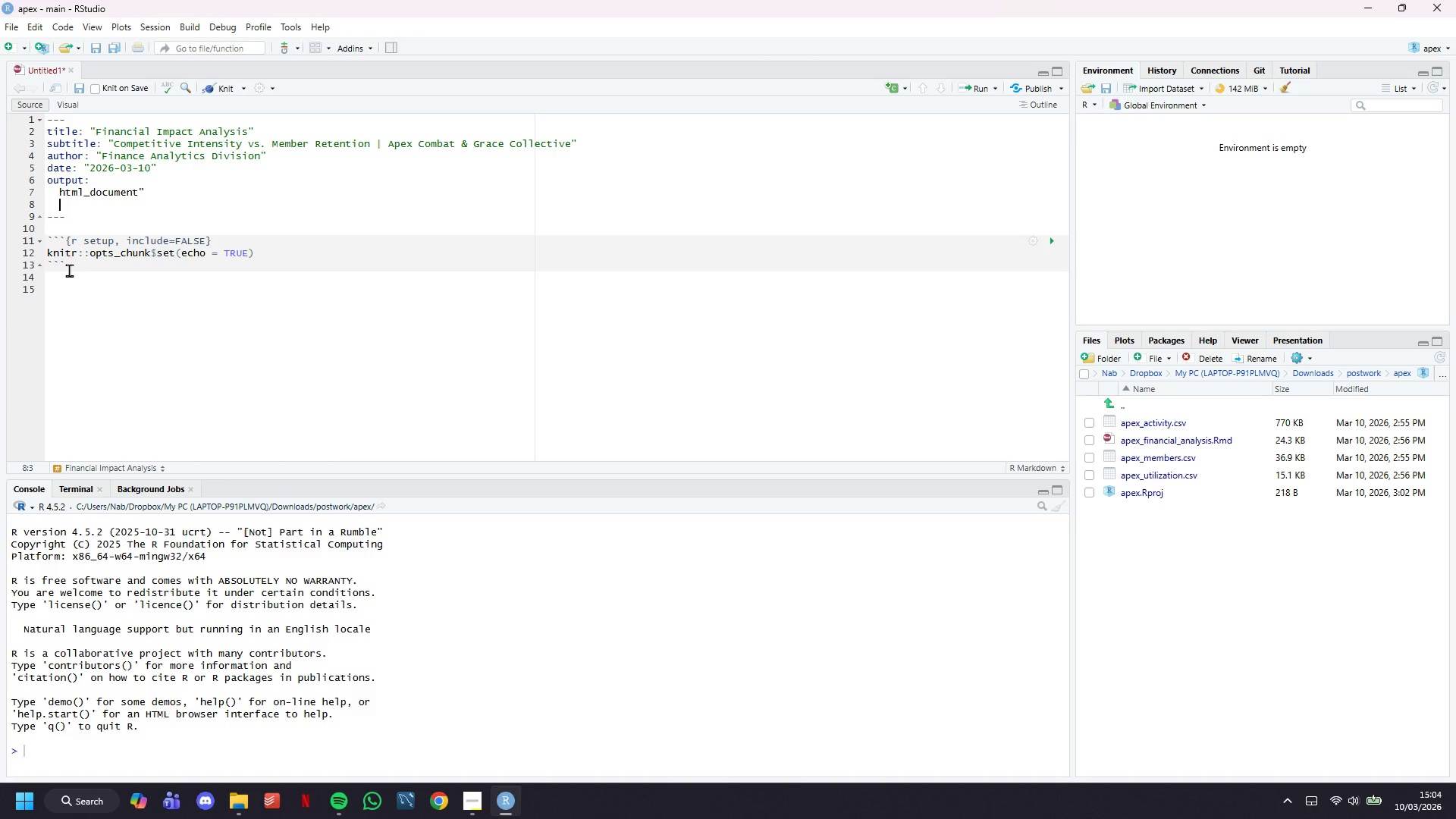 
key(ArrowLeft)
 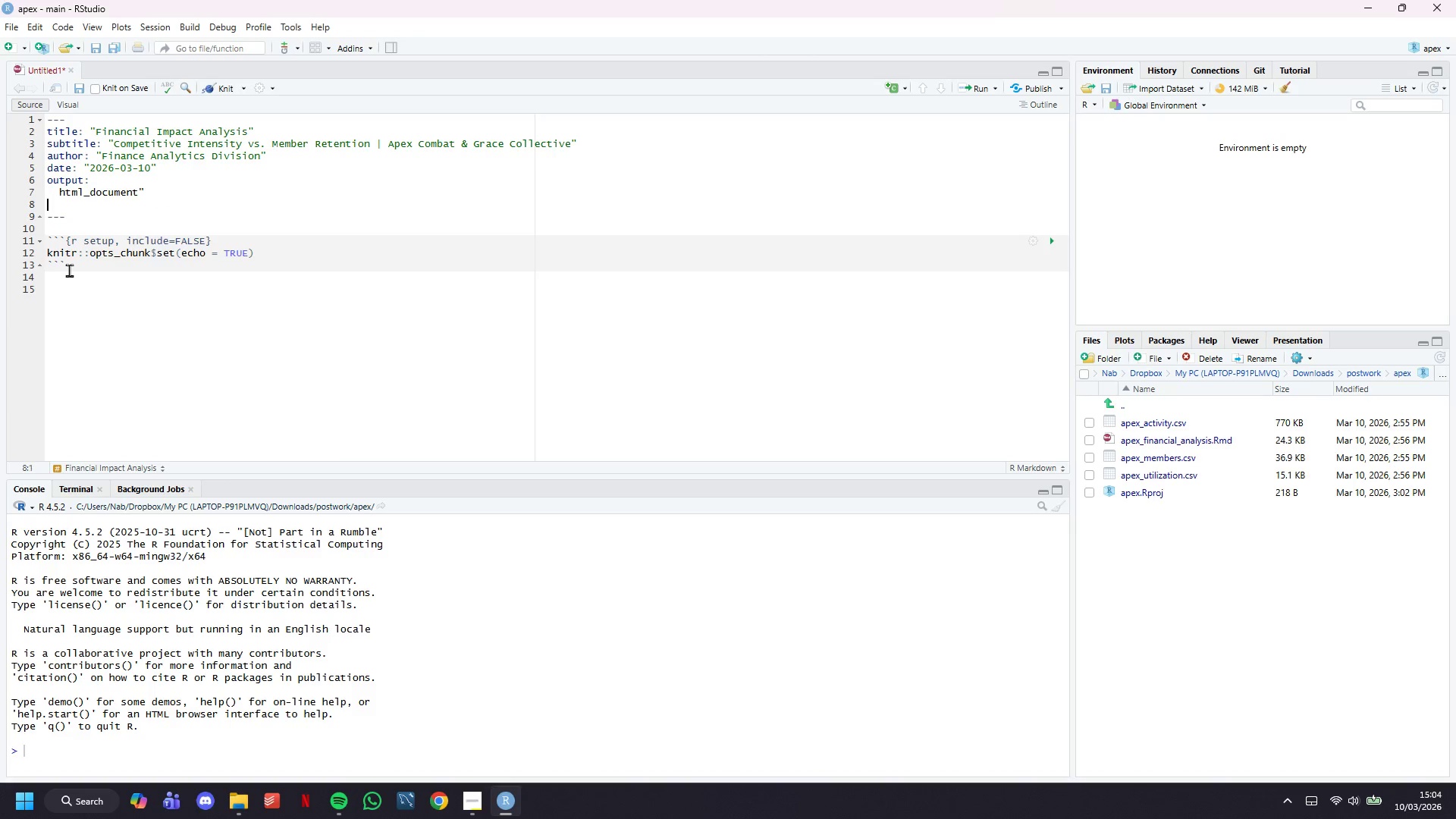 
key(ArrowLeft)
 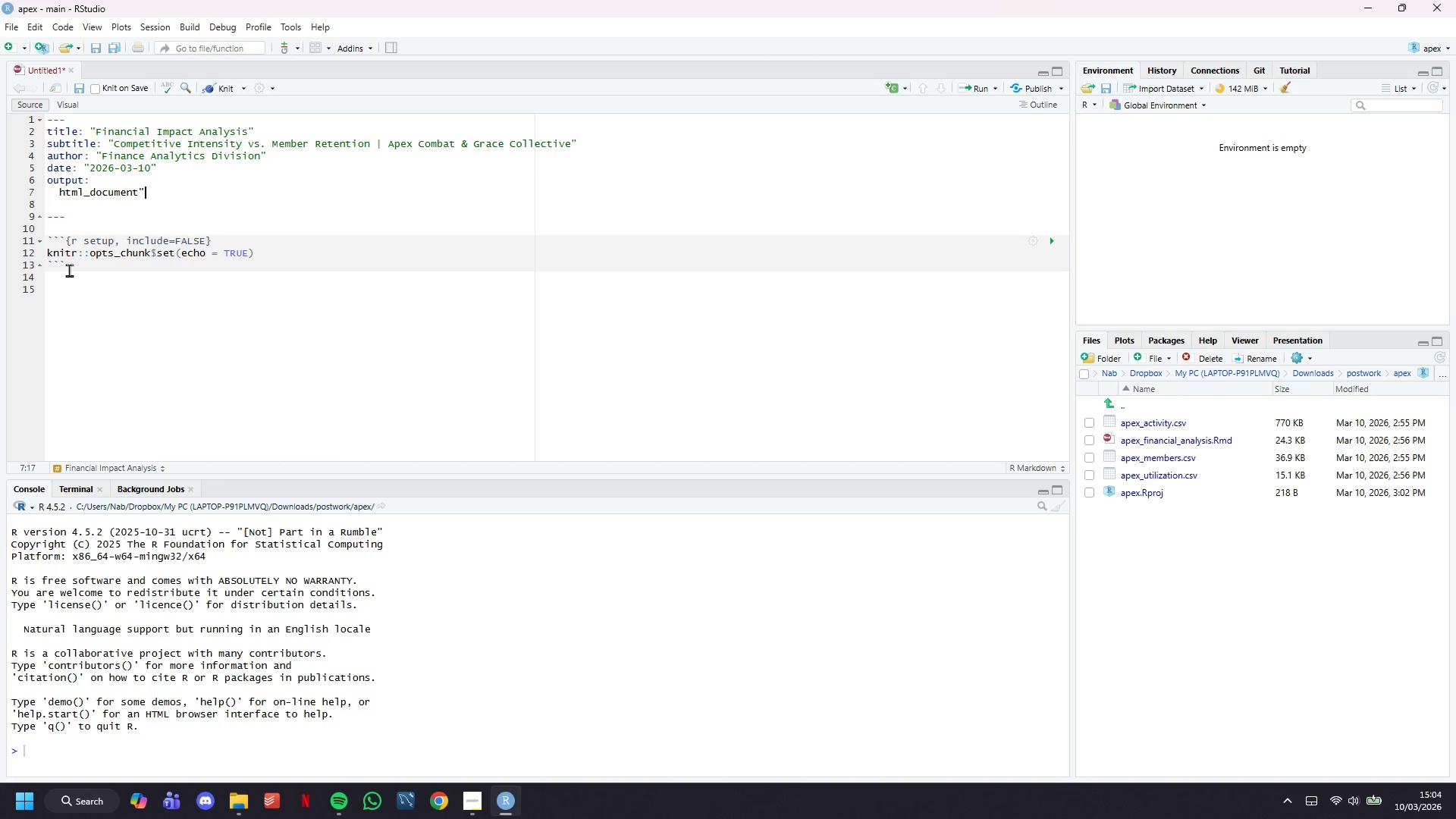 
key(ArrowLeft)
 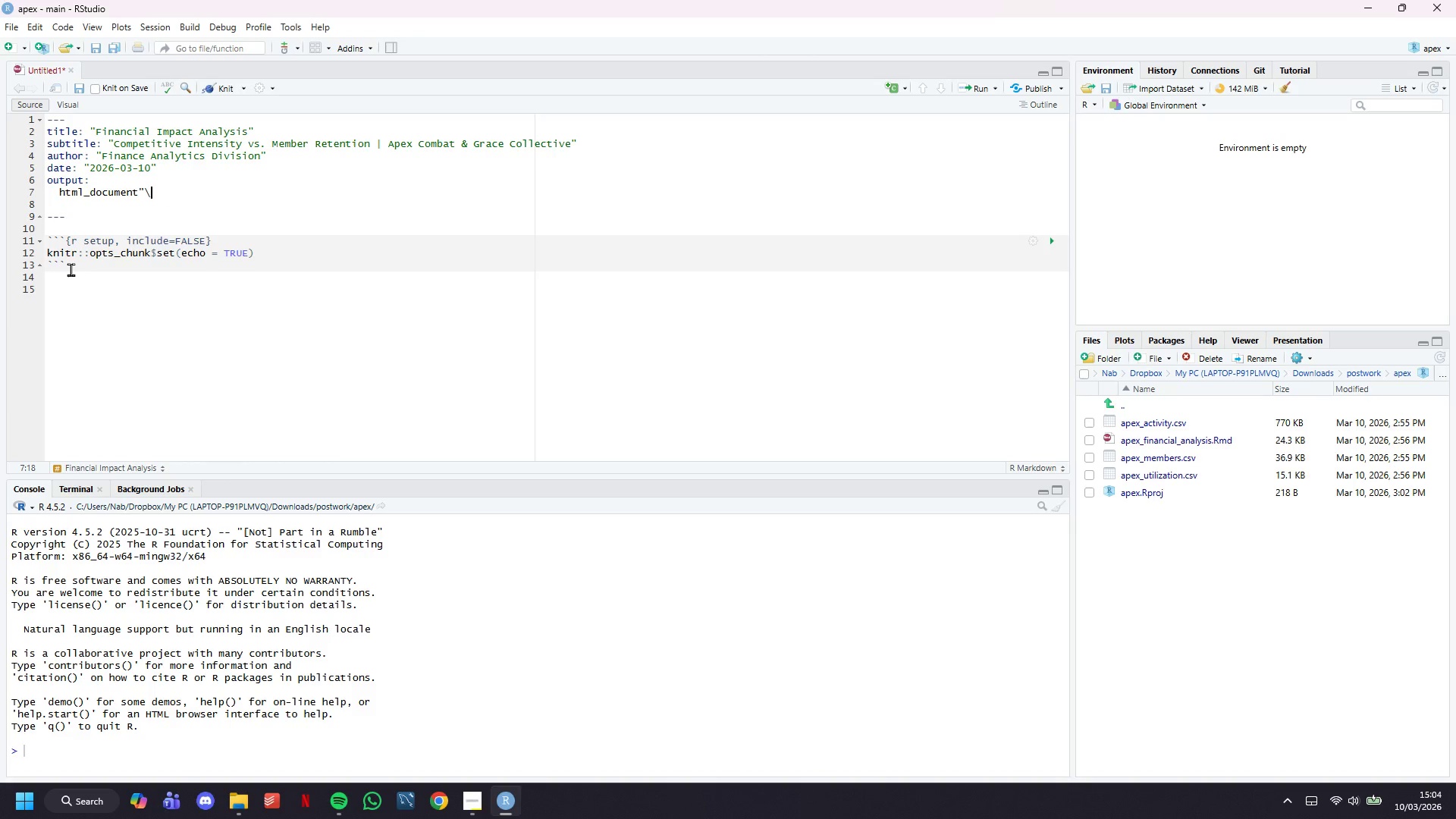 
key(Backslash)
 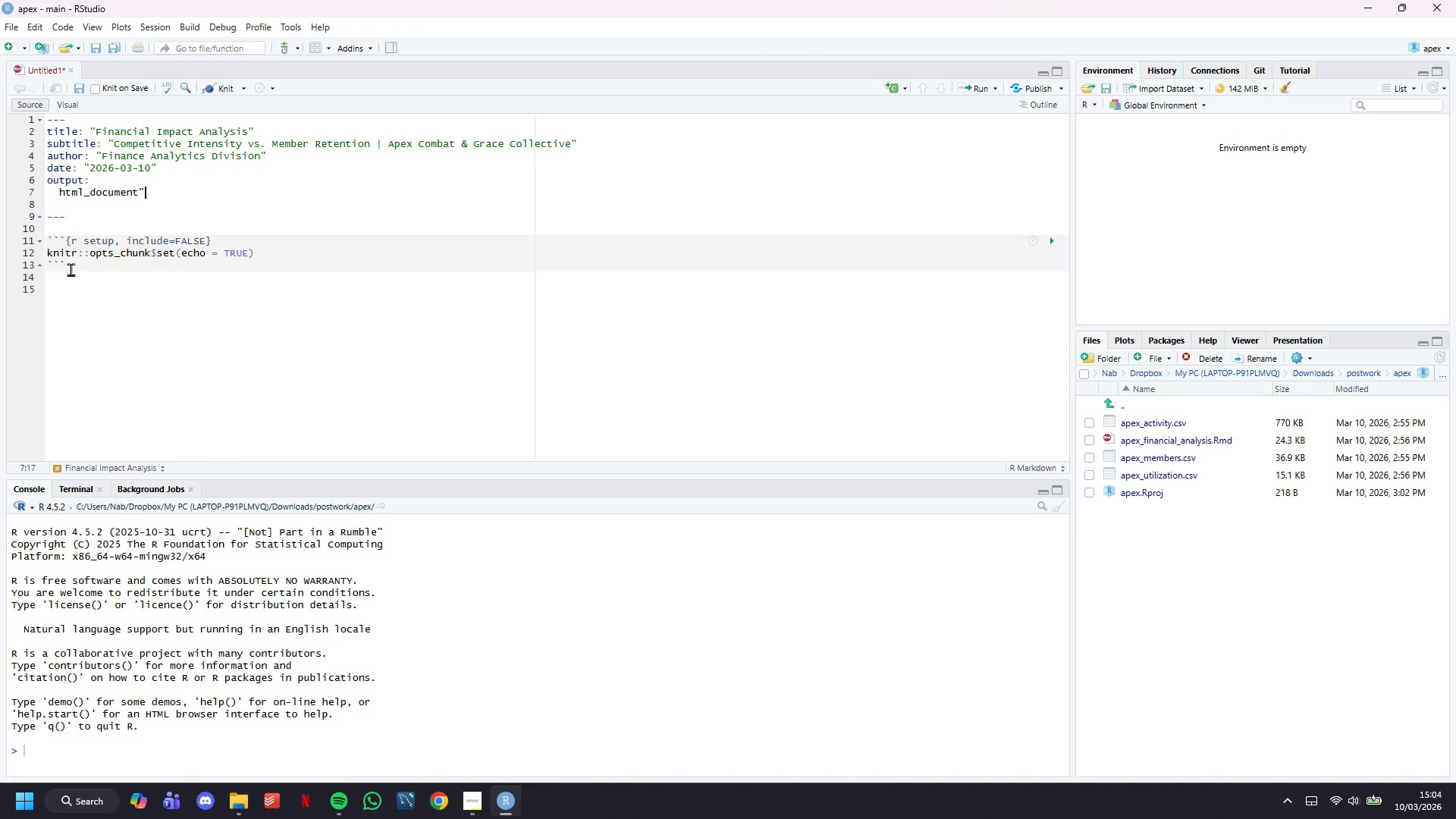 
key(Backspace)
 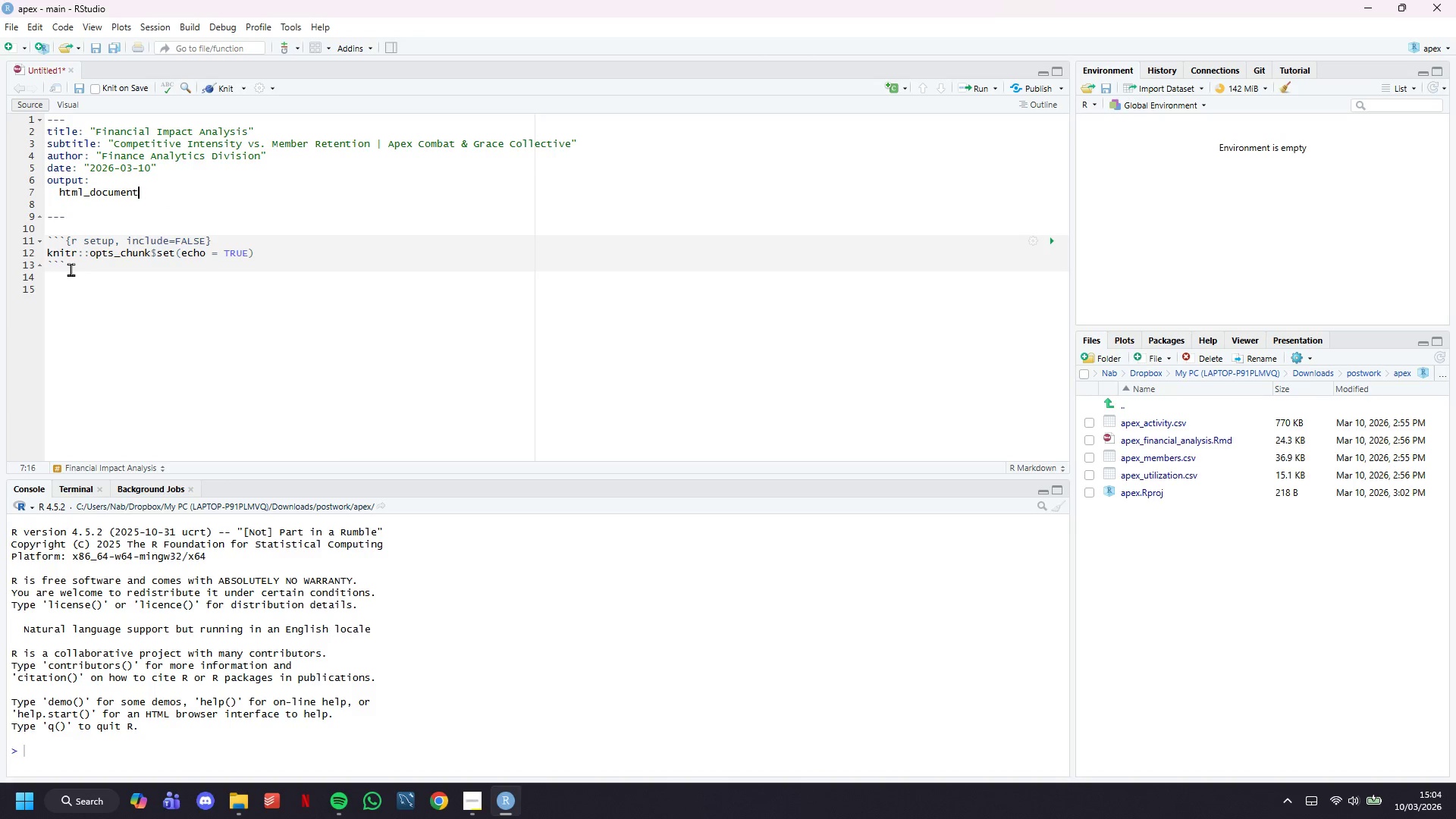 
key(Backspace)
 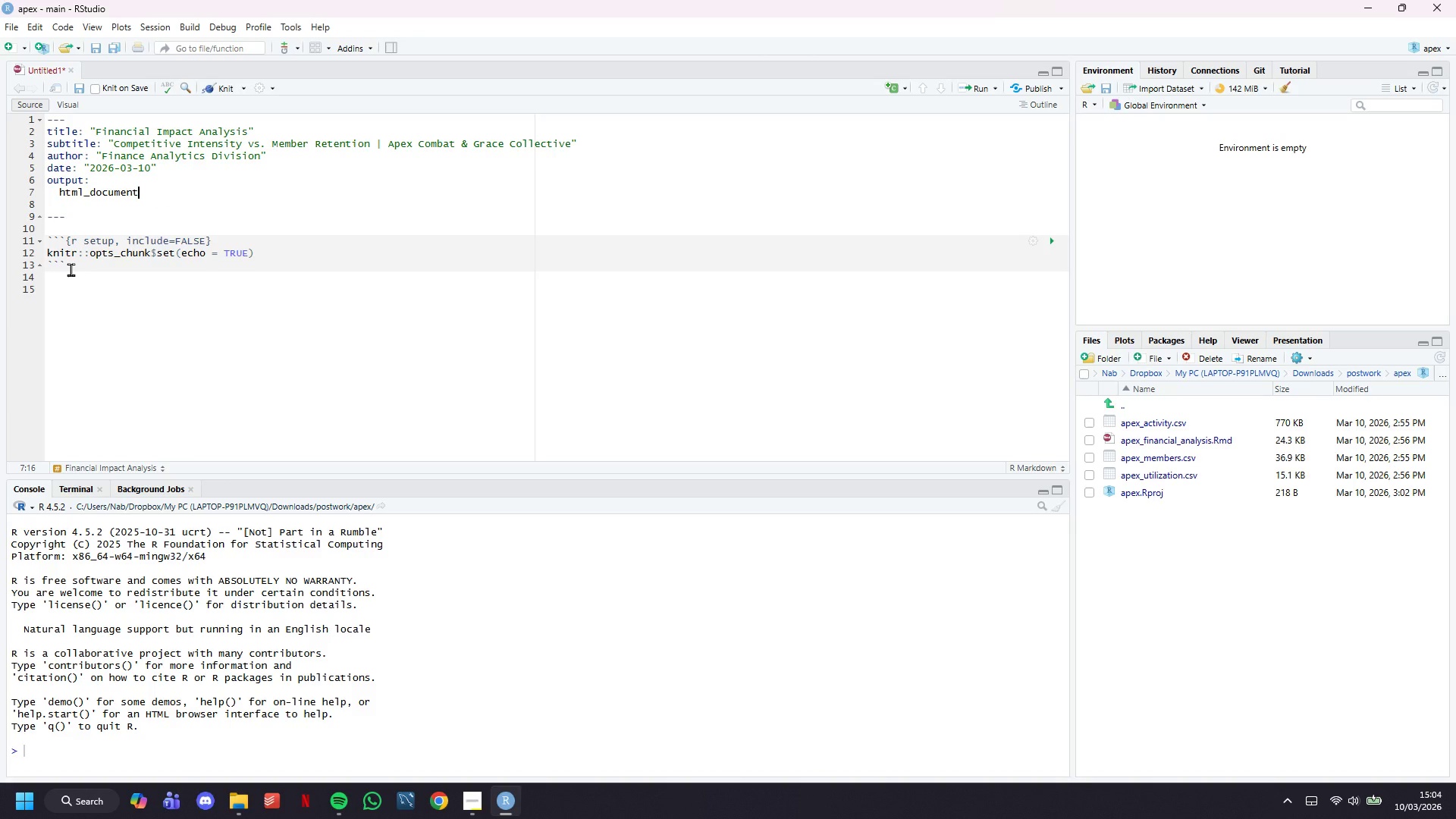 
key(Shift+Semicolon)
 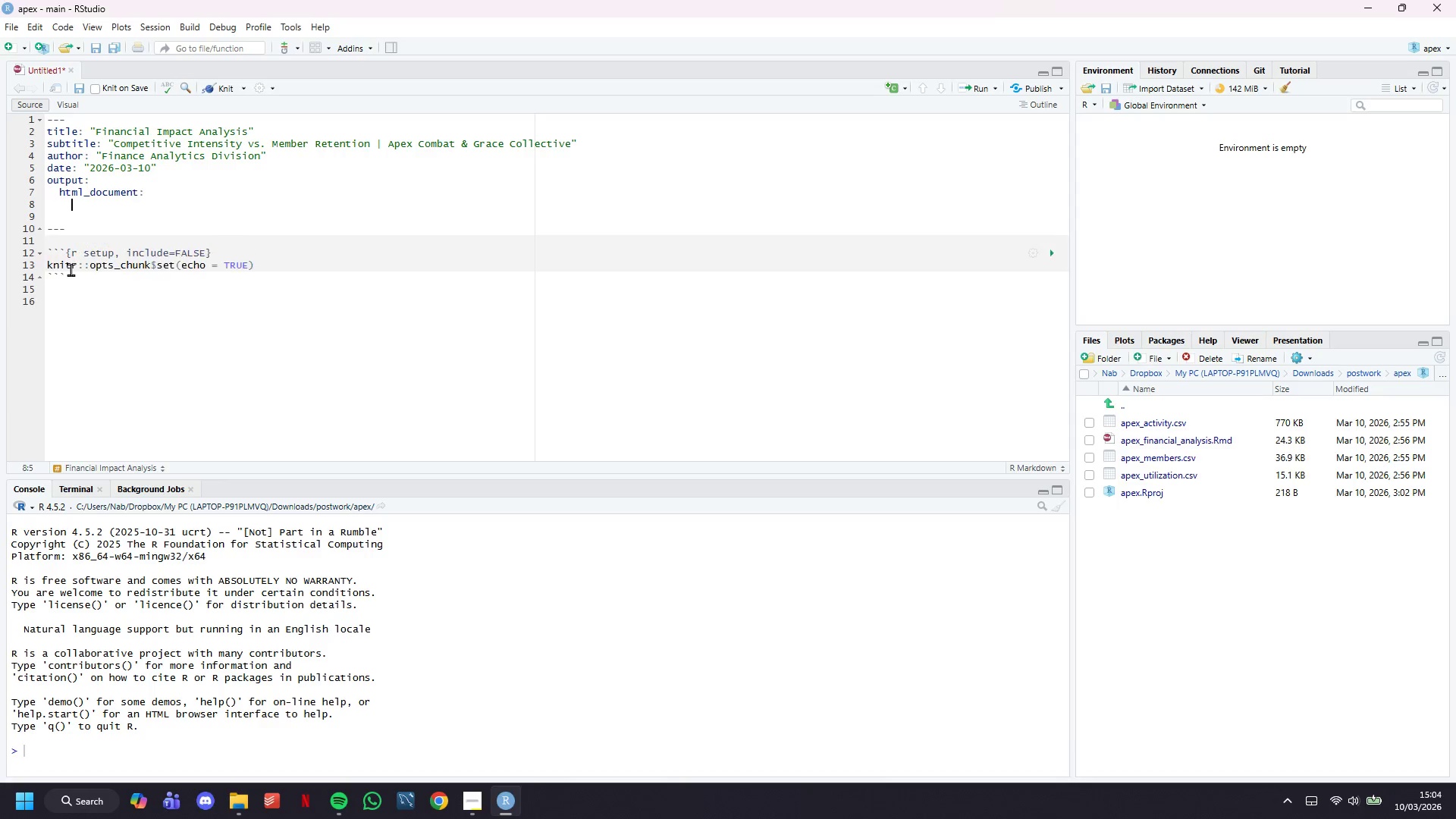 
key(Enter)
 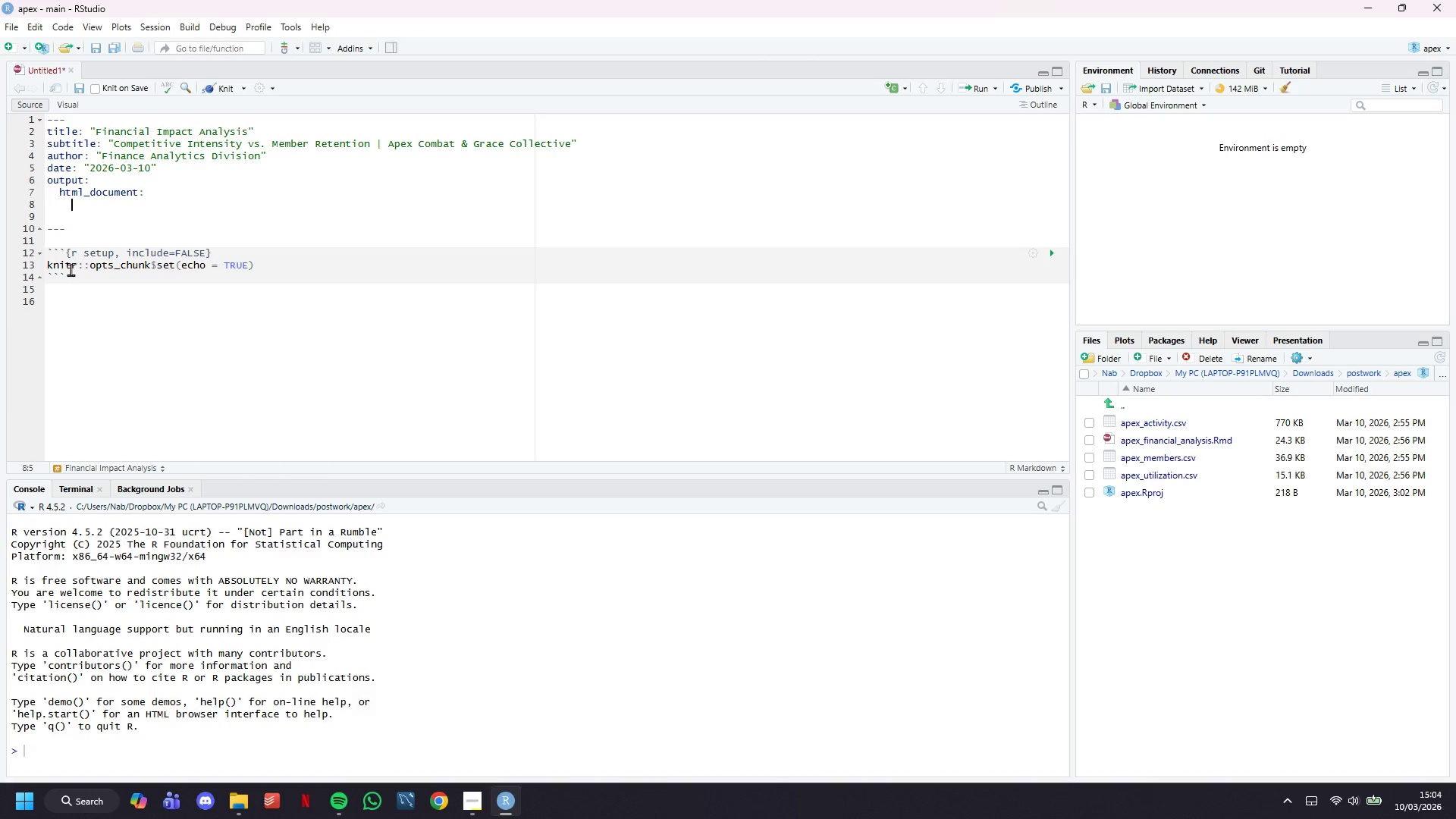 
wait(13.11)
 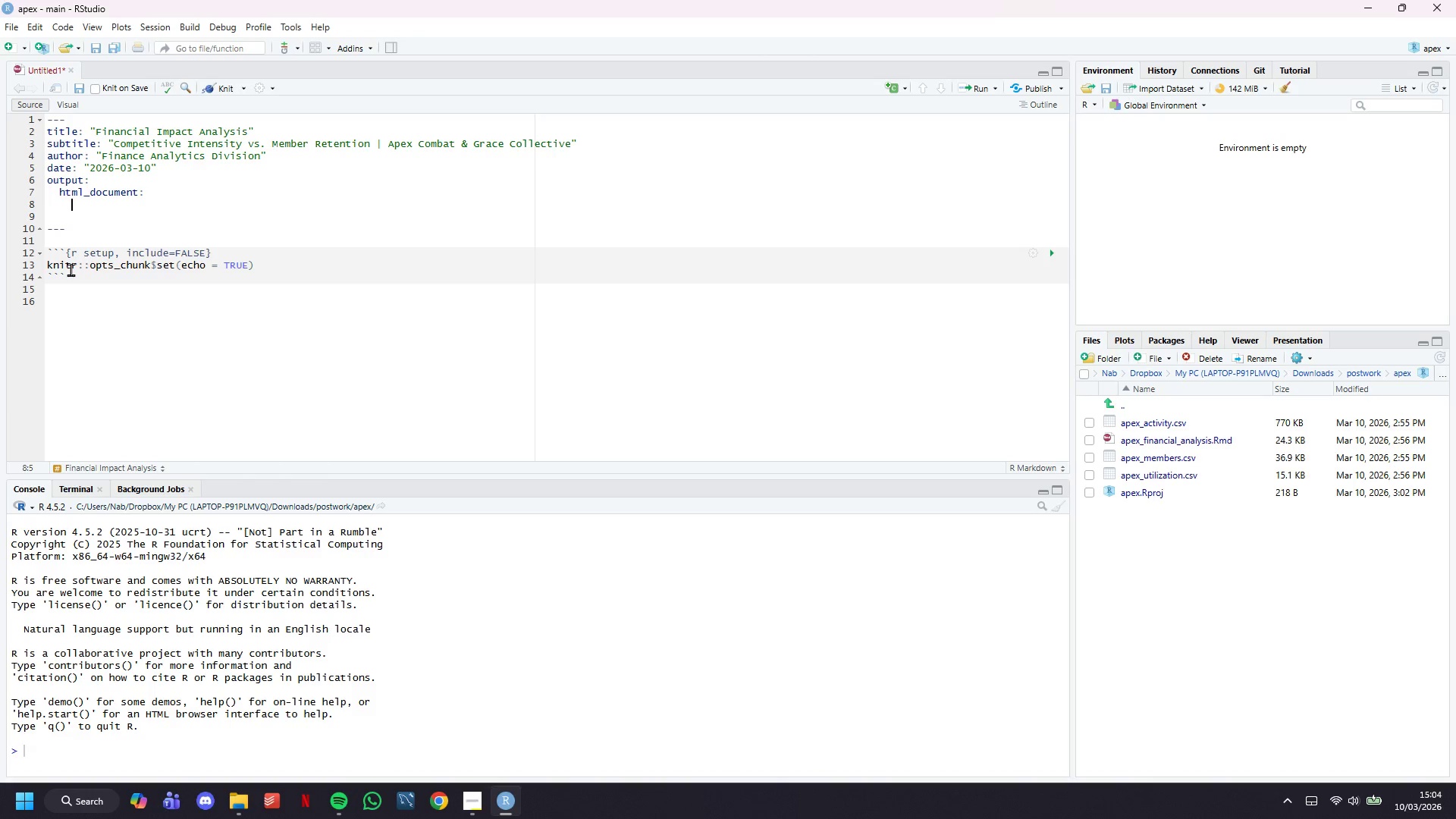 
type(toc: true)
 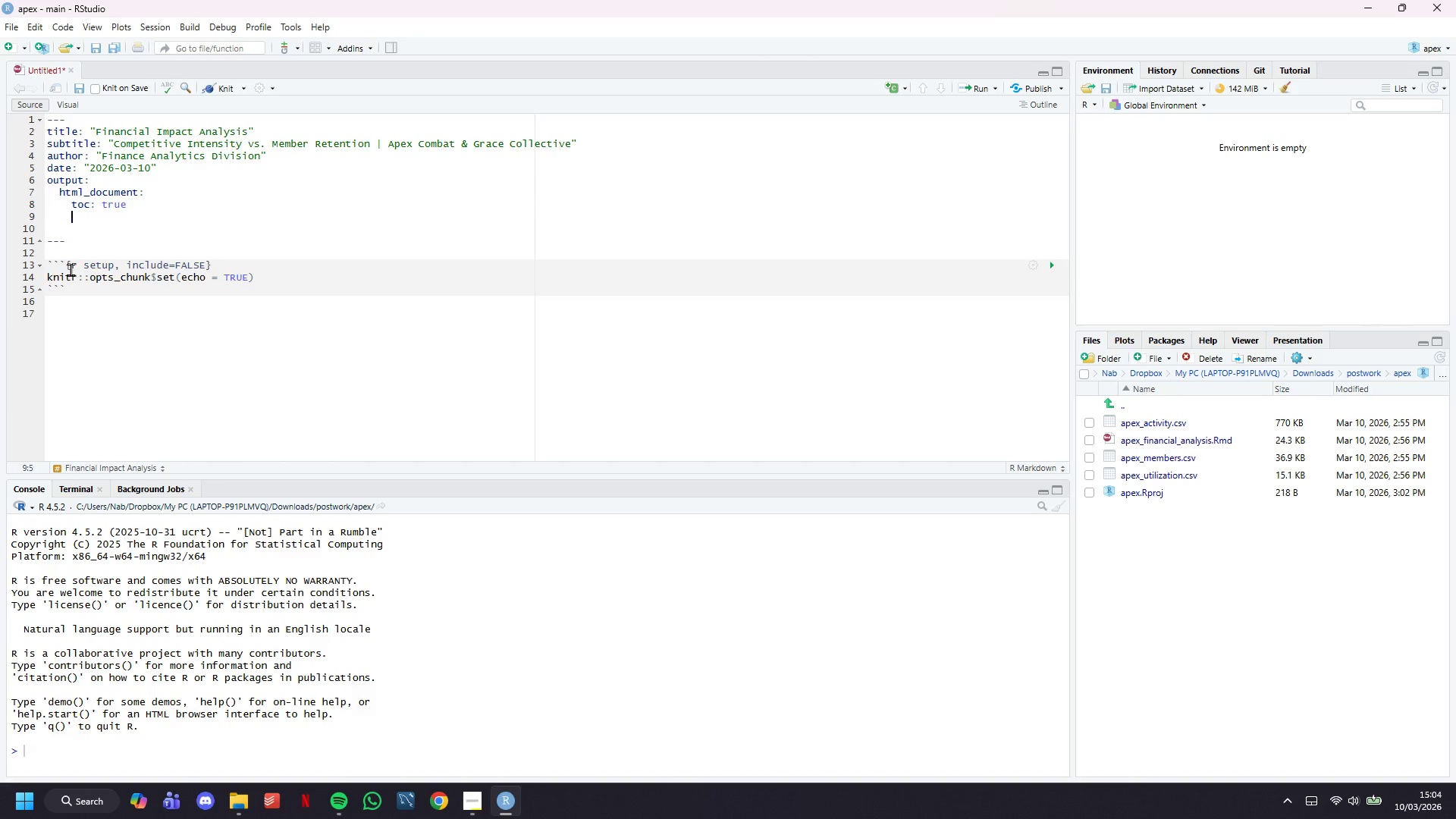 
key(Enter)
 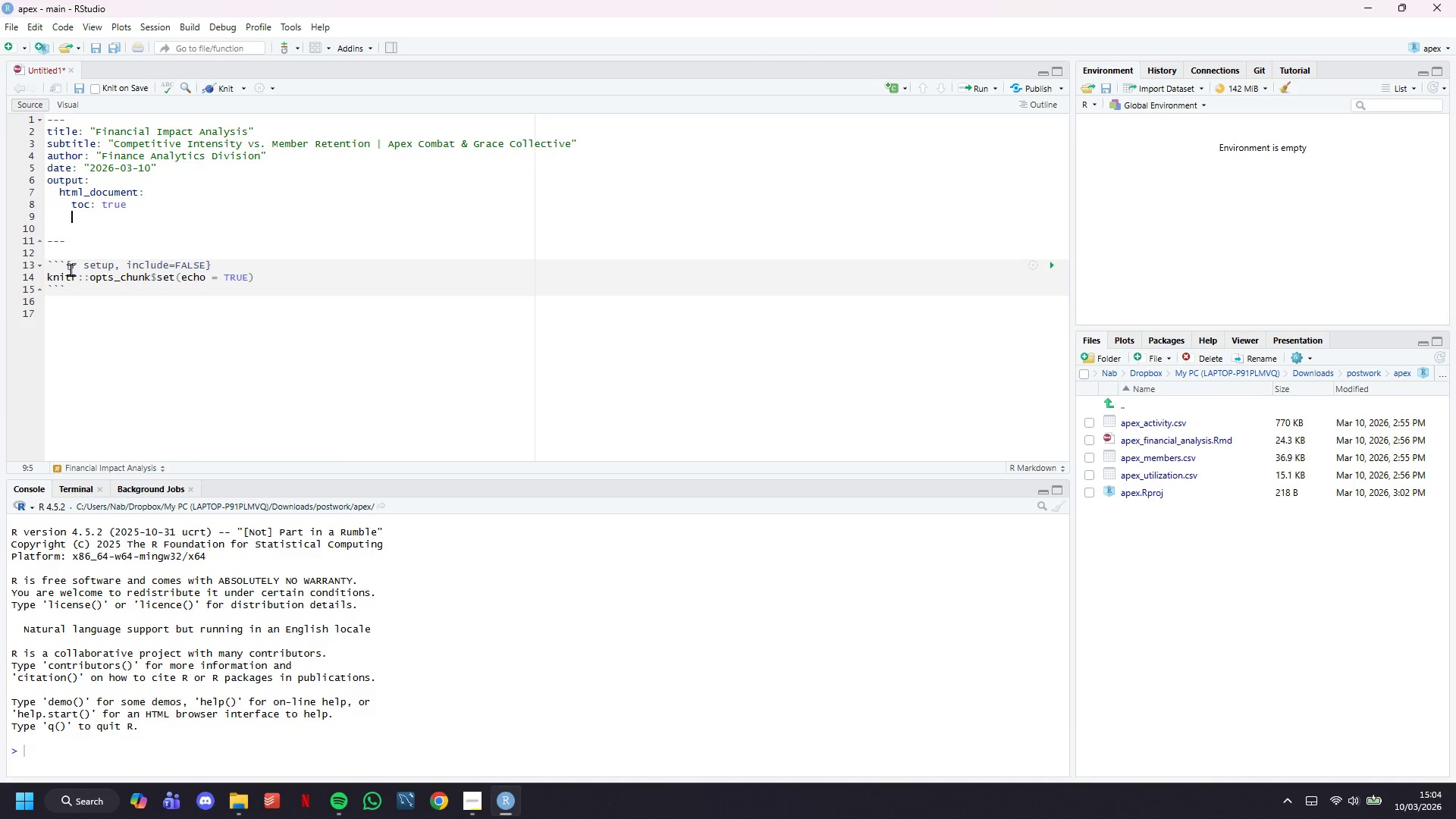 
type(toc_float: true)
 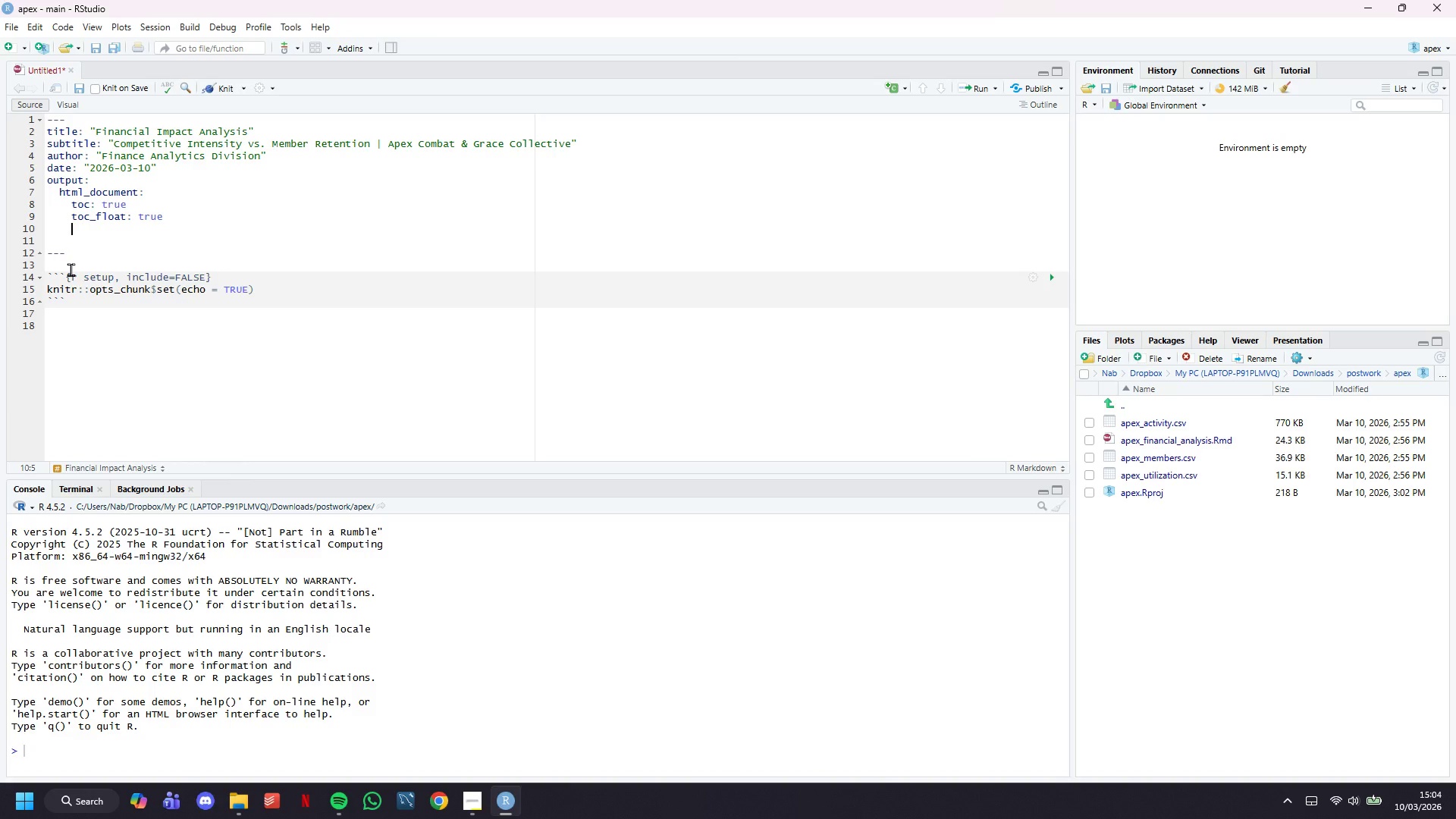 
 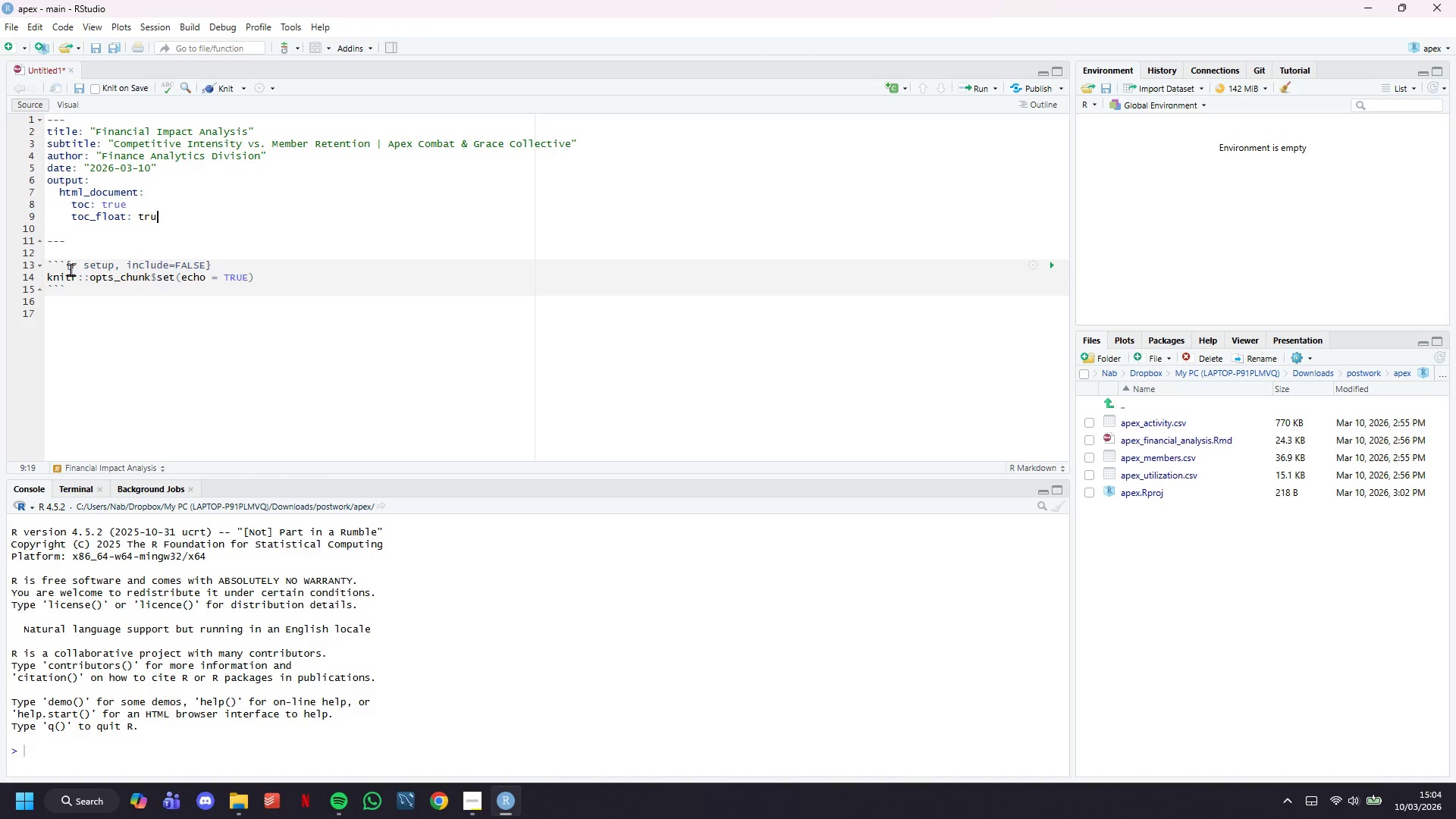 
key(Enter)
 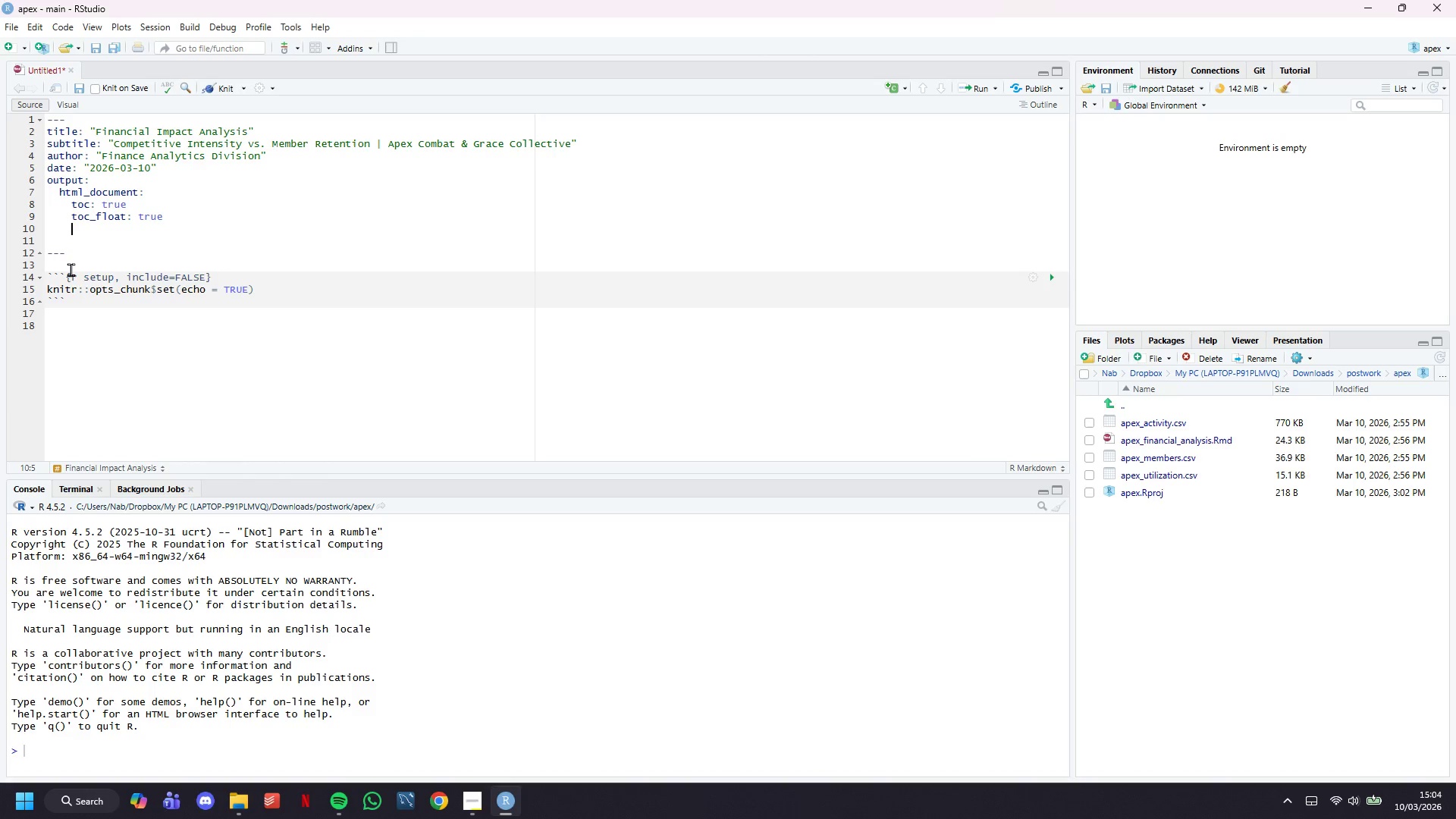 
type(toc_depth: 4)
 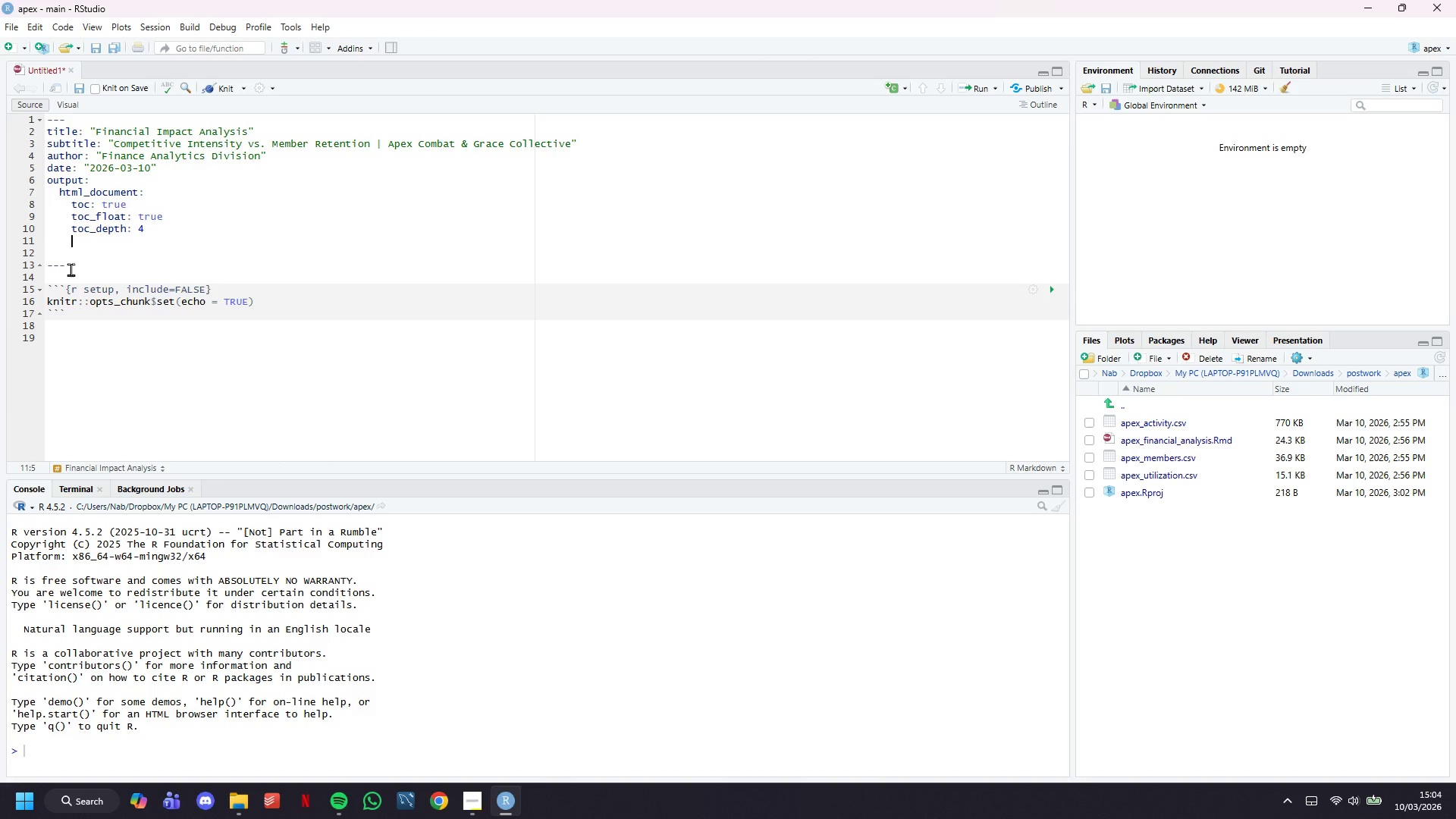 
 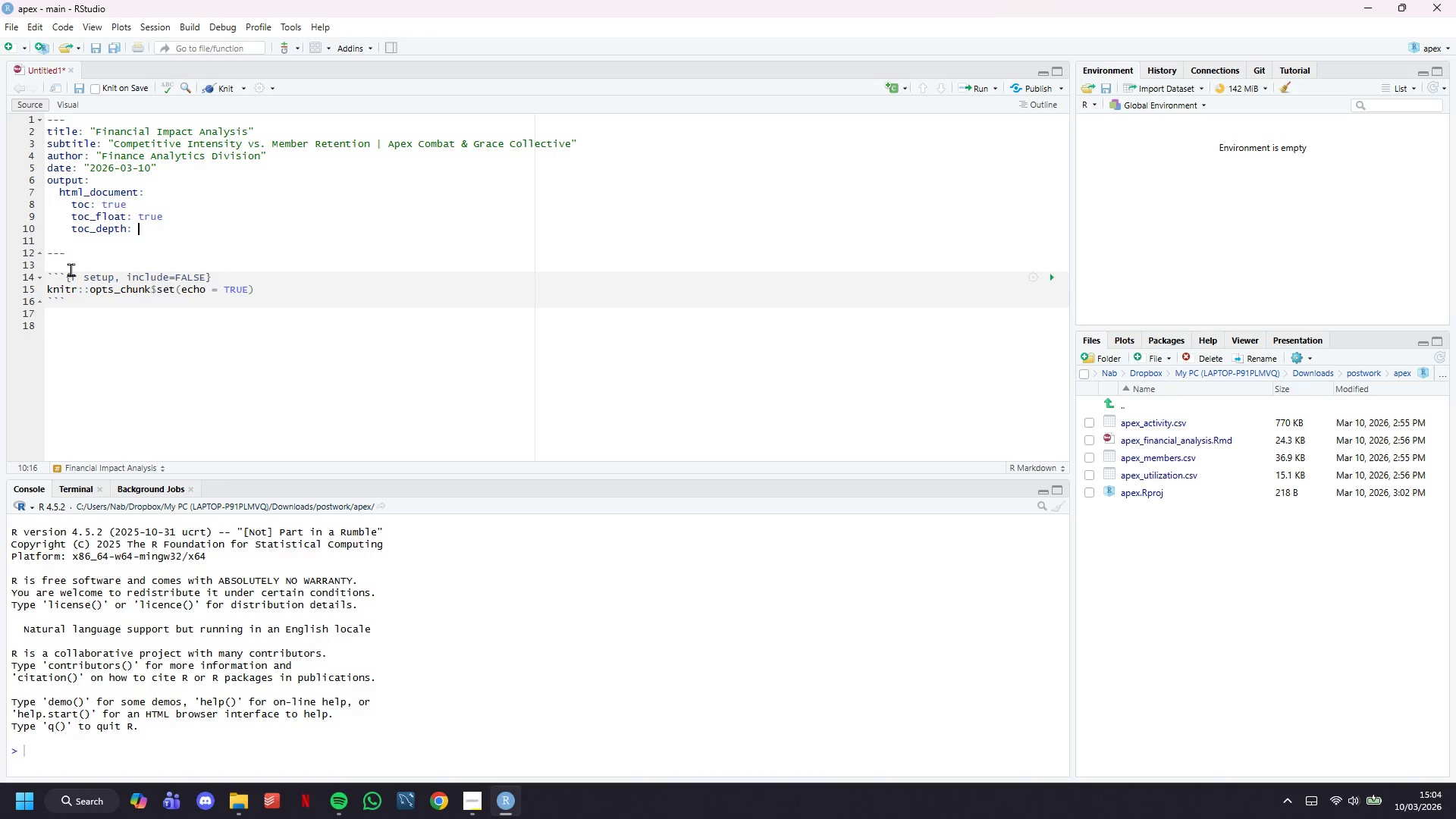 
key(Enter)
 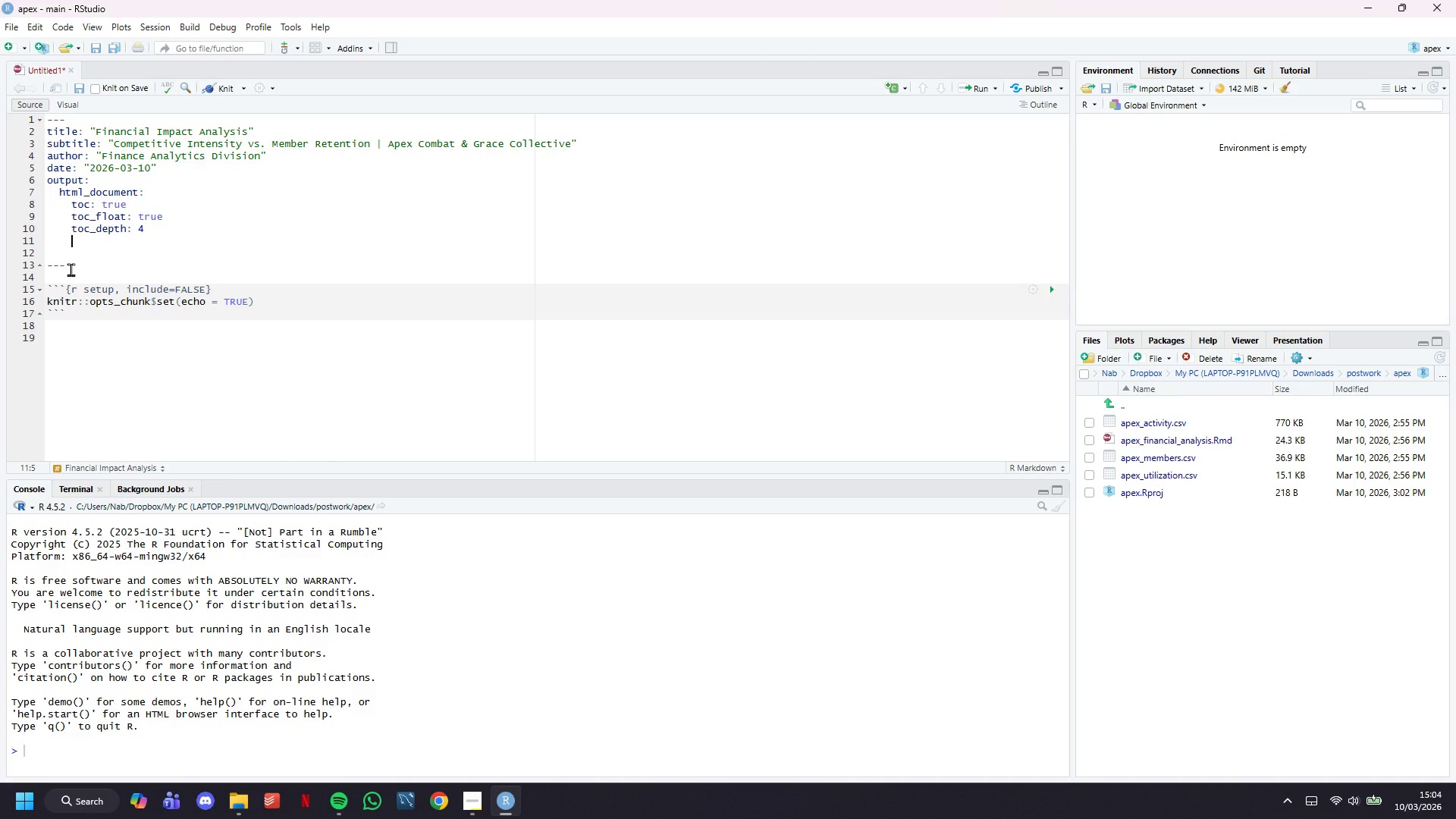 
type(theme: cosmo)
 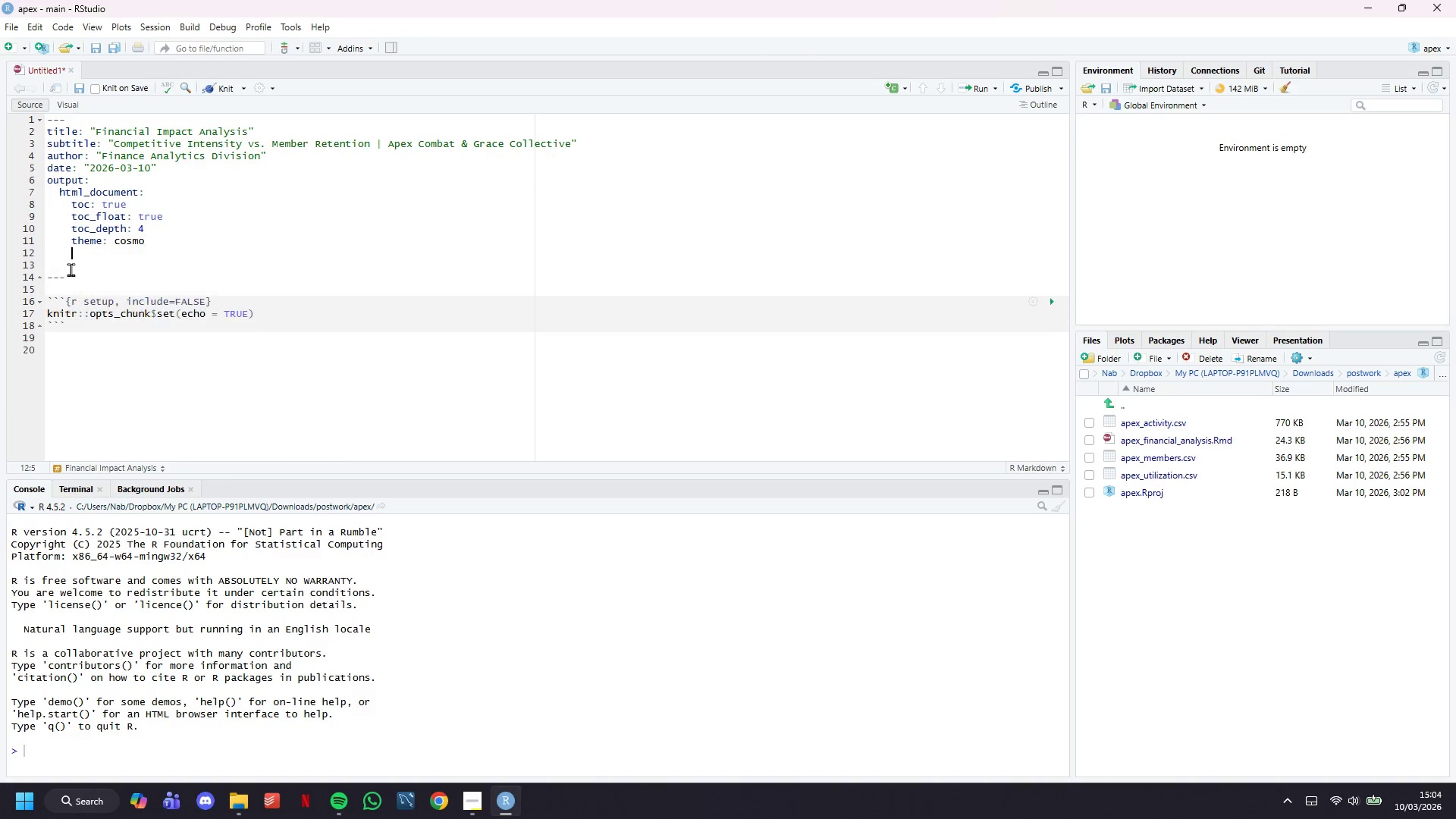 
key(Enter)
 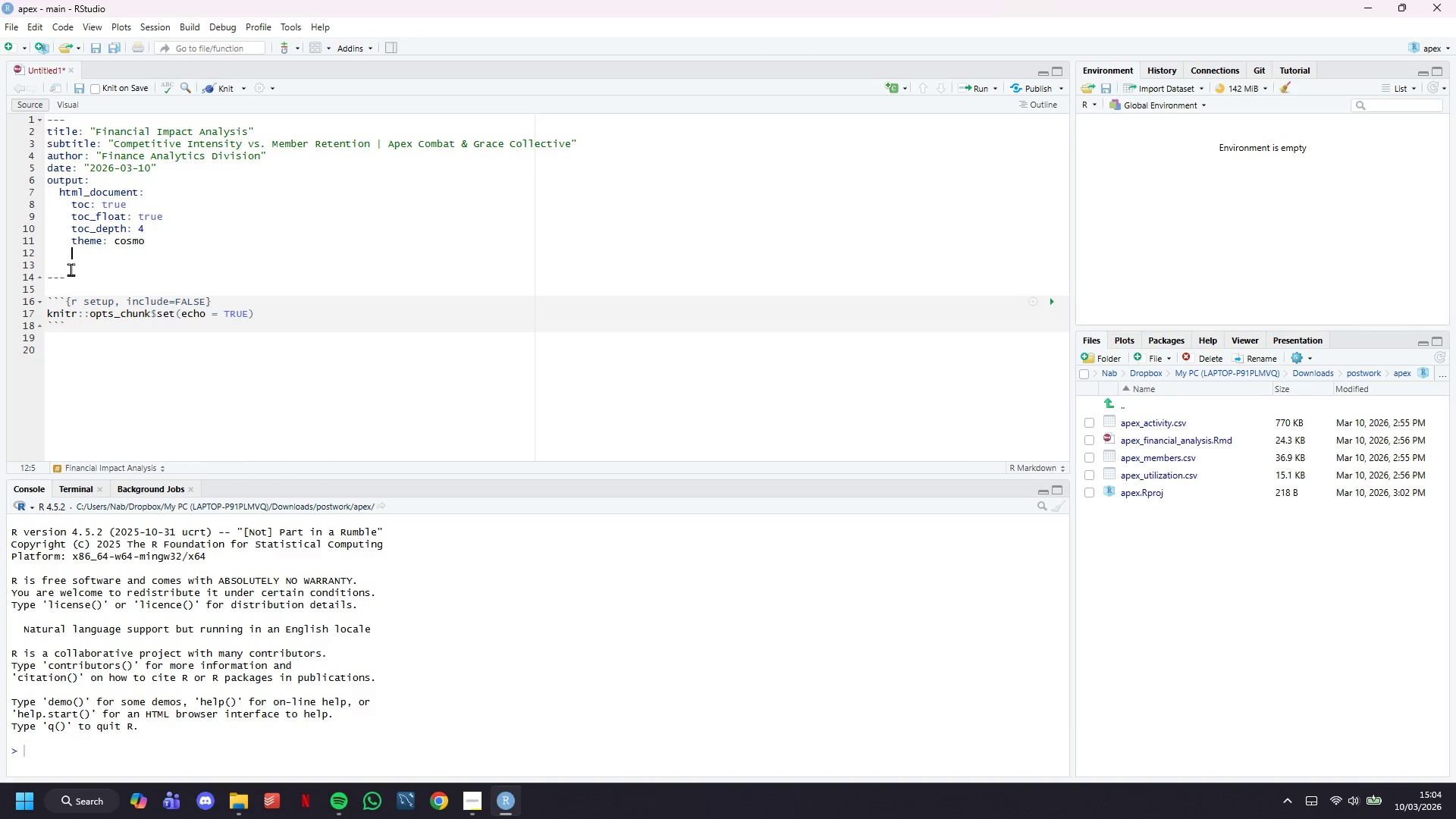 
type(code_folding: hide)
 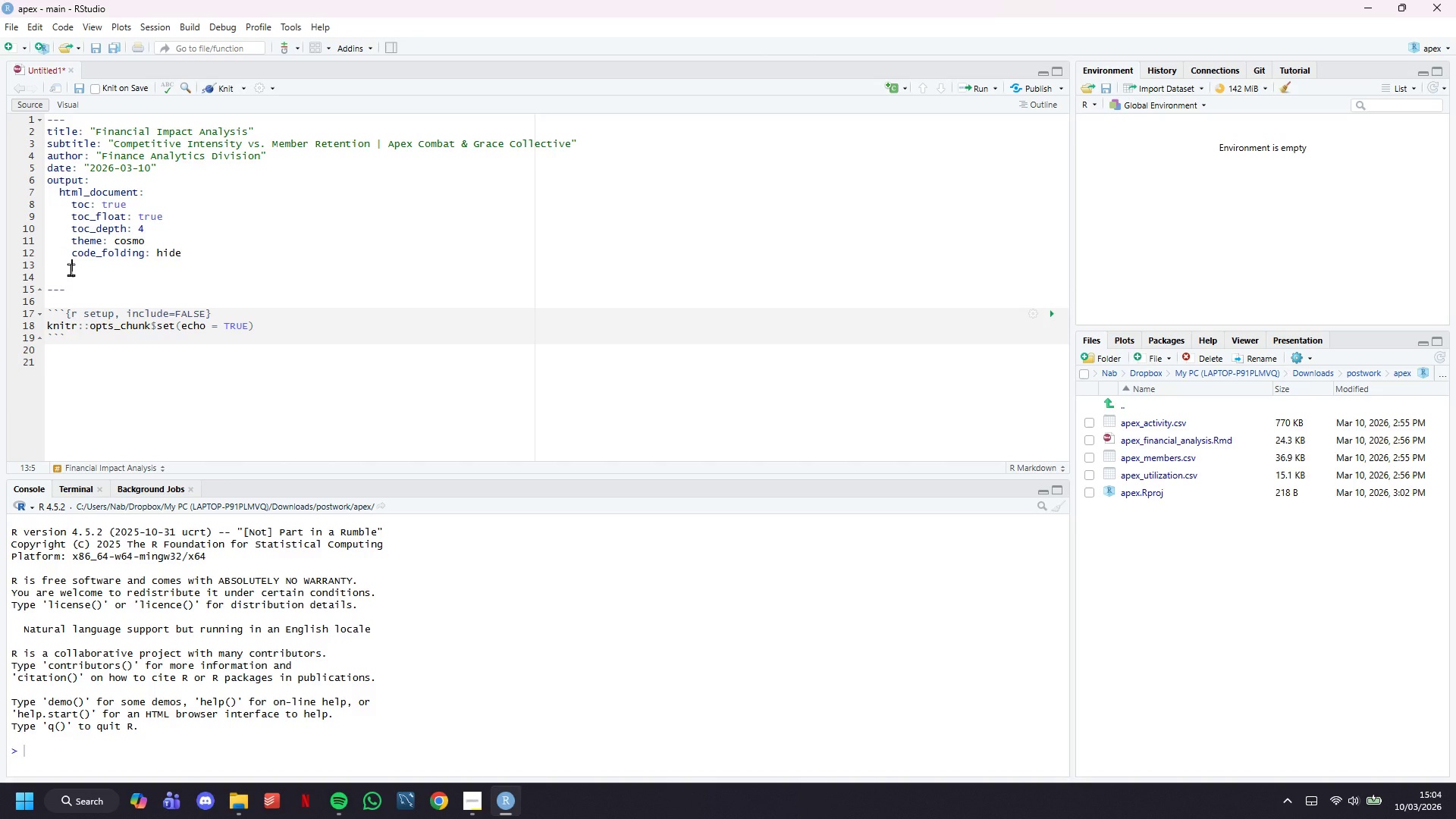 
 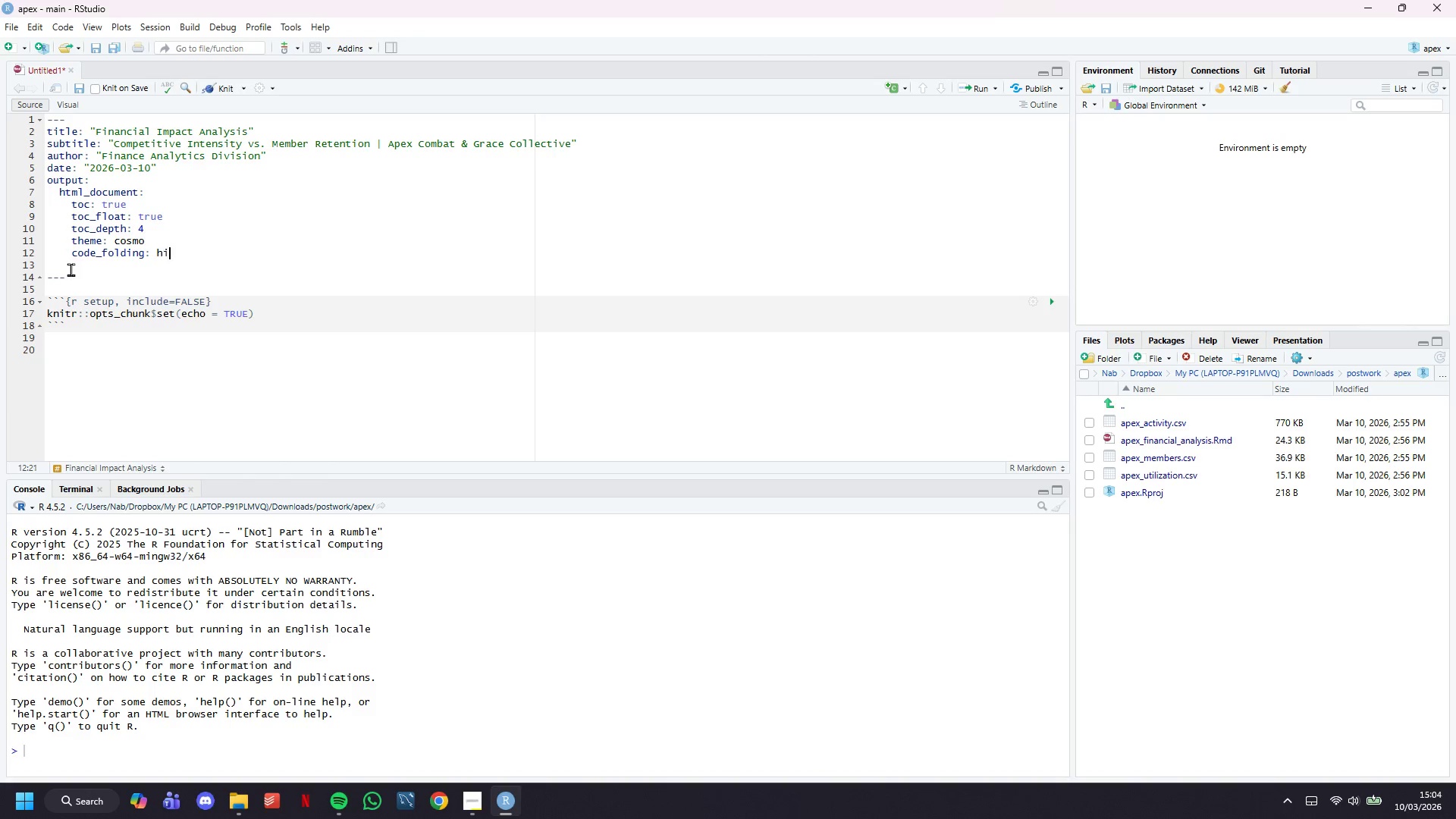 
key(Enter)
 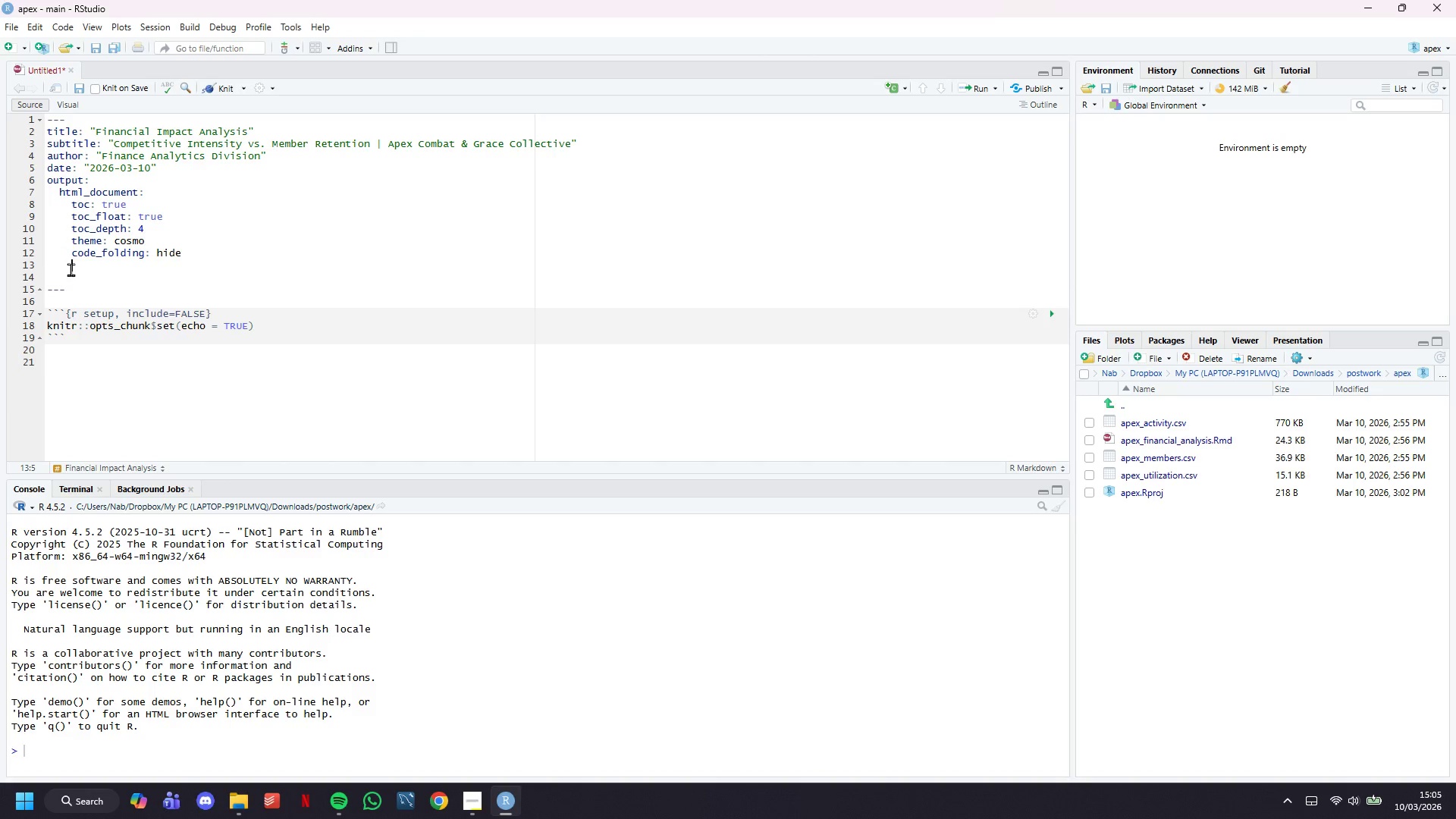 
type(df_print: paged)
 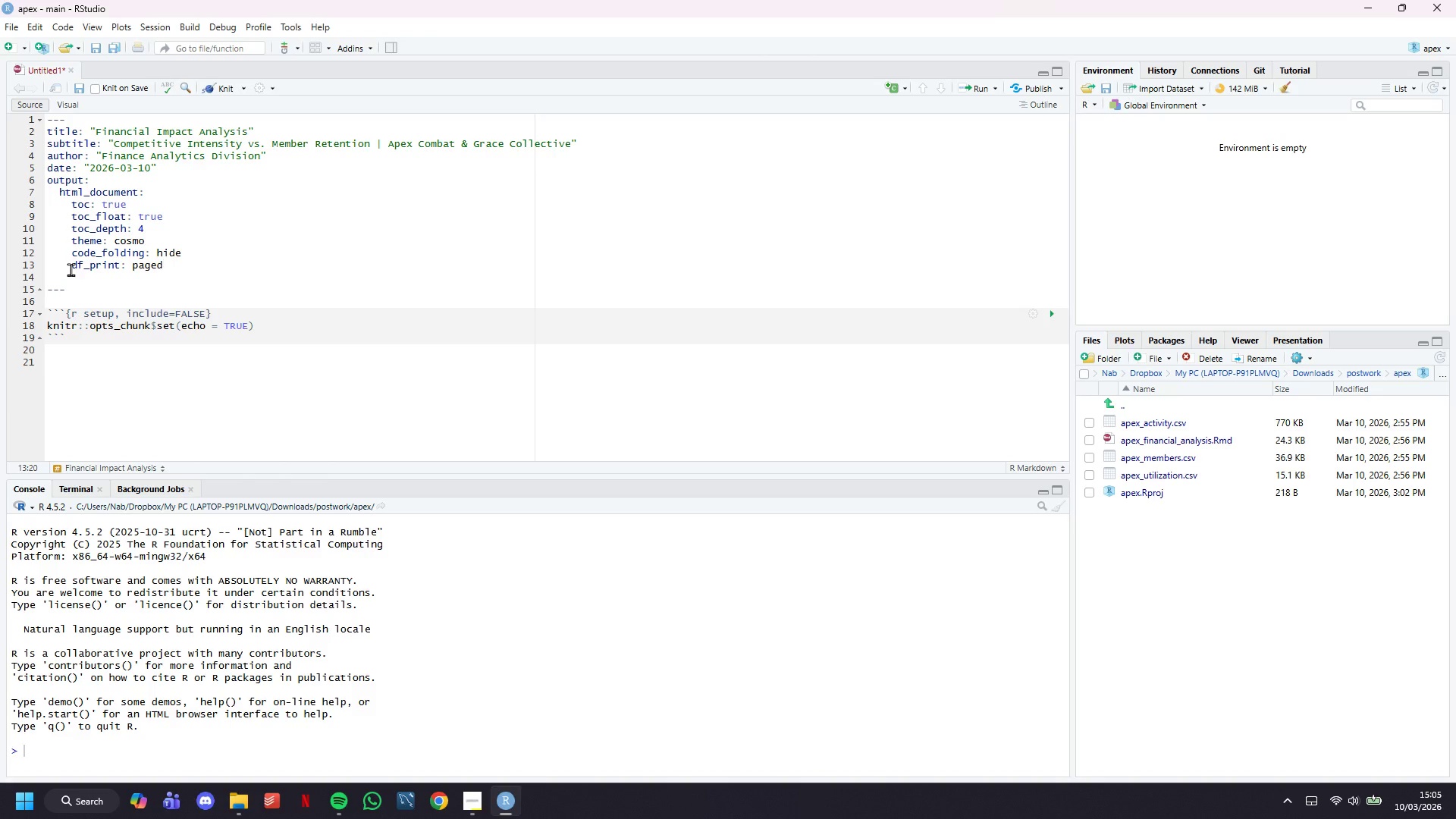 
key(Enter)
 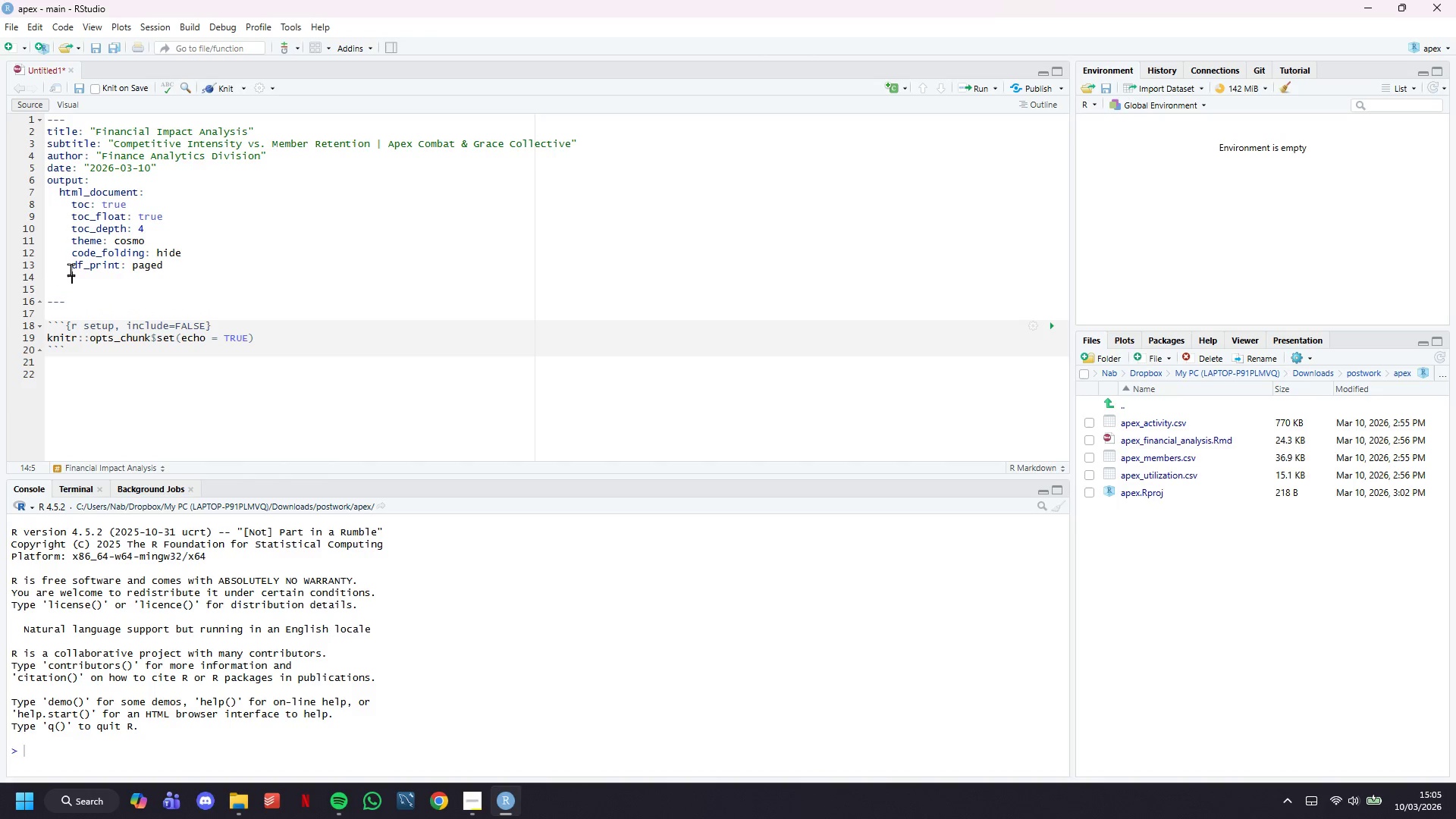 
key(Backspace)
type(pdf+)
key(Backspace)
type())
key(Backspace)
type(_document: )
 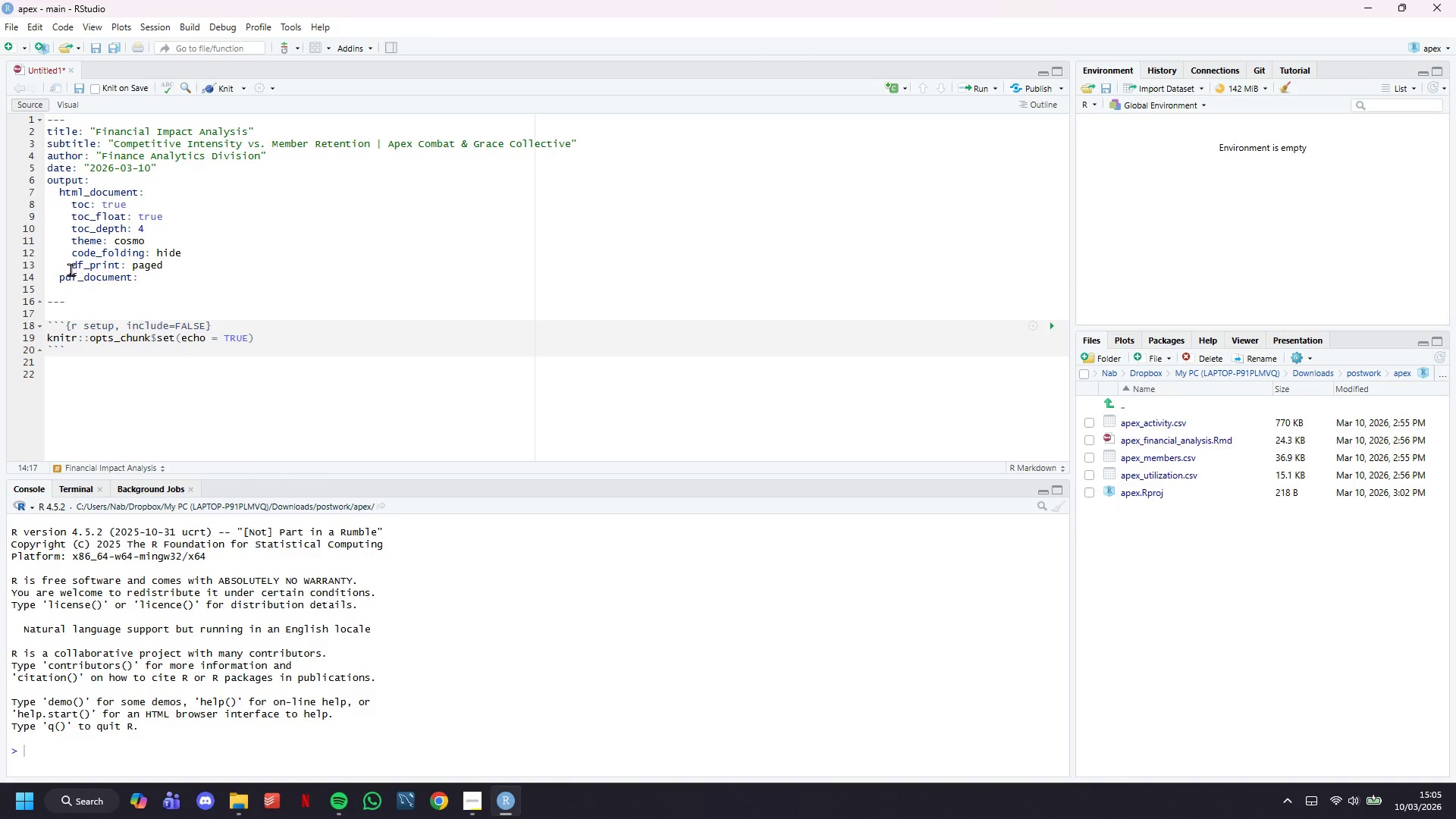 
key(Enter)
 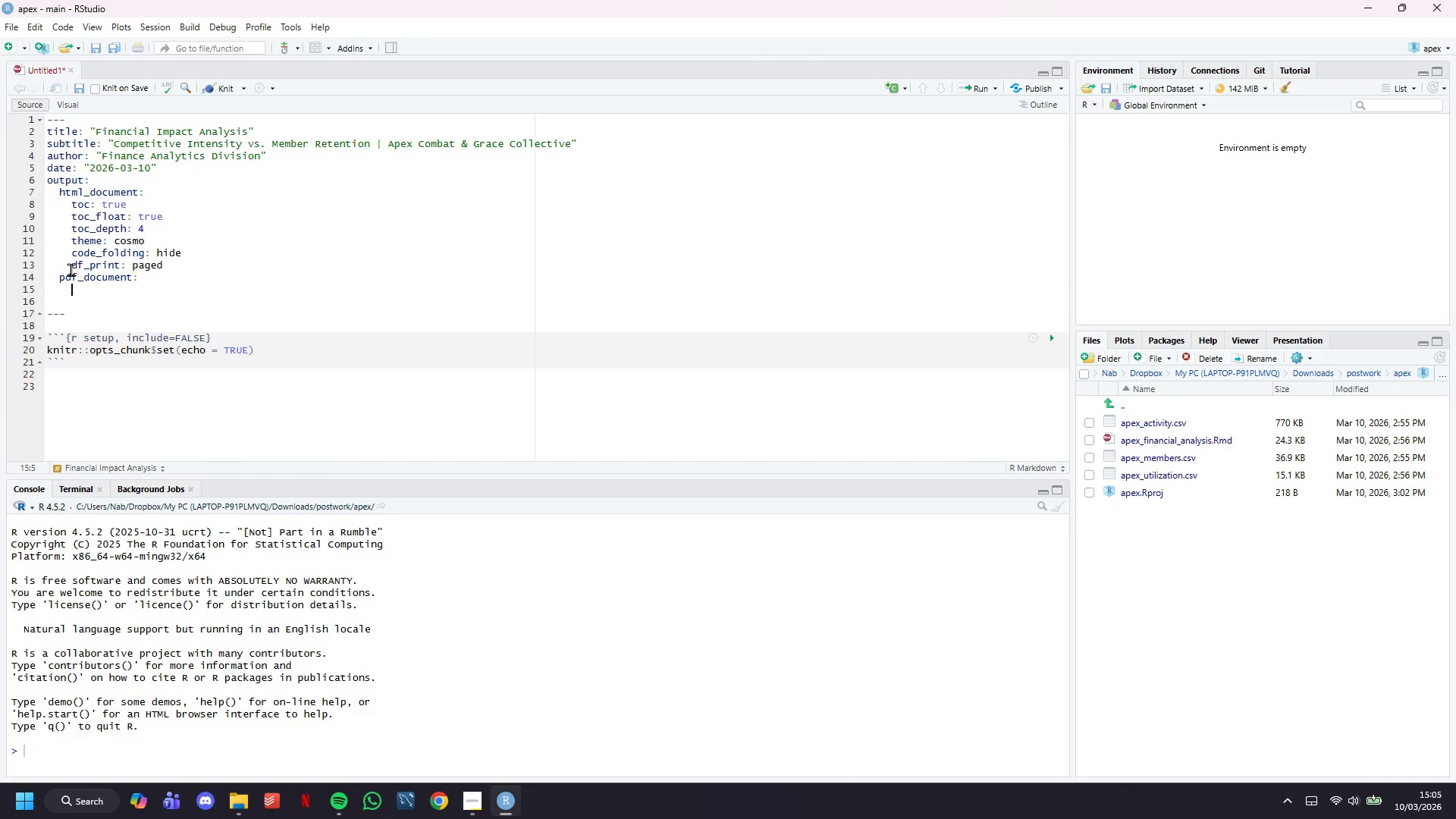 
key(Tab)
type(toc: true)
 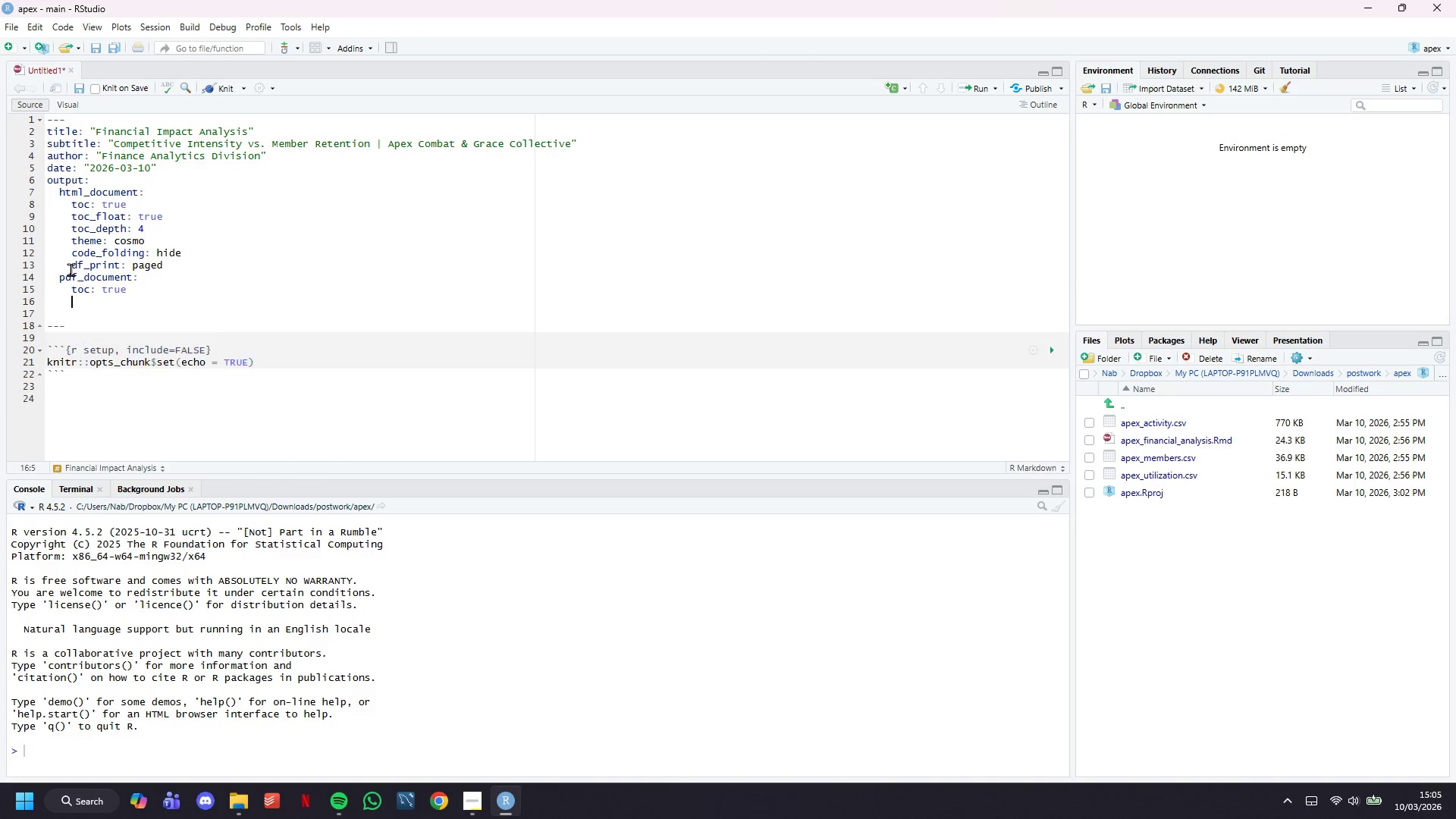 
key(Enter)
 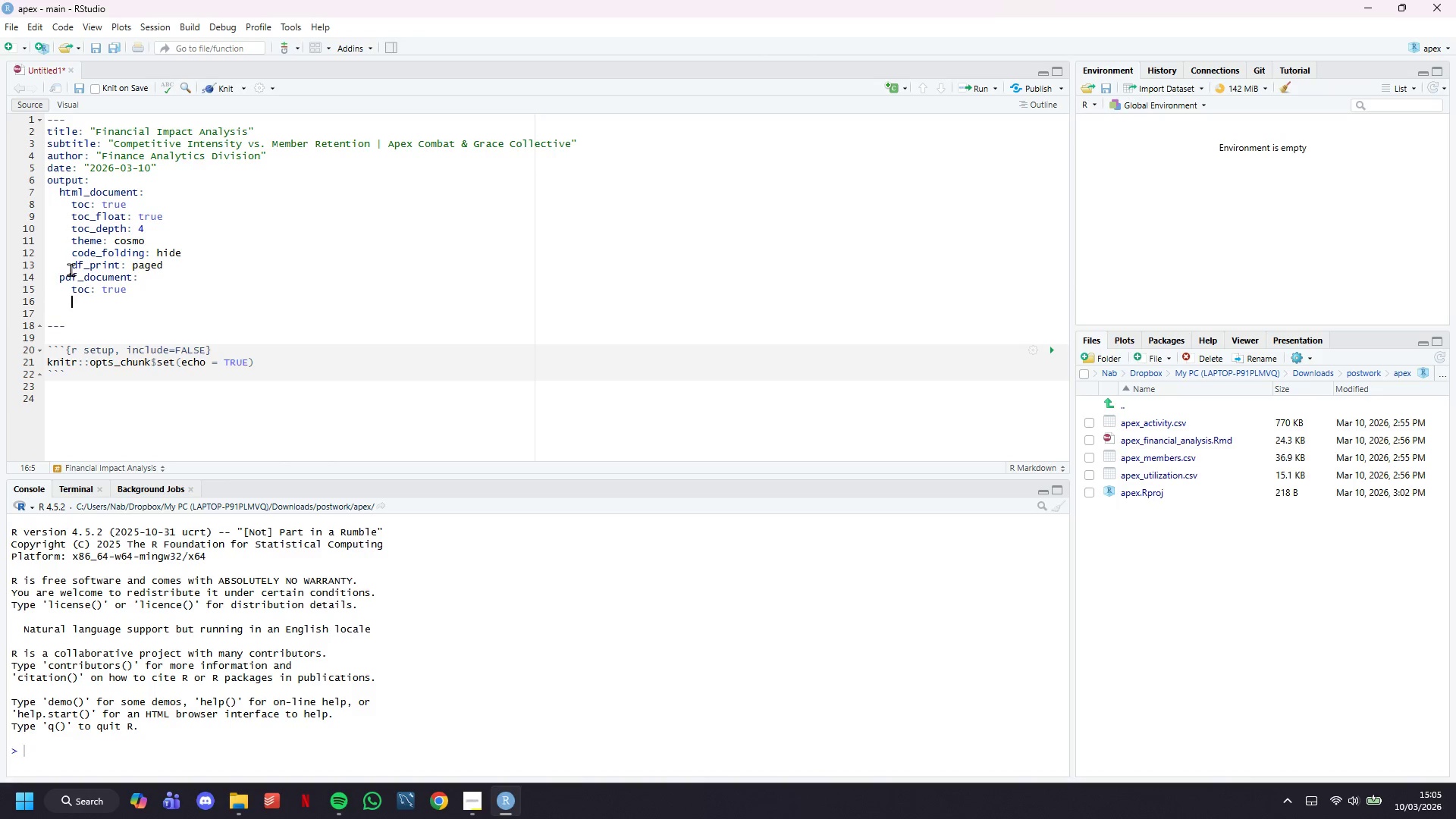 
type(number_sections: true)
 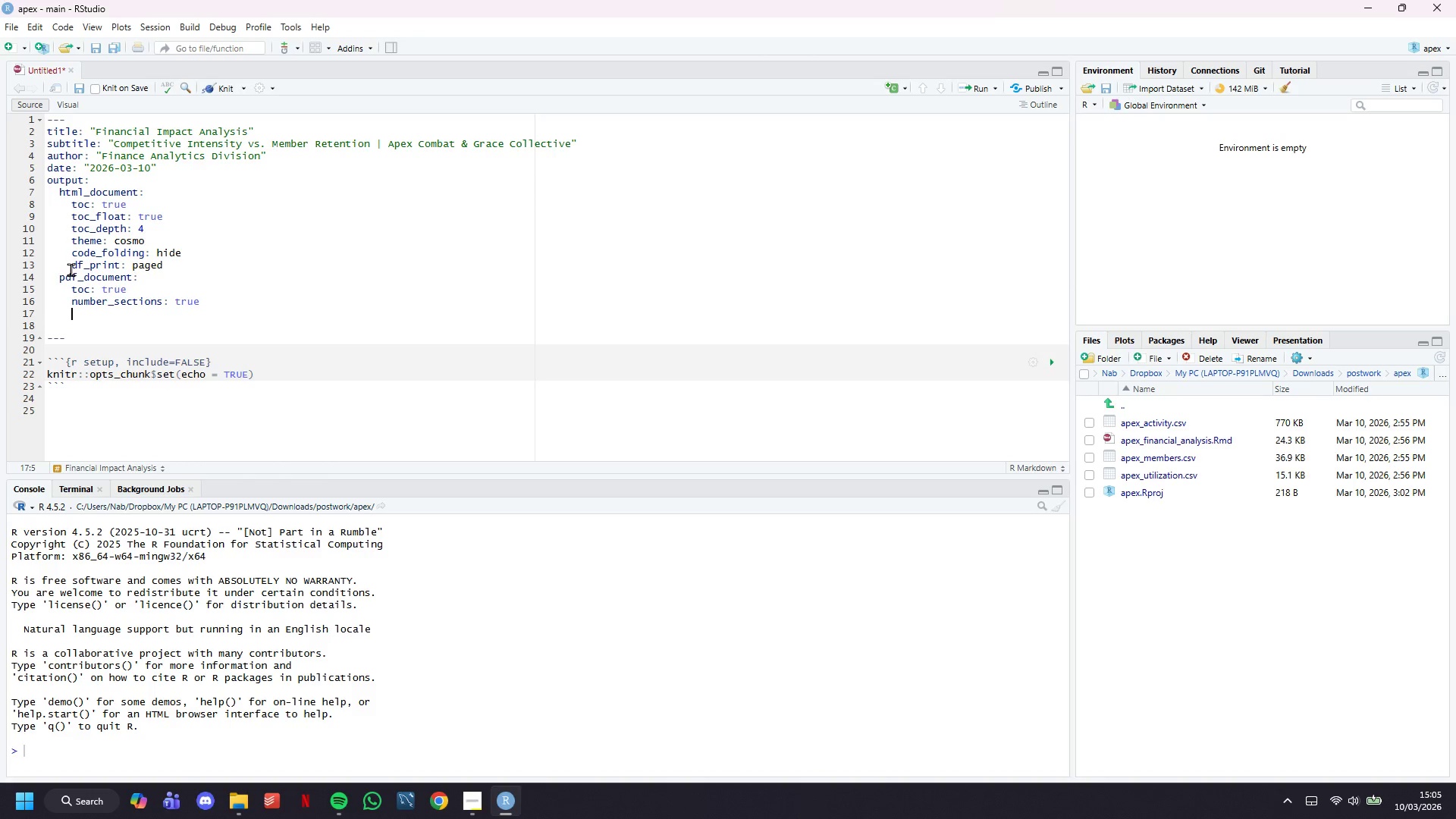 
key(Enter)
 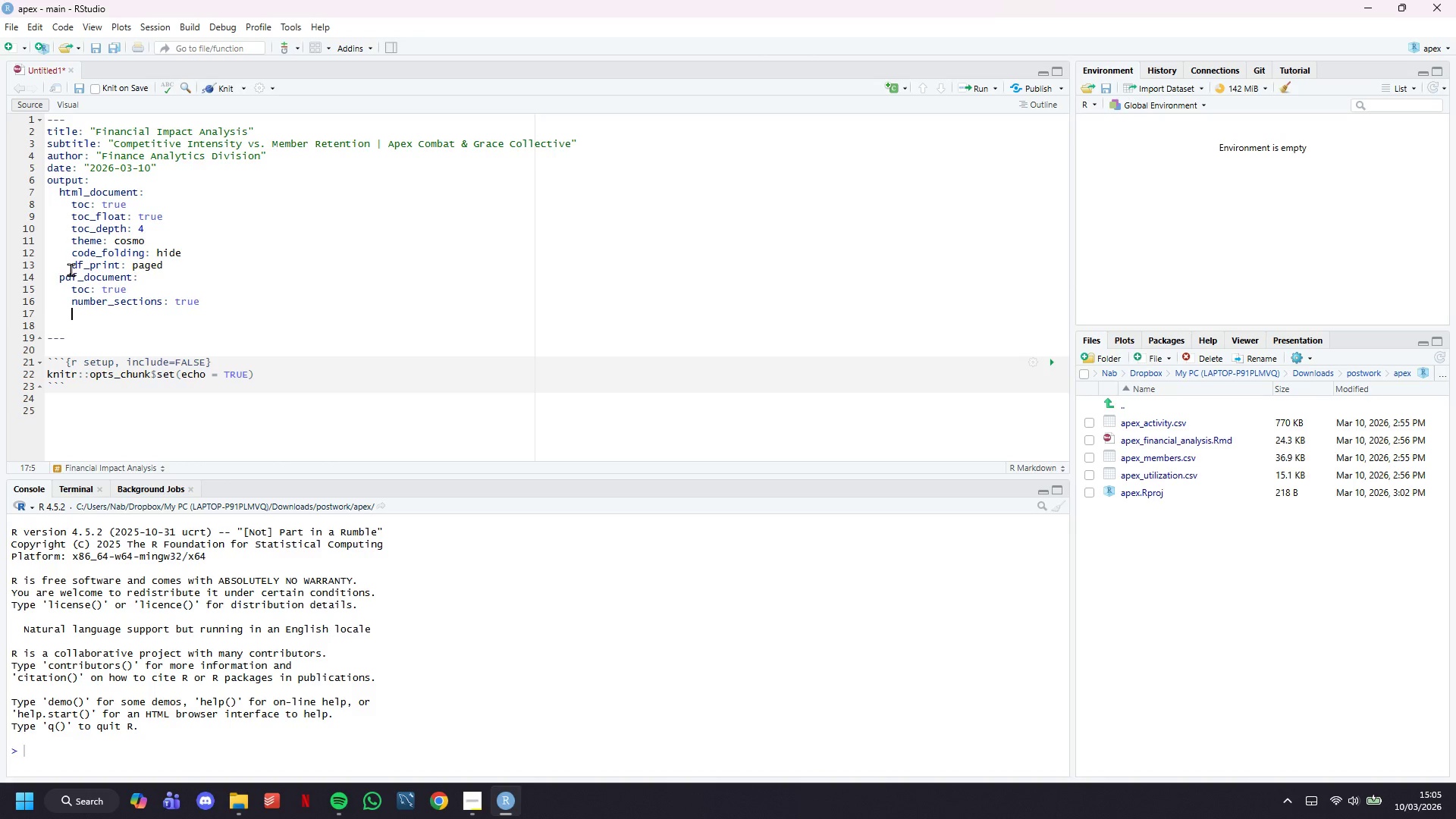 
type(latex_engine: xelatex)
 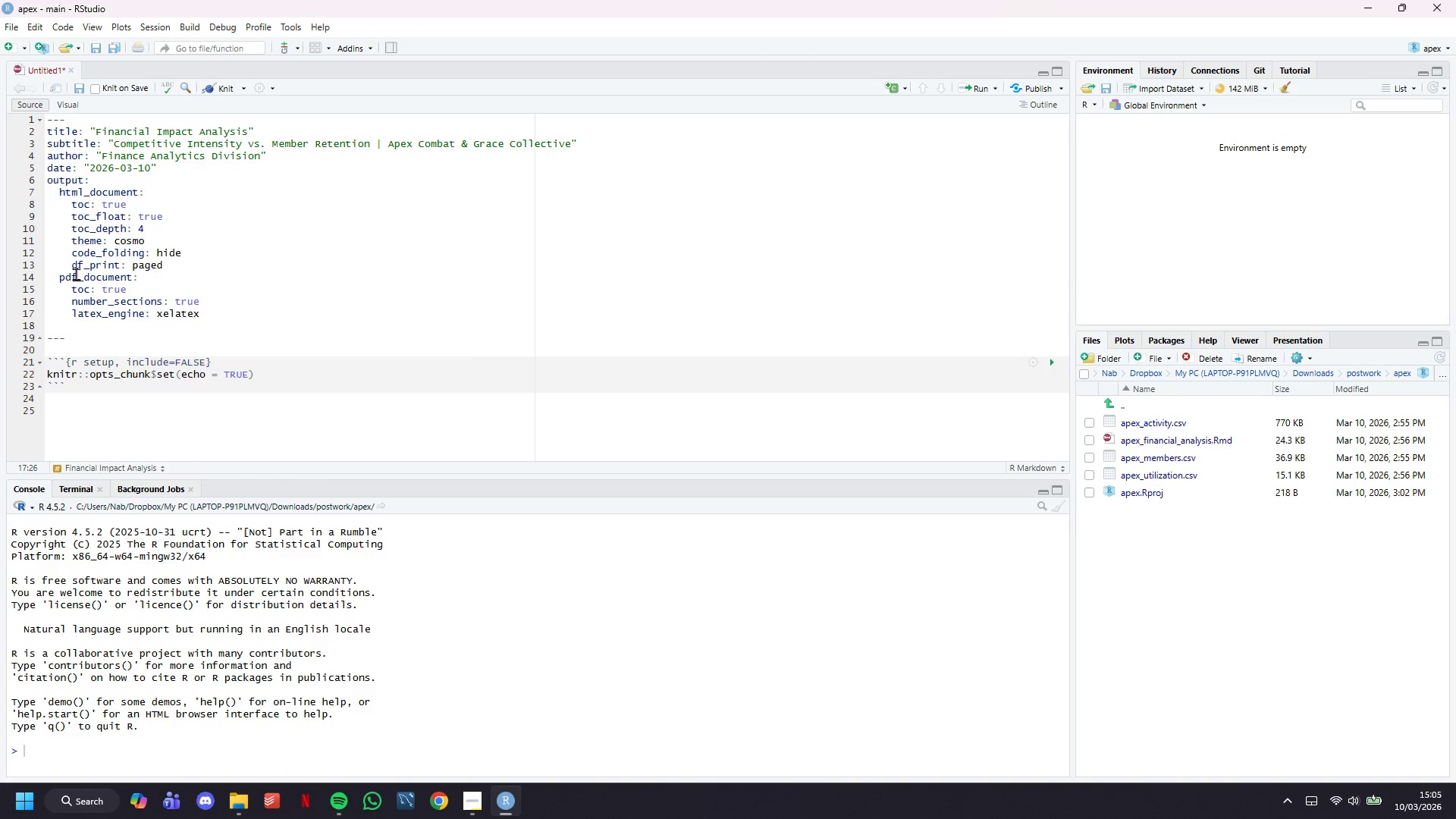 
key(Control+S)
 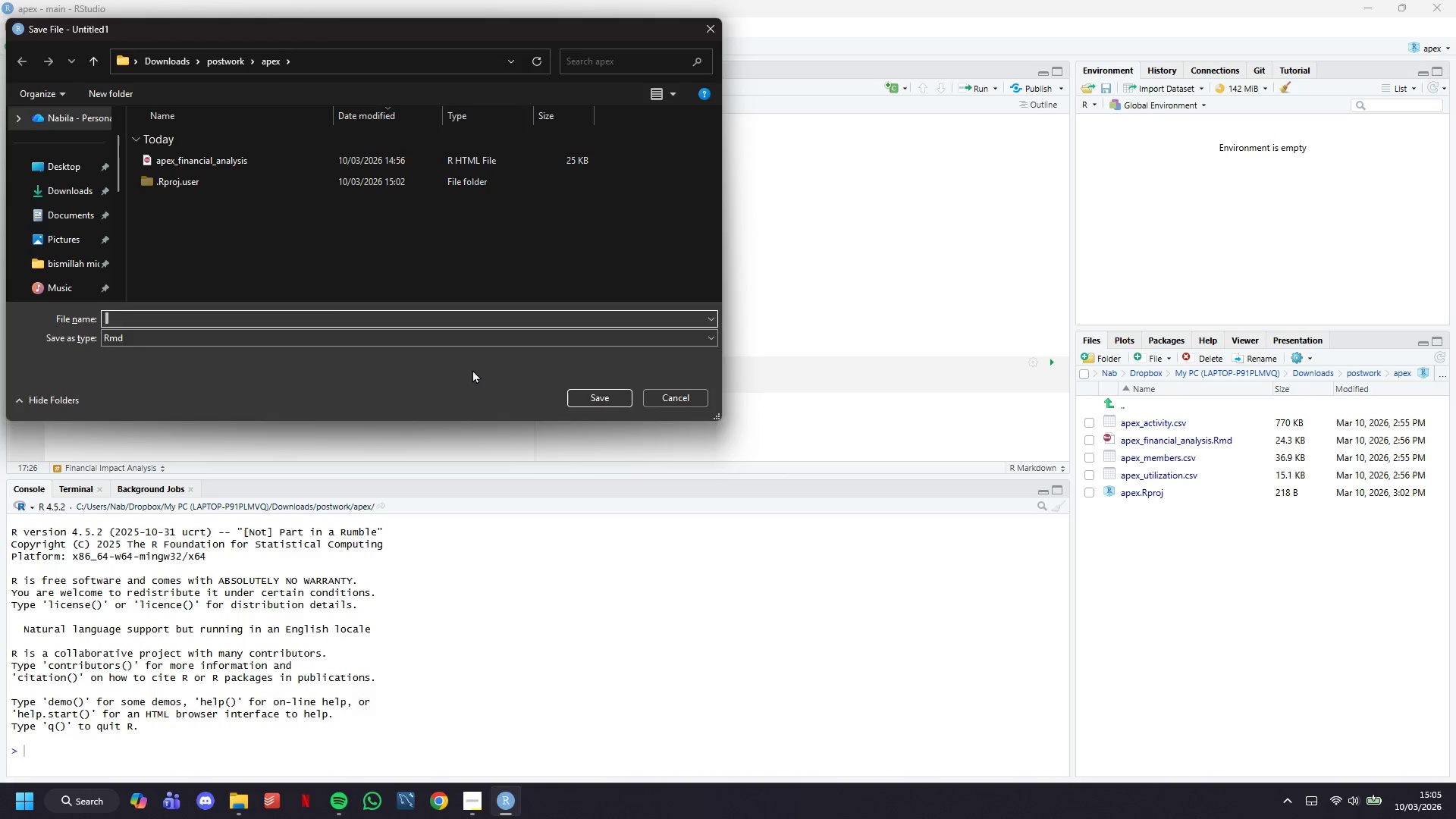 
type(financial_analysis)
 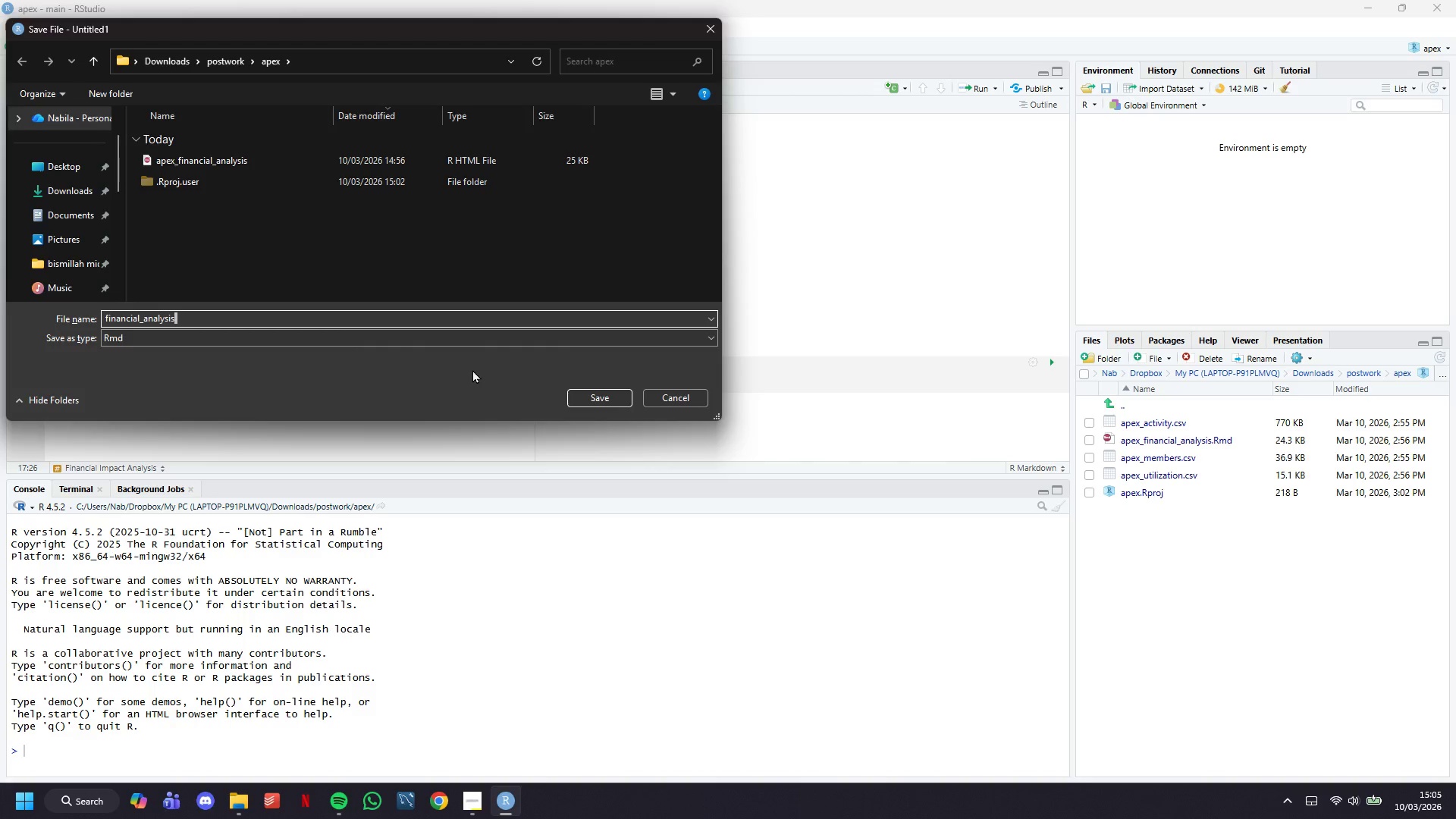 
key(Enter)
 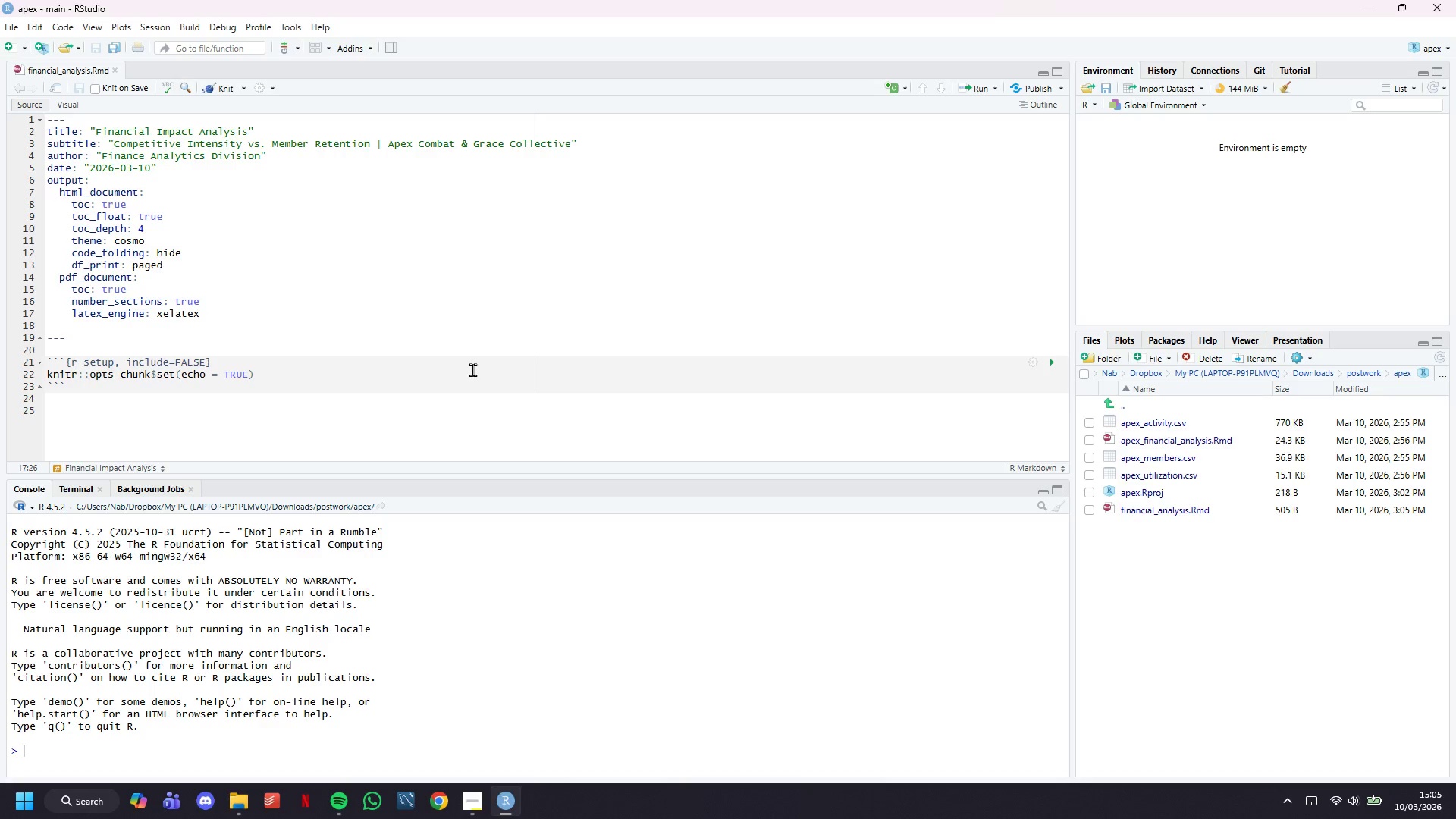 
wait(6.8)
 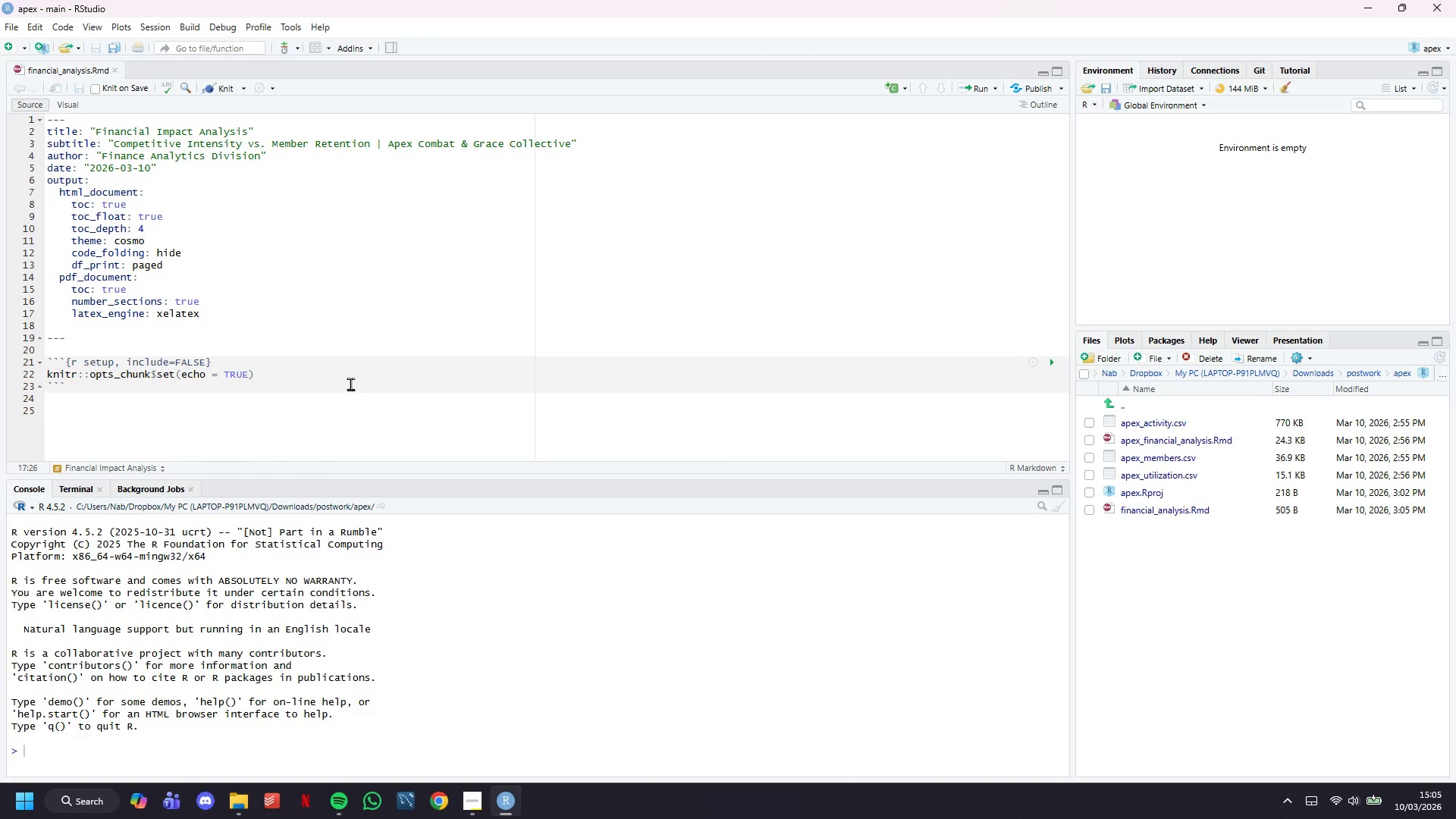 
left_click([350, 384])
 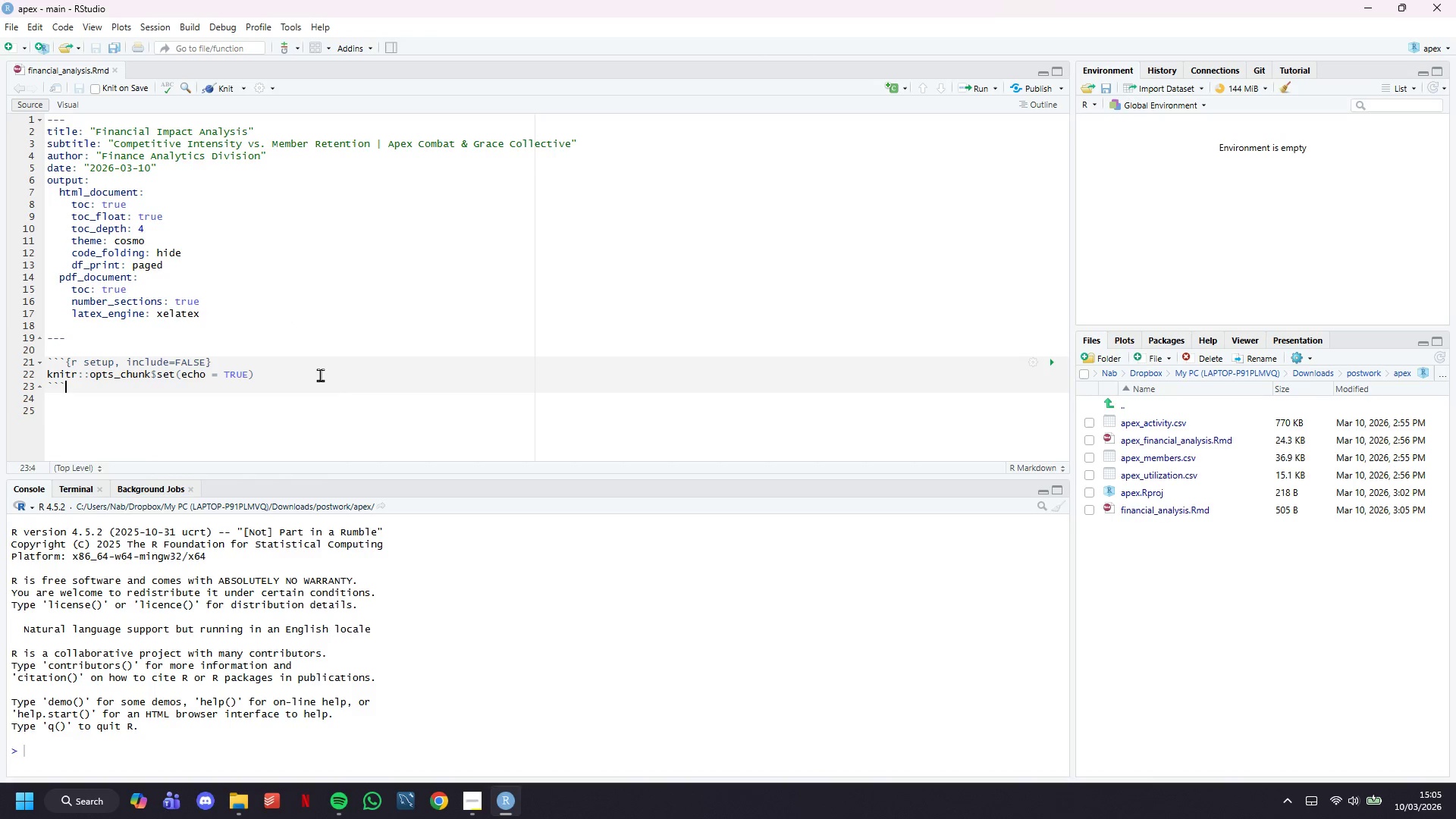 
scroll: coordinate [291, 328], scroll_direction: down, amount: 5.0
 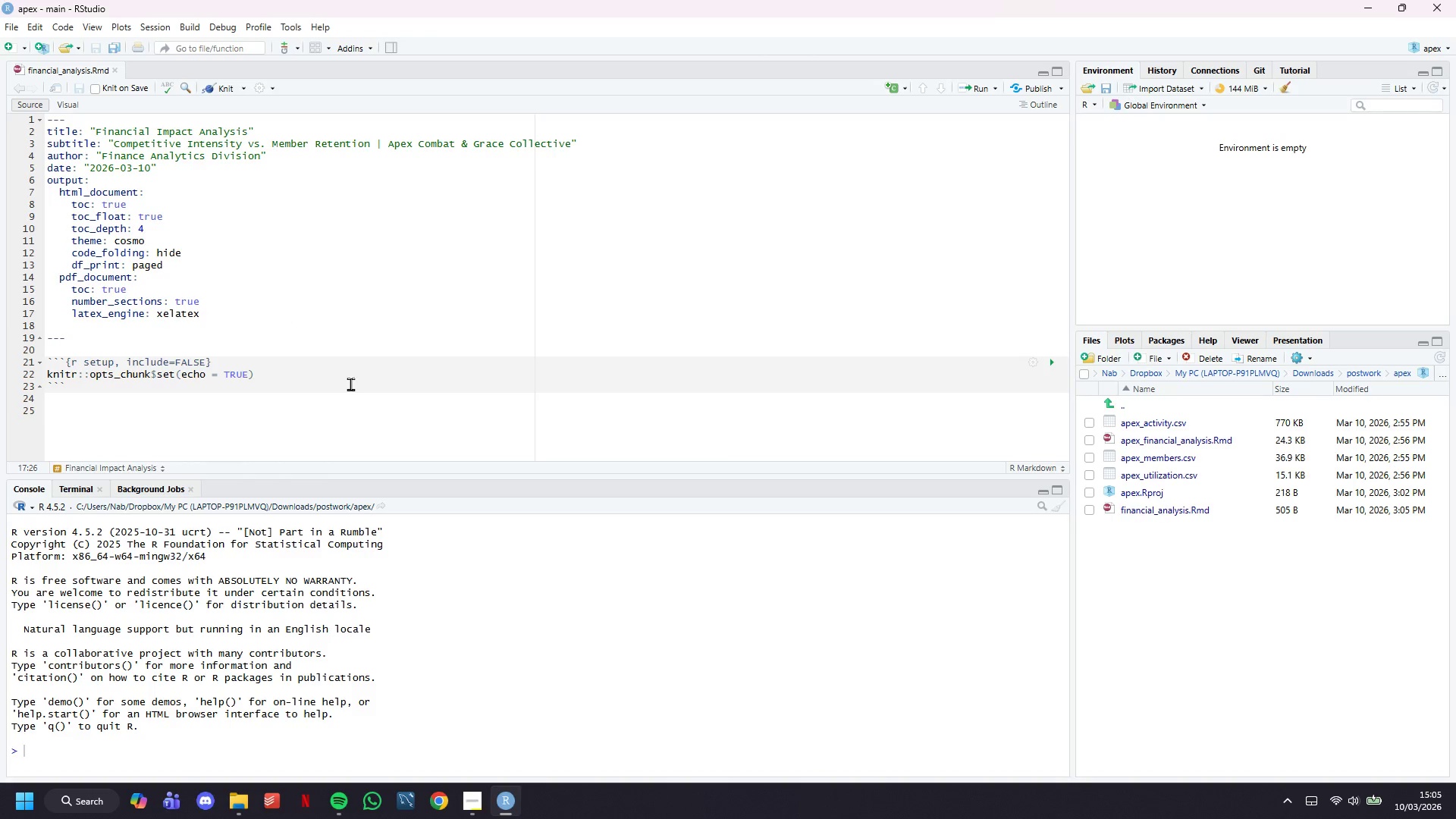 
left_click([320, 375])
 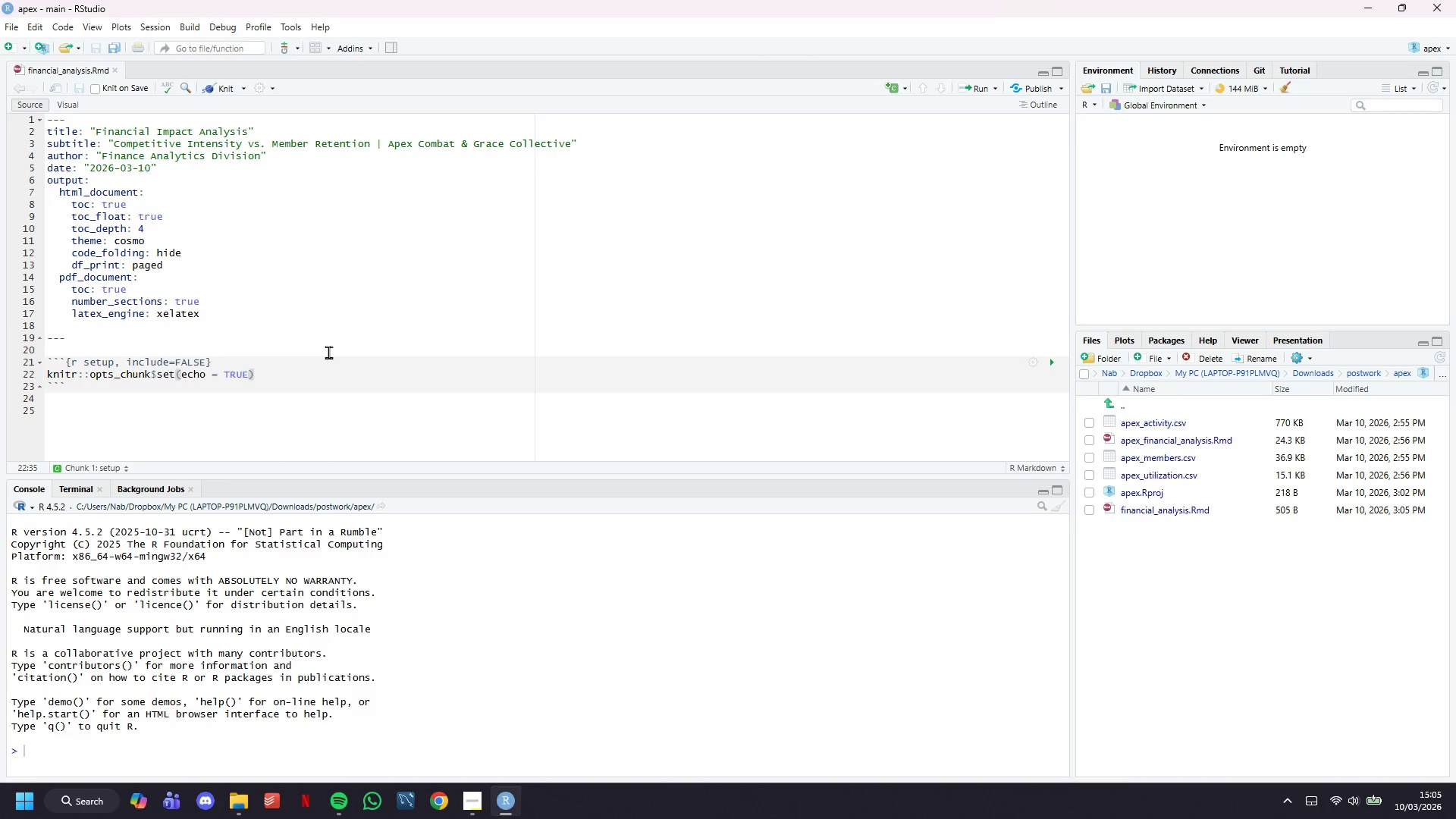 
hold_key(key=ArrowLeft, duration=0.83)
 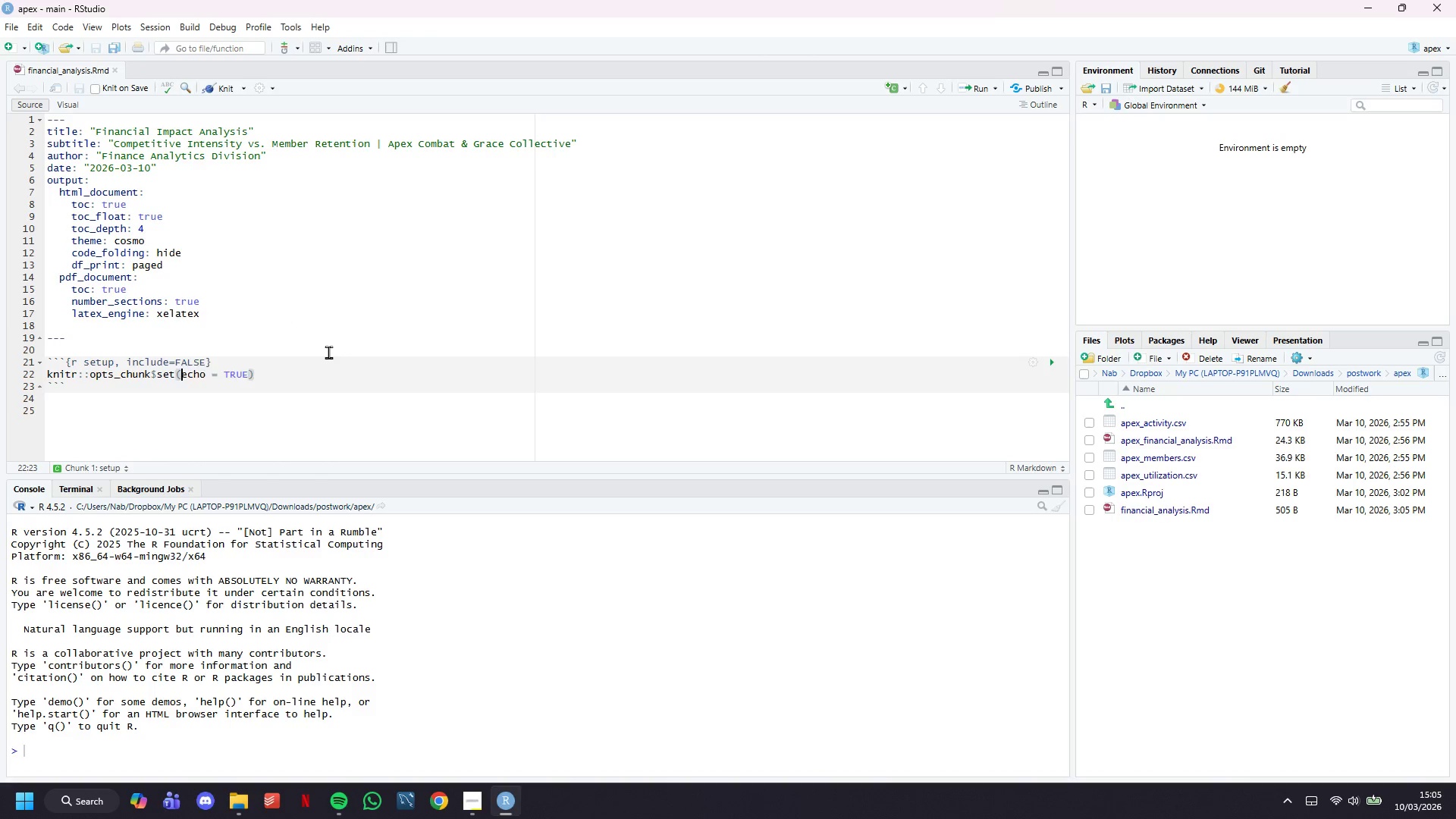 
key(Enter)
 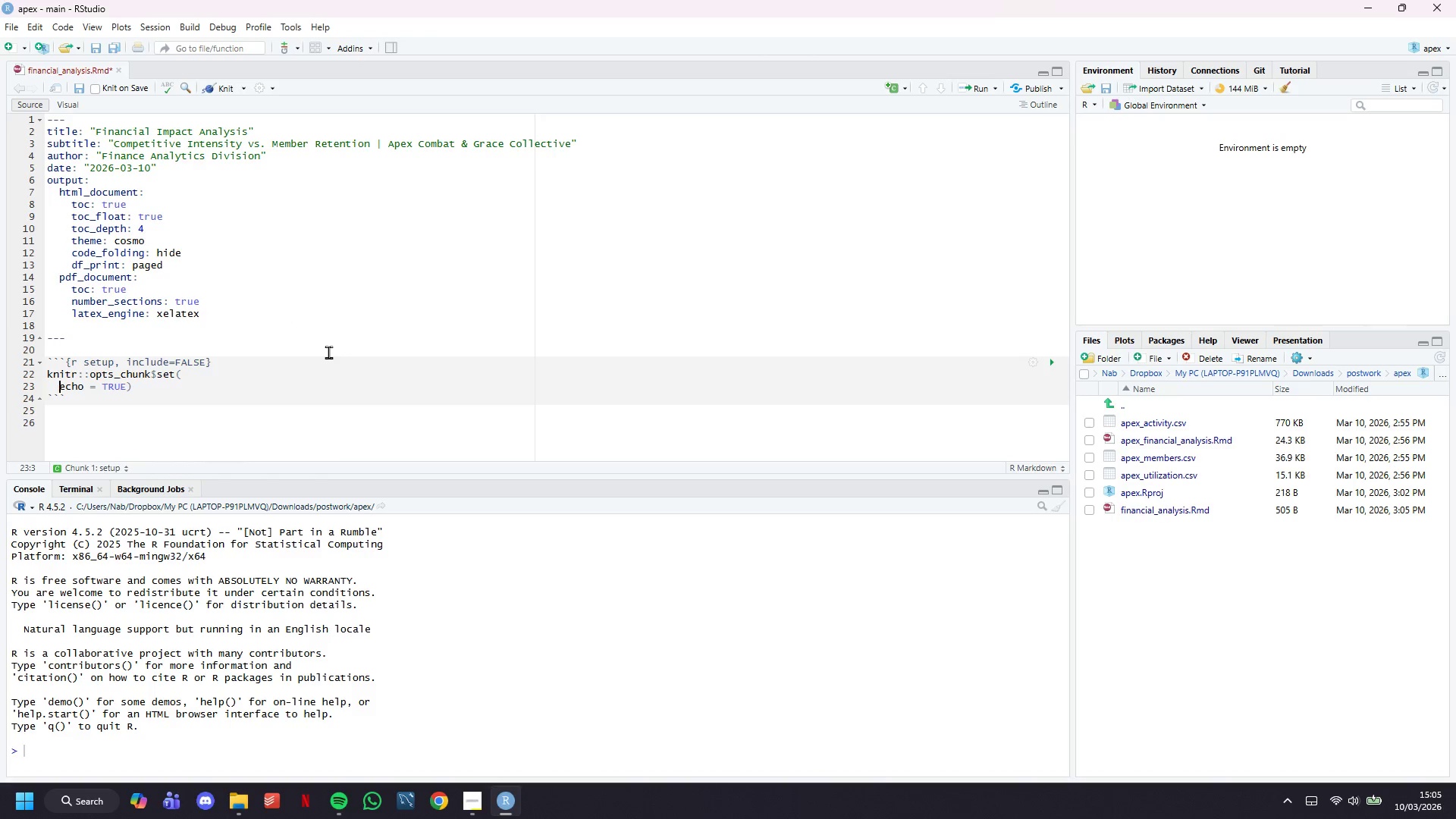 
hold_key(key=ArrowRight, duration=0.62)
 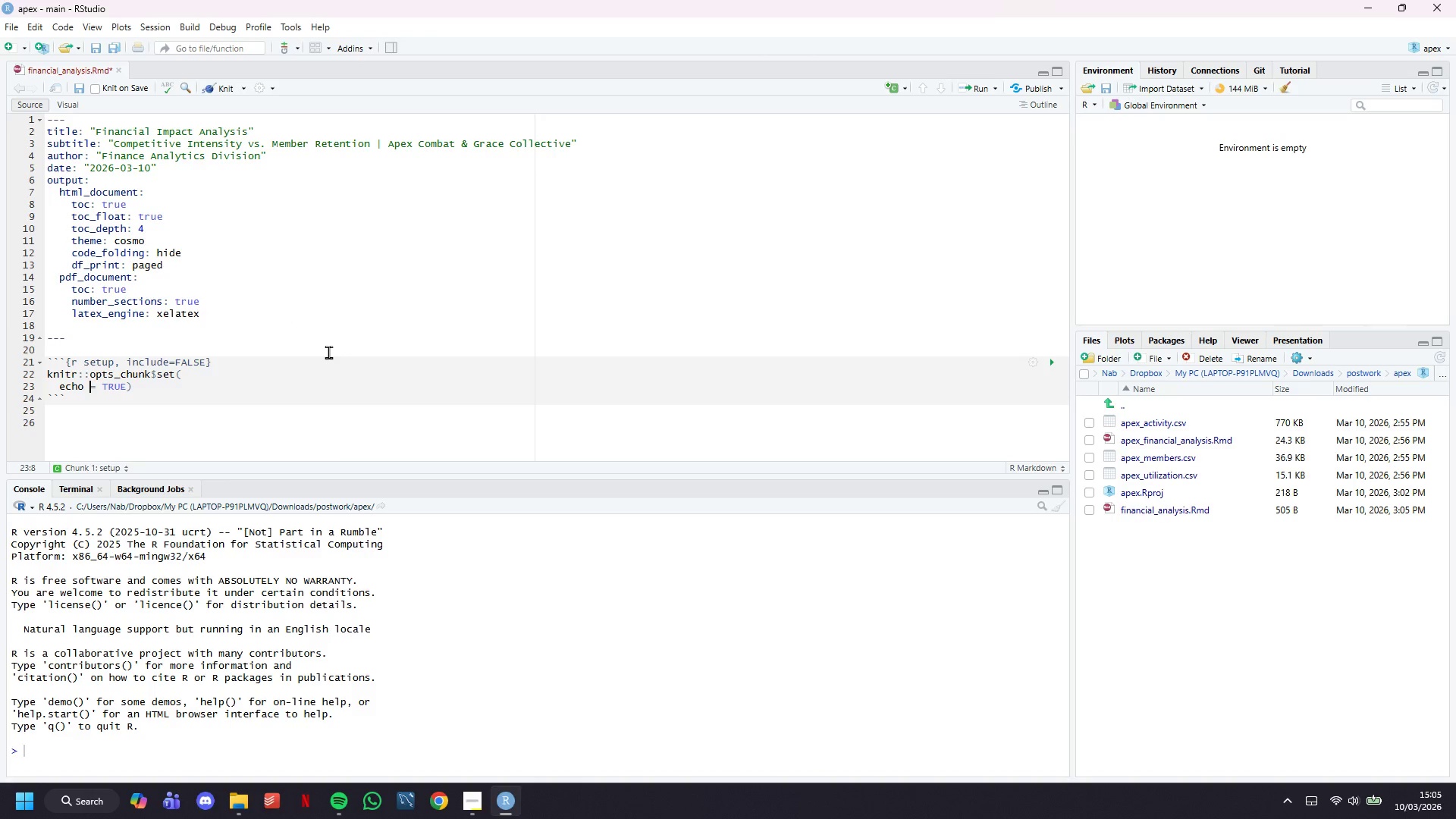 
key(ArrowRight)
 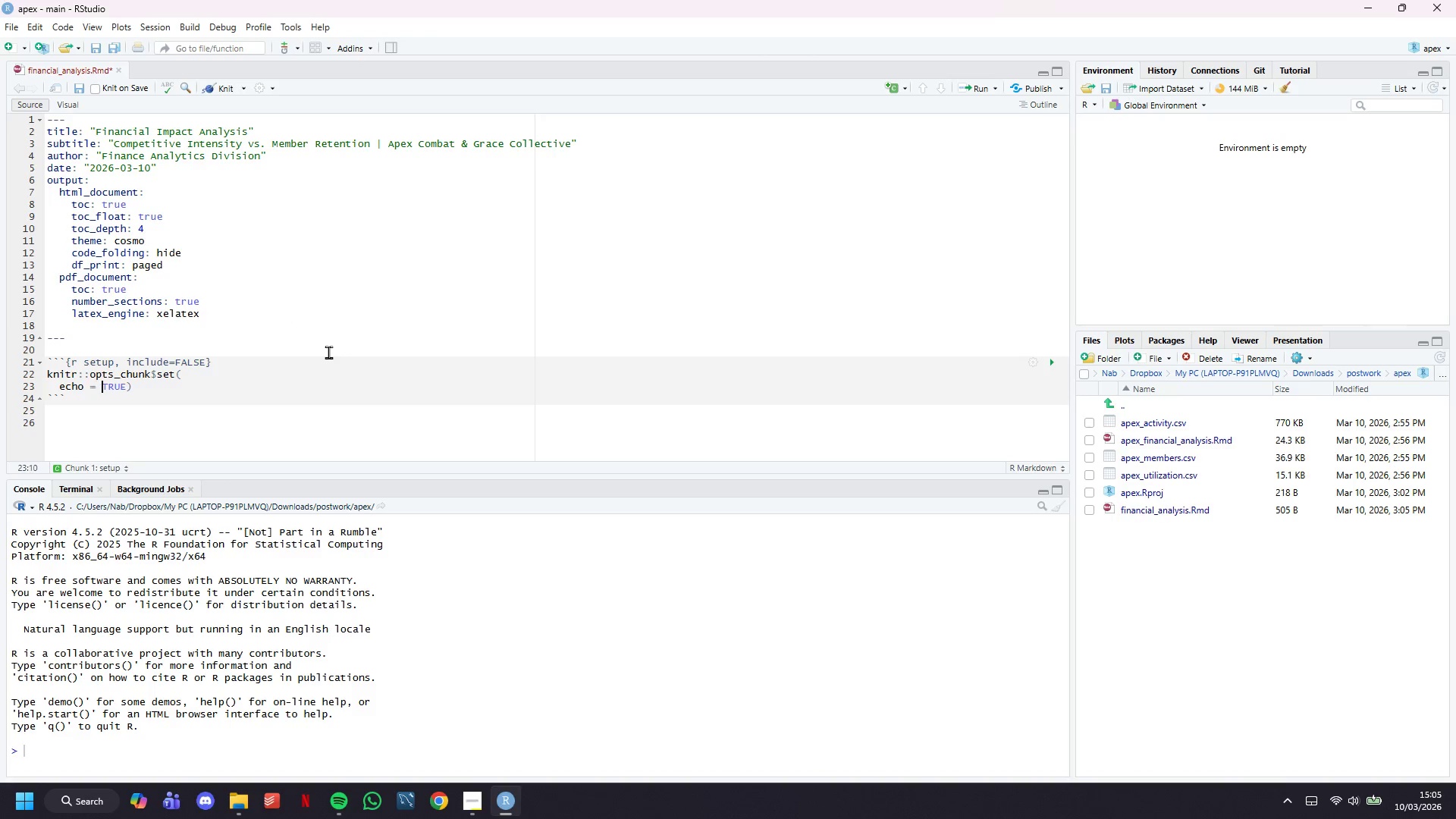 
key(ArrowRight)
 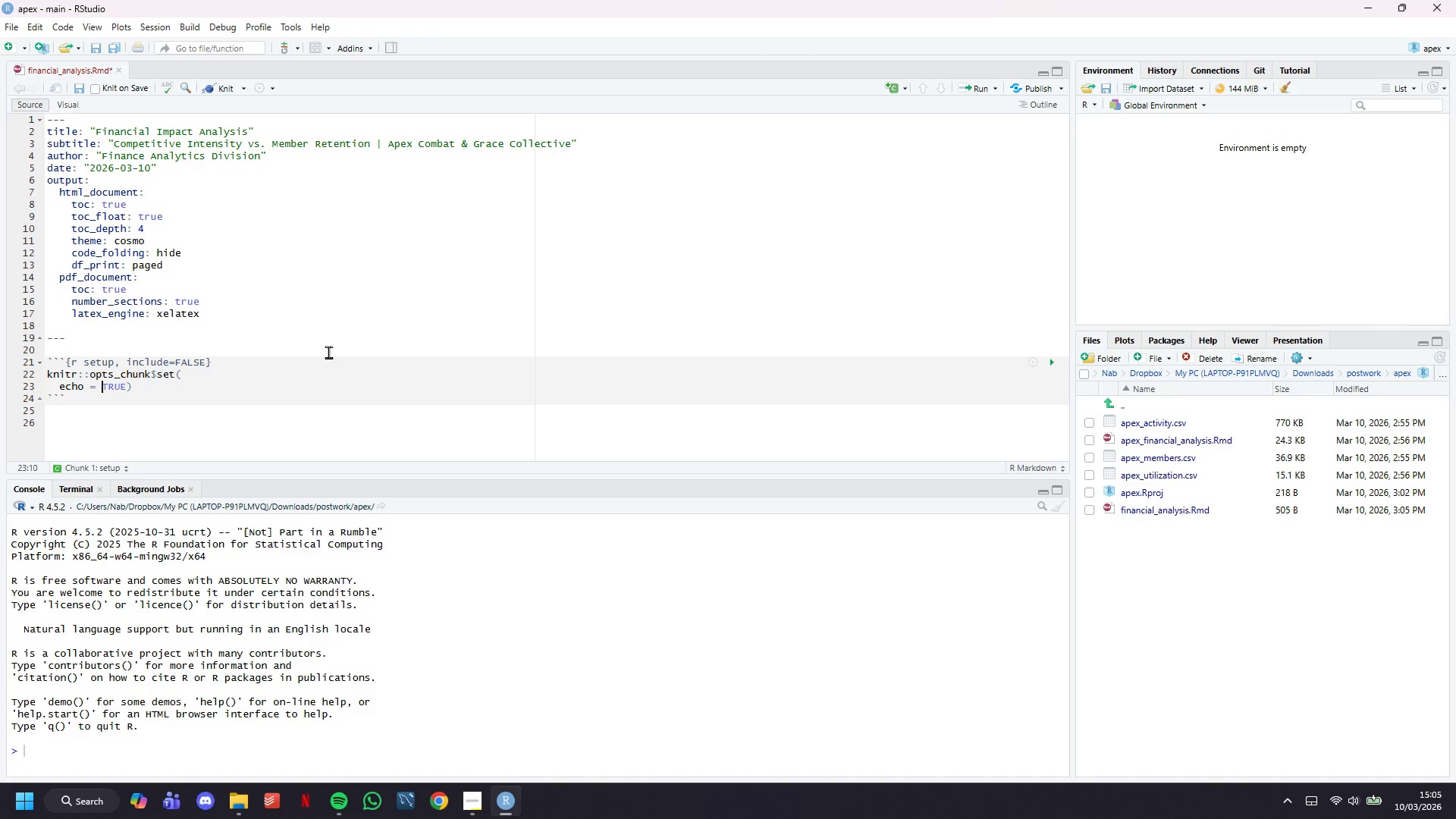 
key(ArrowRight)
 